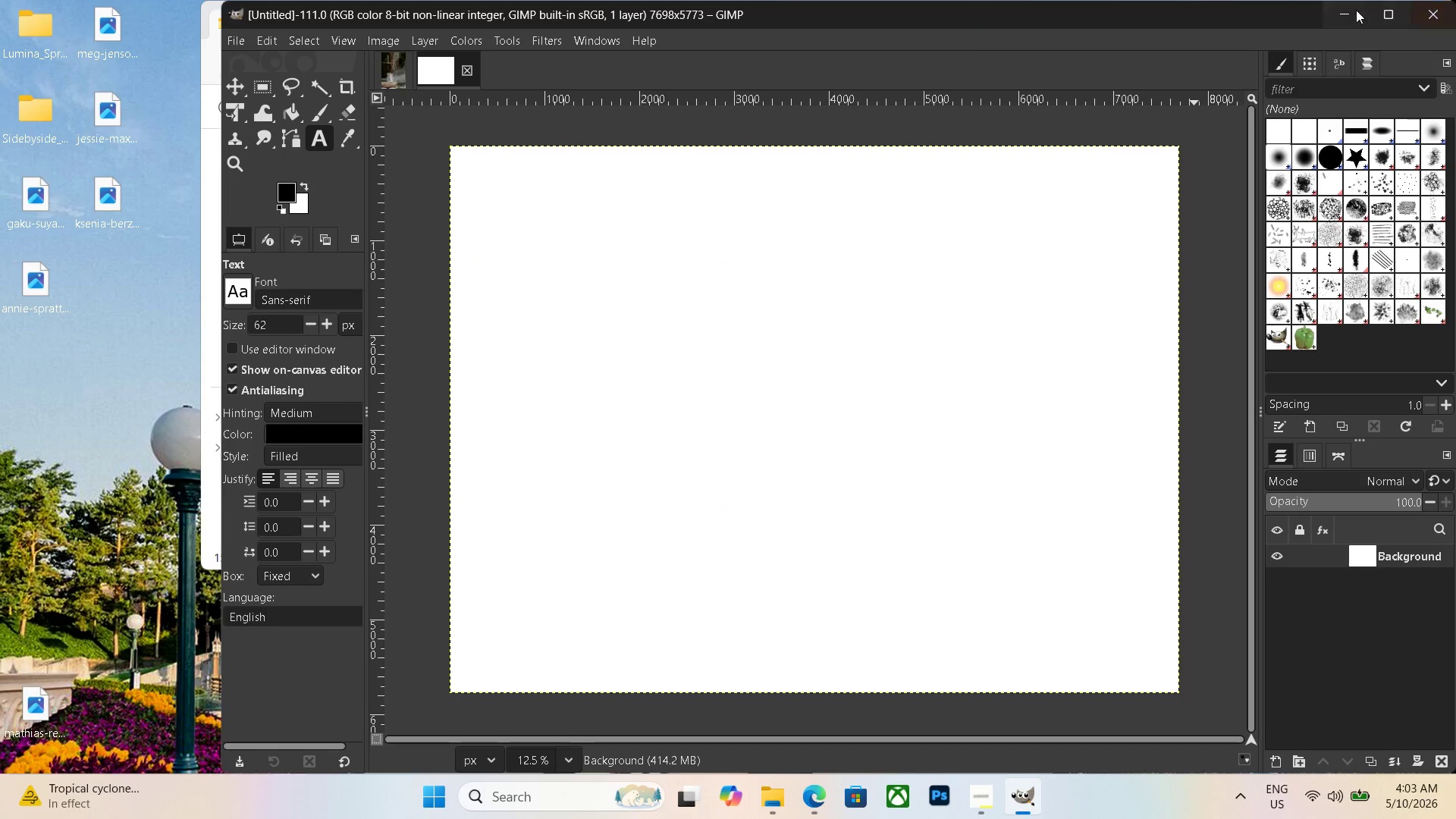 
left_click([1352, 11])
 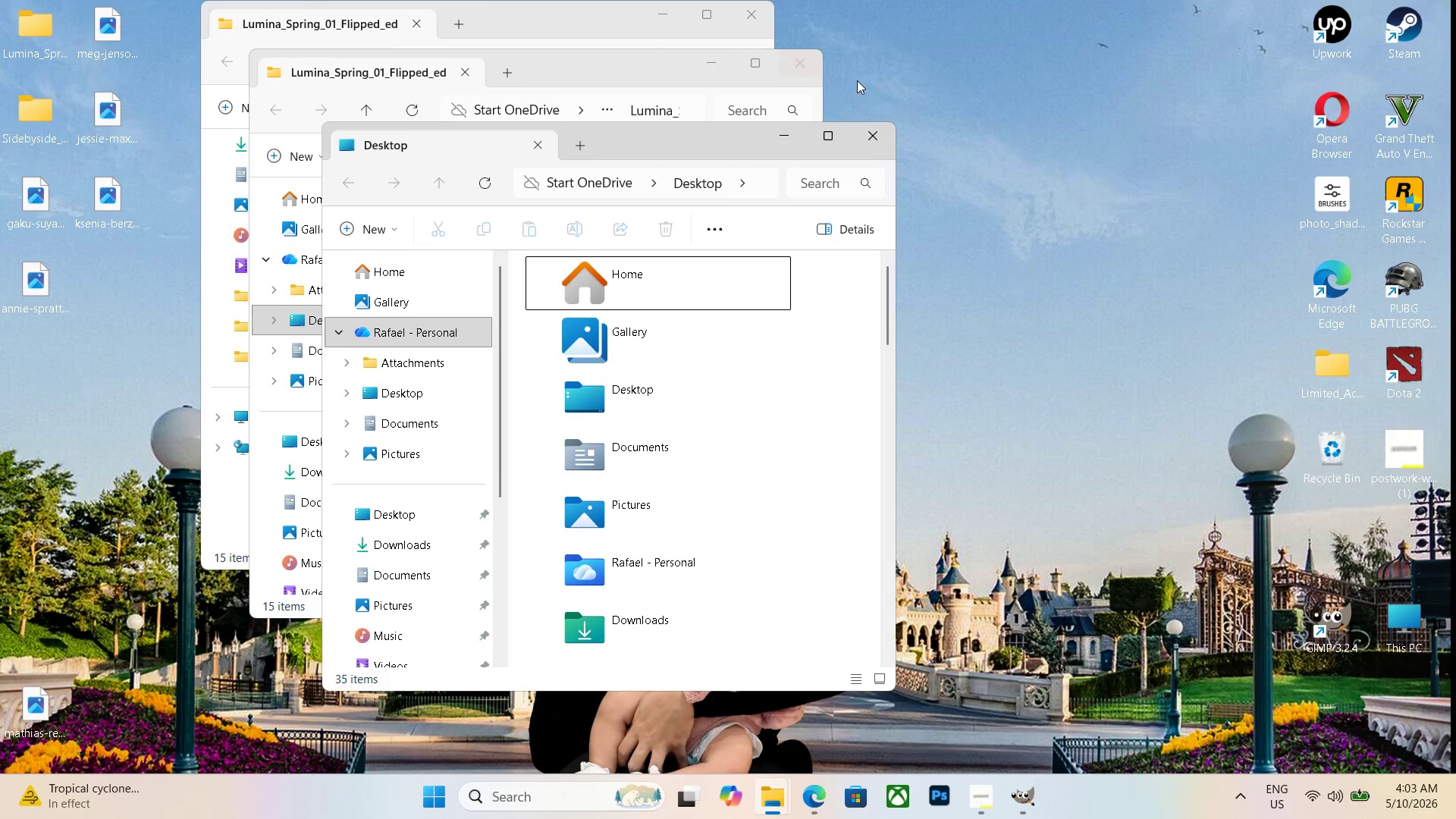 
left_click([876, 133])
 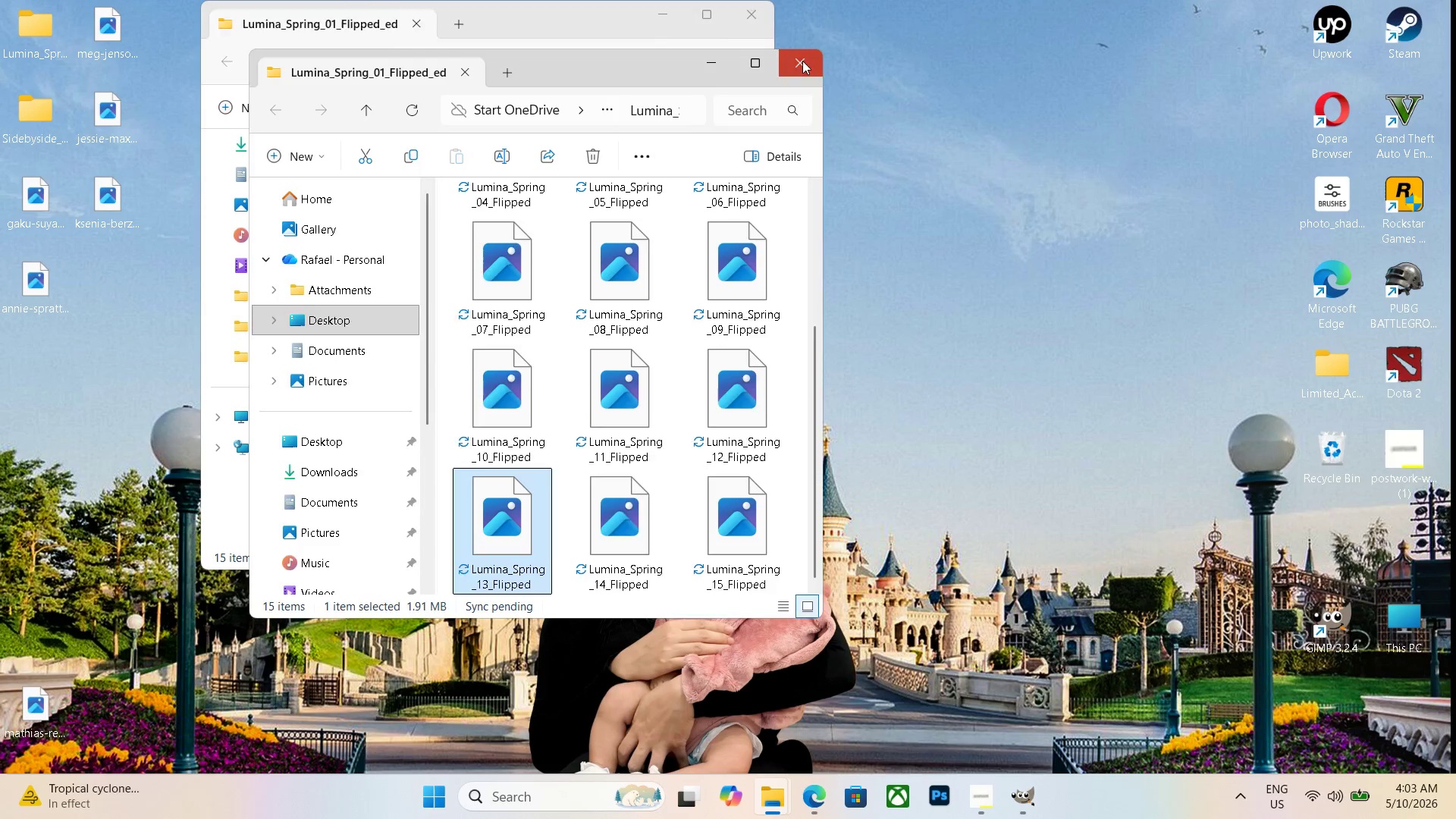 
double_click([743, 11])
 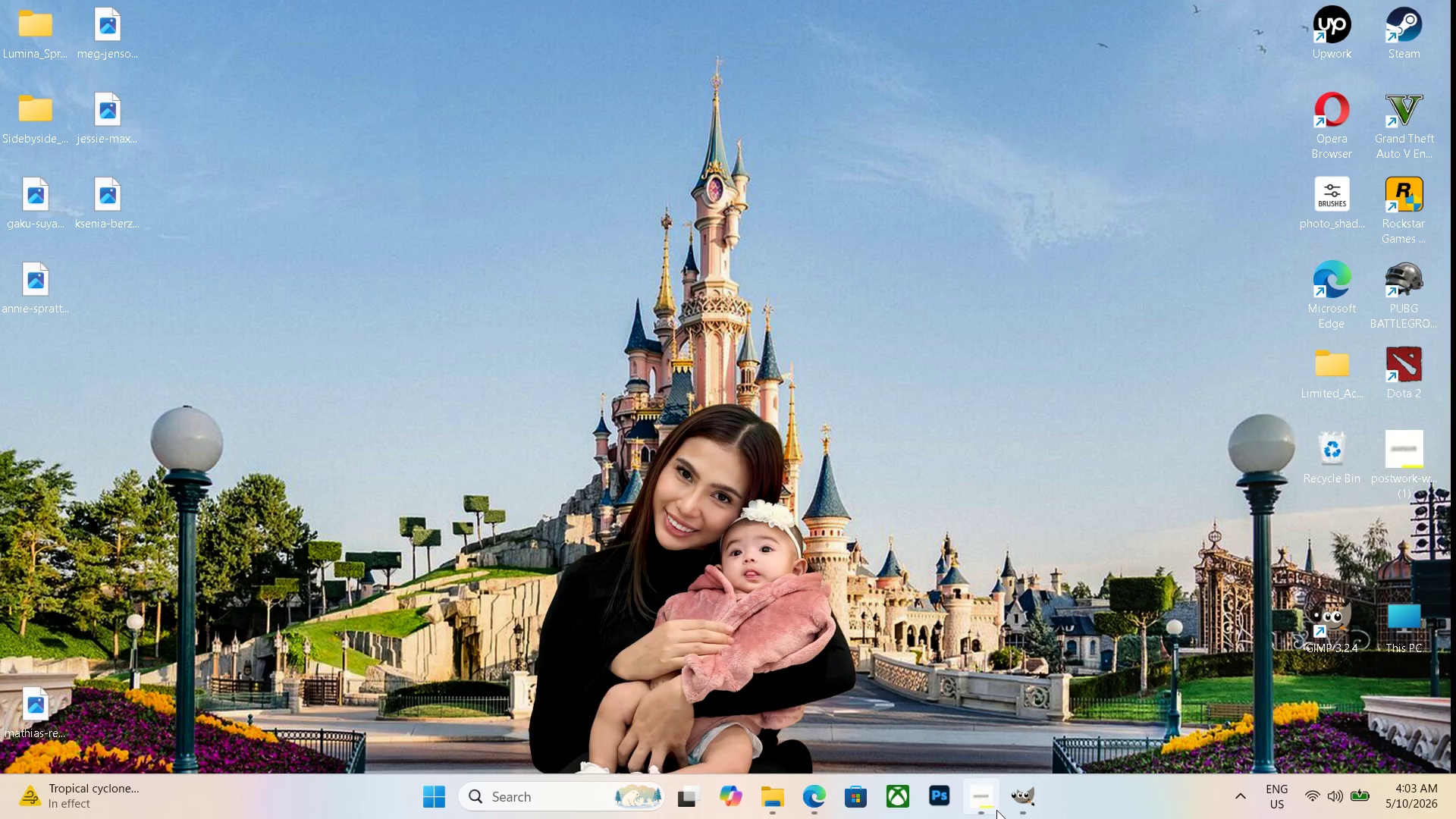 
left_click([1025, 806])
 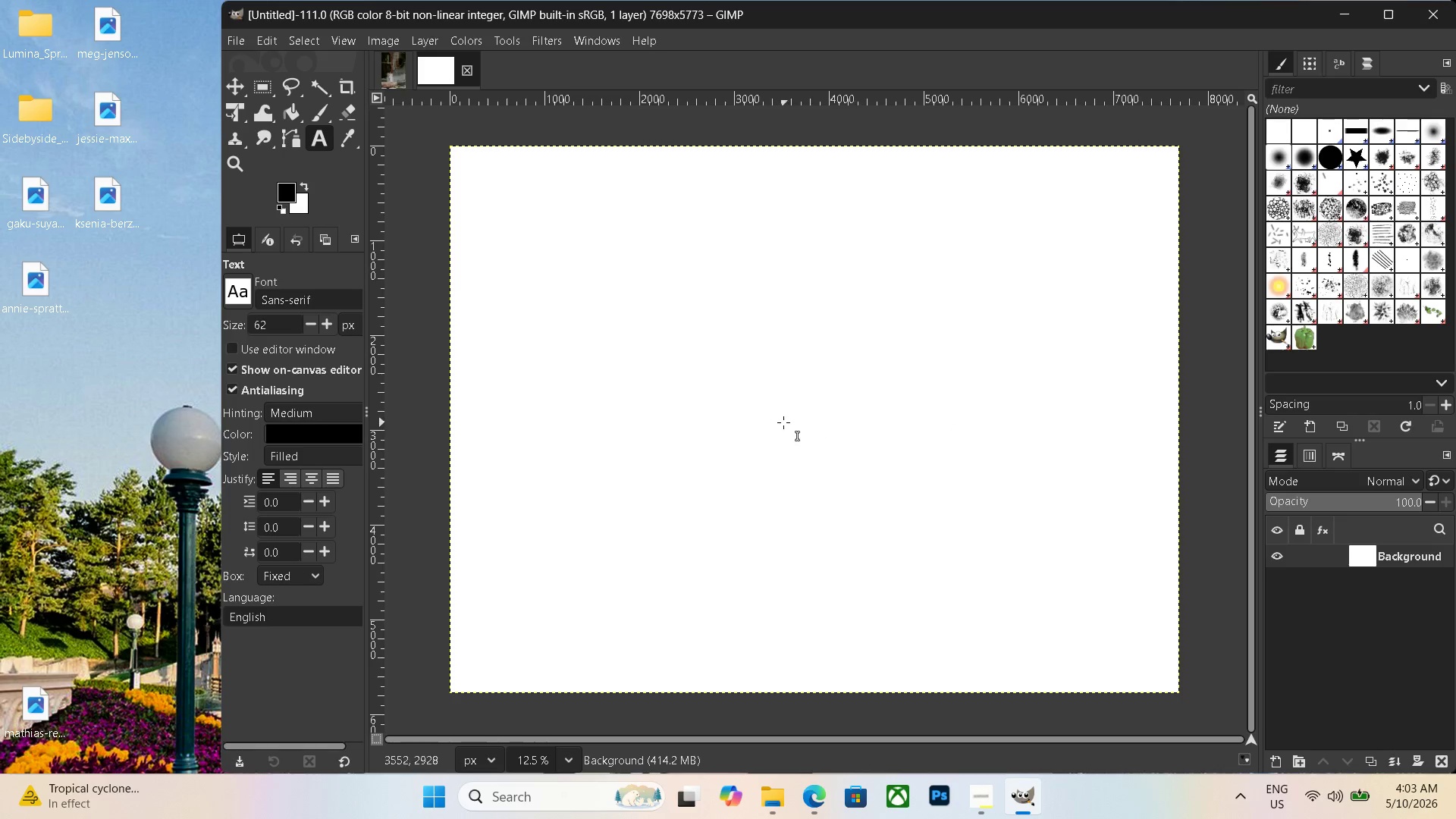 
key(Control+N)
 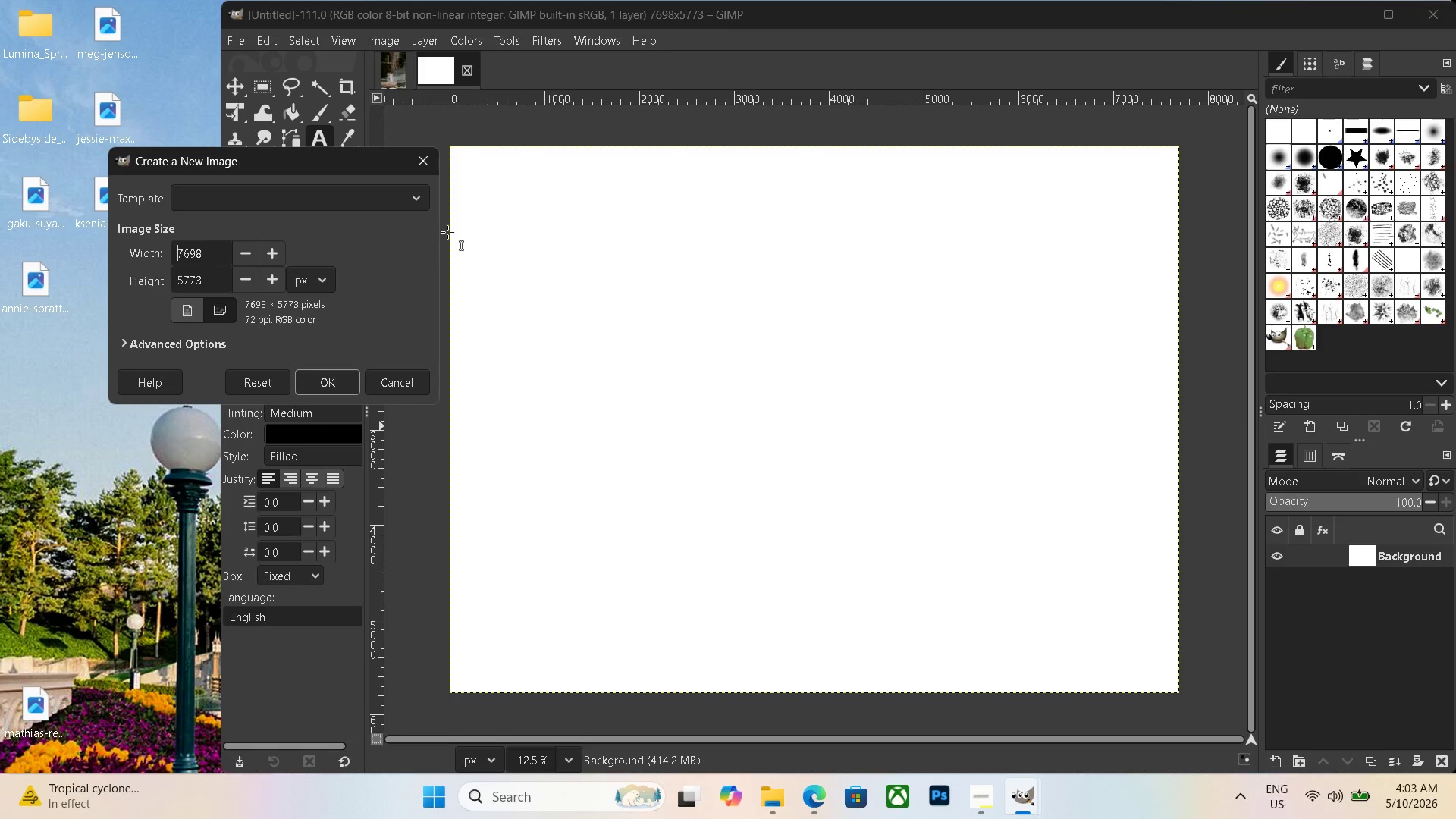 
left_click([420, 164])
 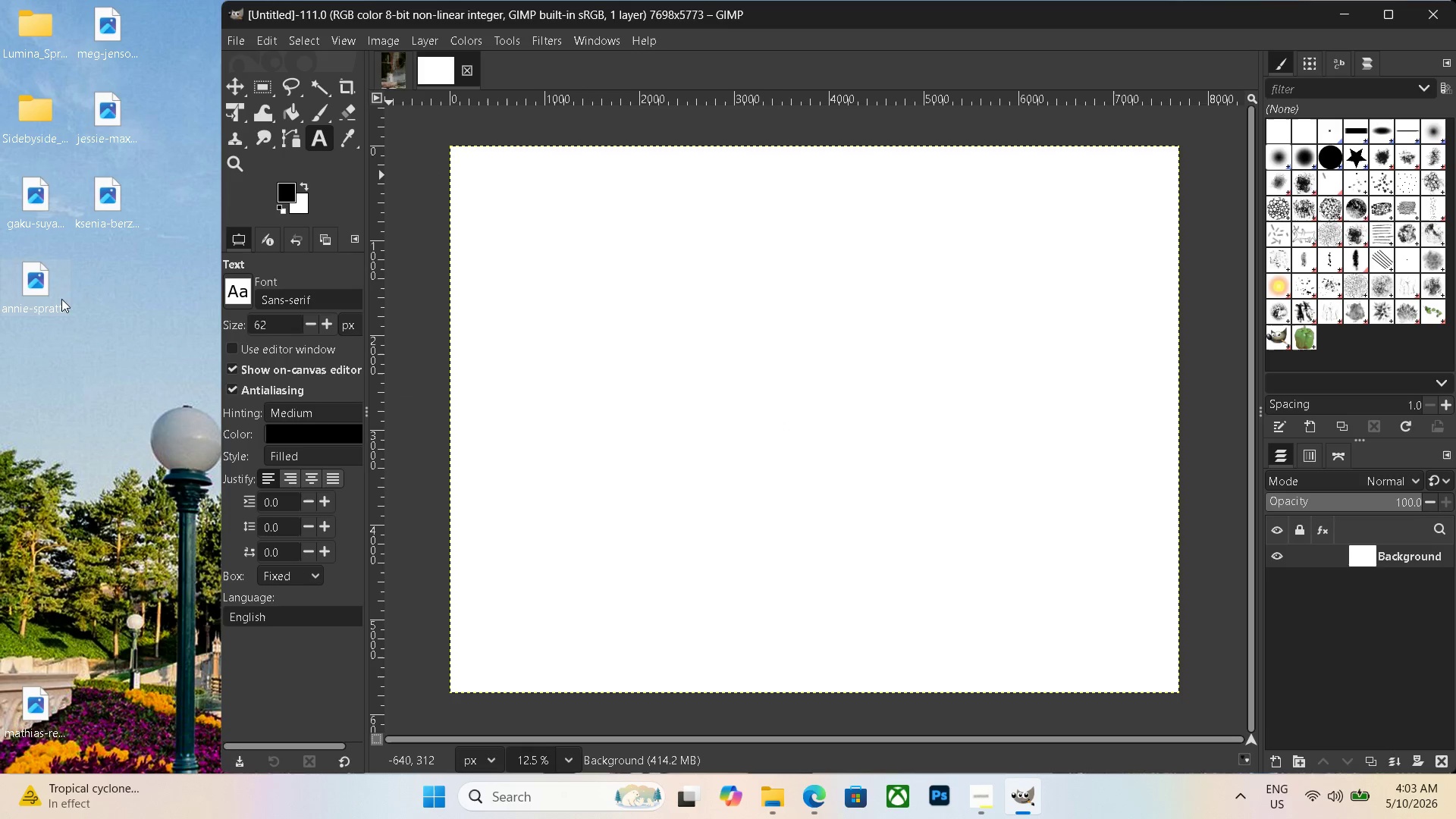 
wait(5.56)
 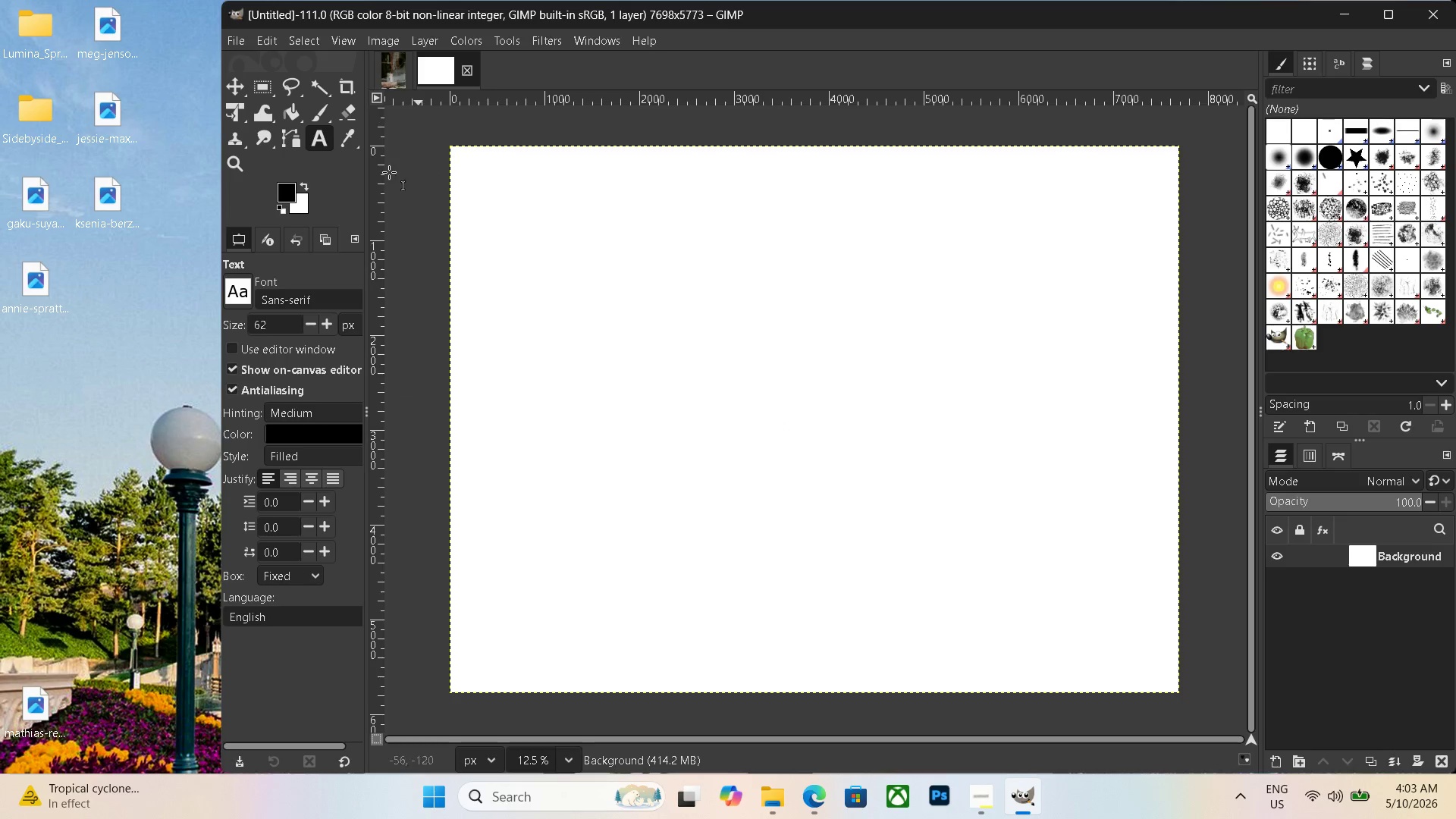 
double_click([27, 210])
 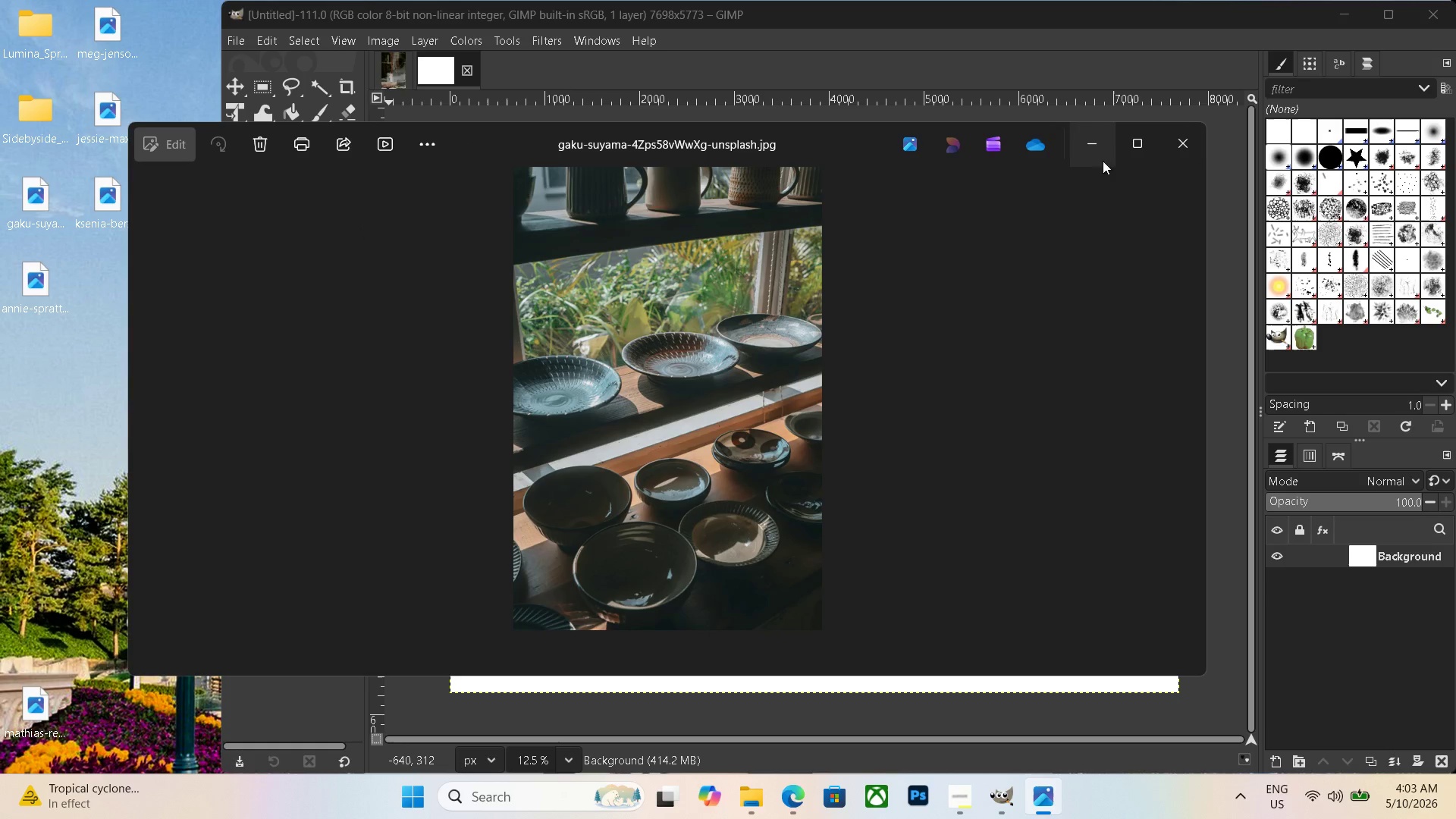 
left_click([1178, 143])
 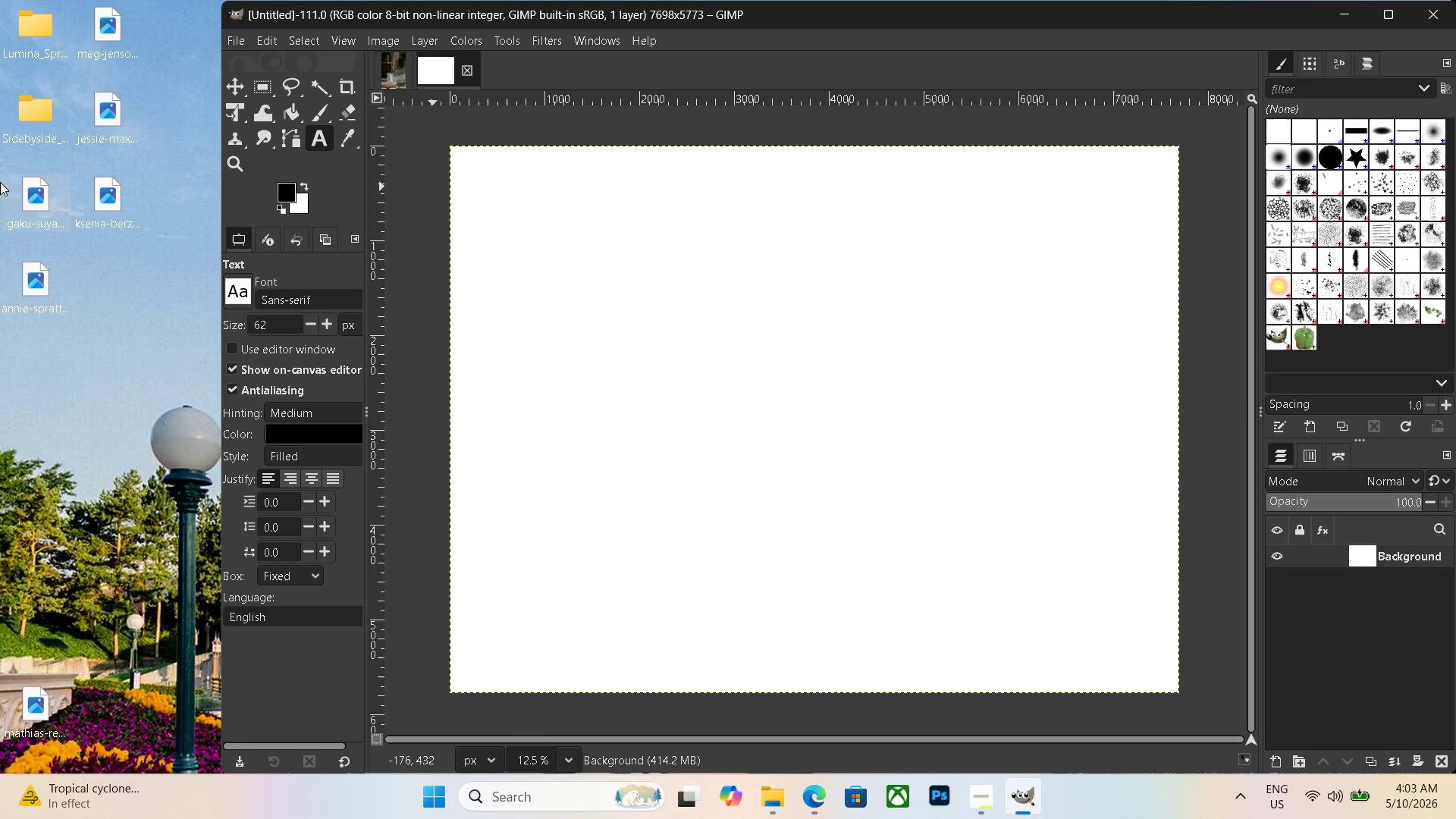 
left_click([46, 184])
 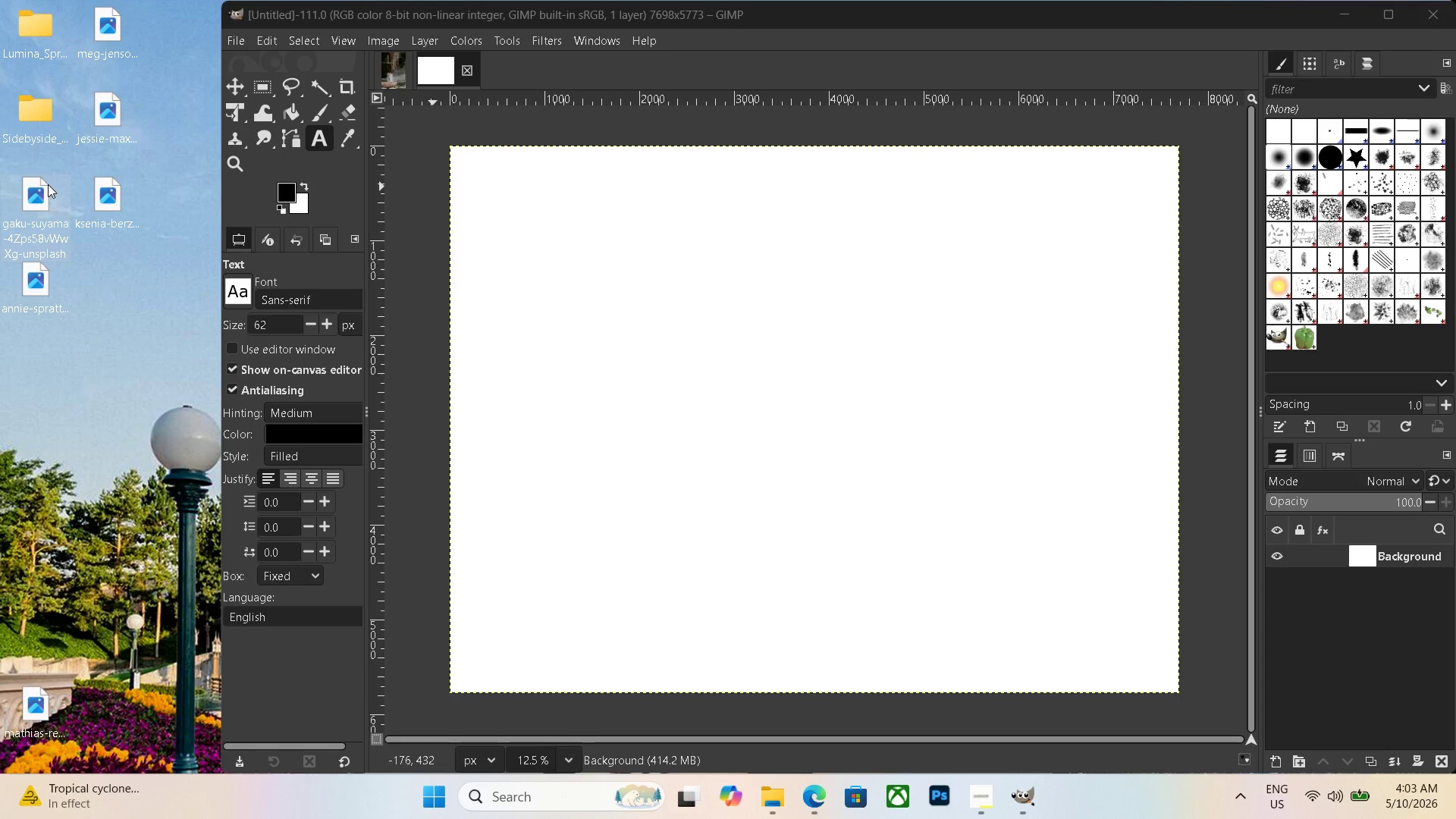 
key(Delete)
 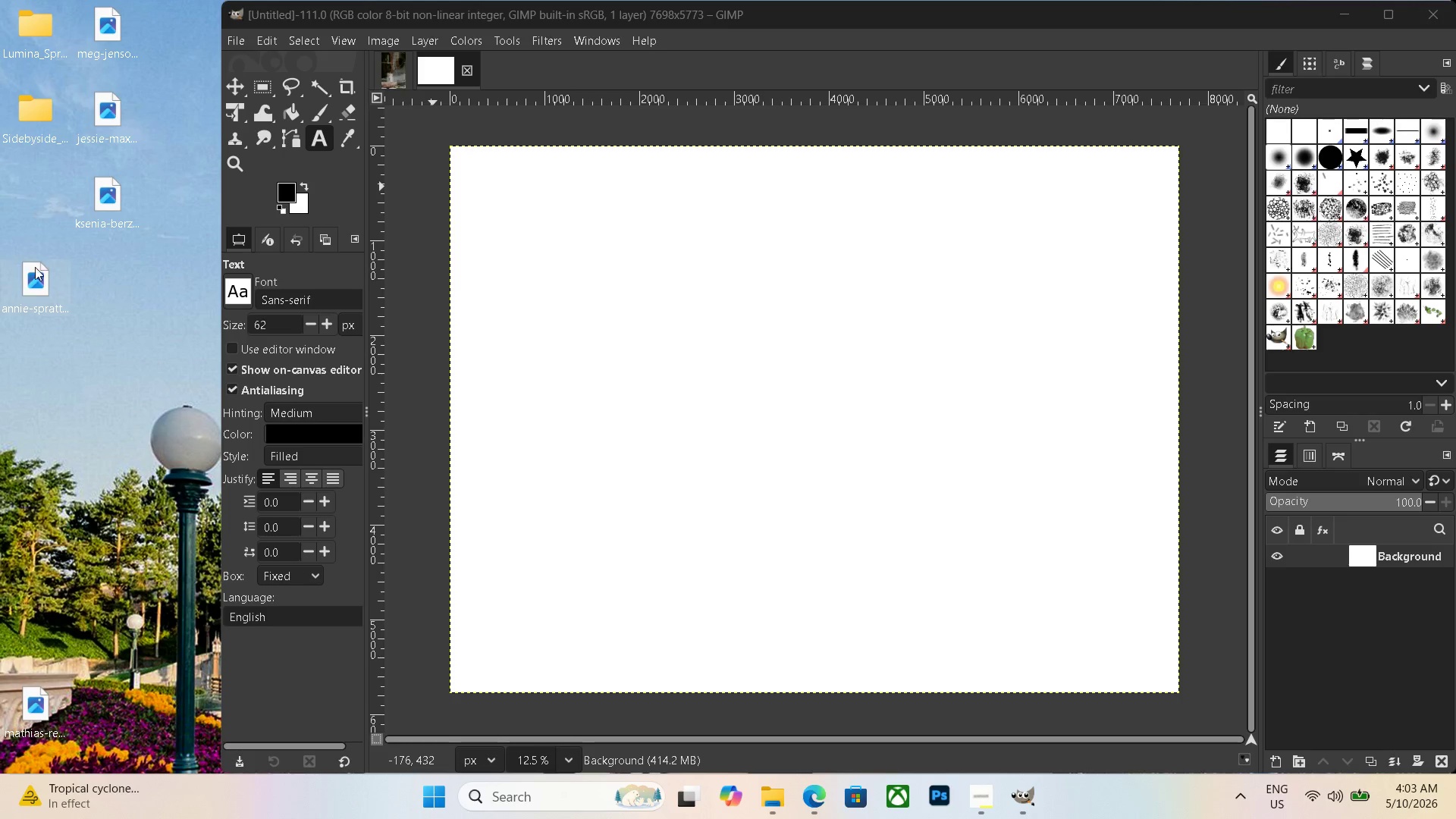 
left_click_drag(start_coordinate=[39, 272], to_coordinate=[926, 281])
 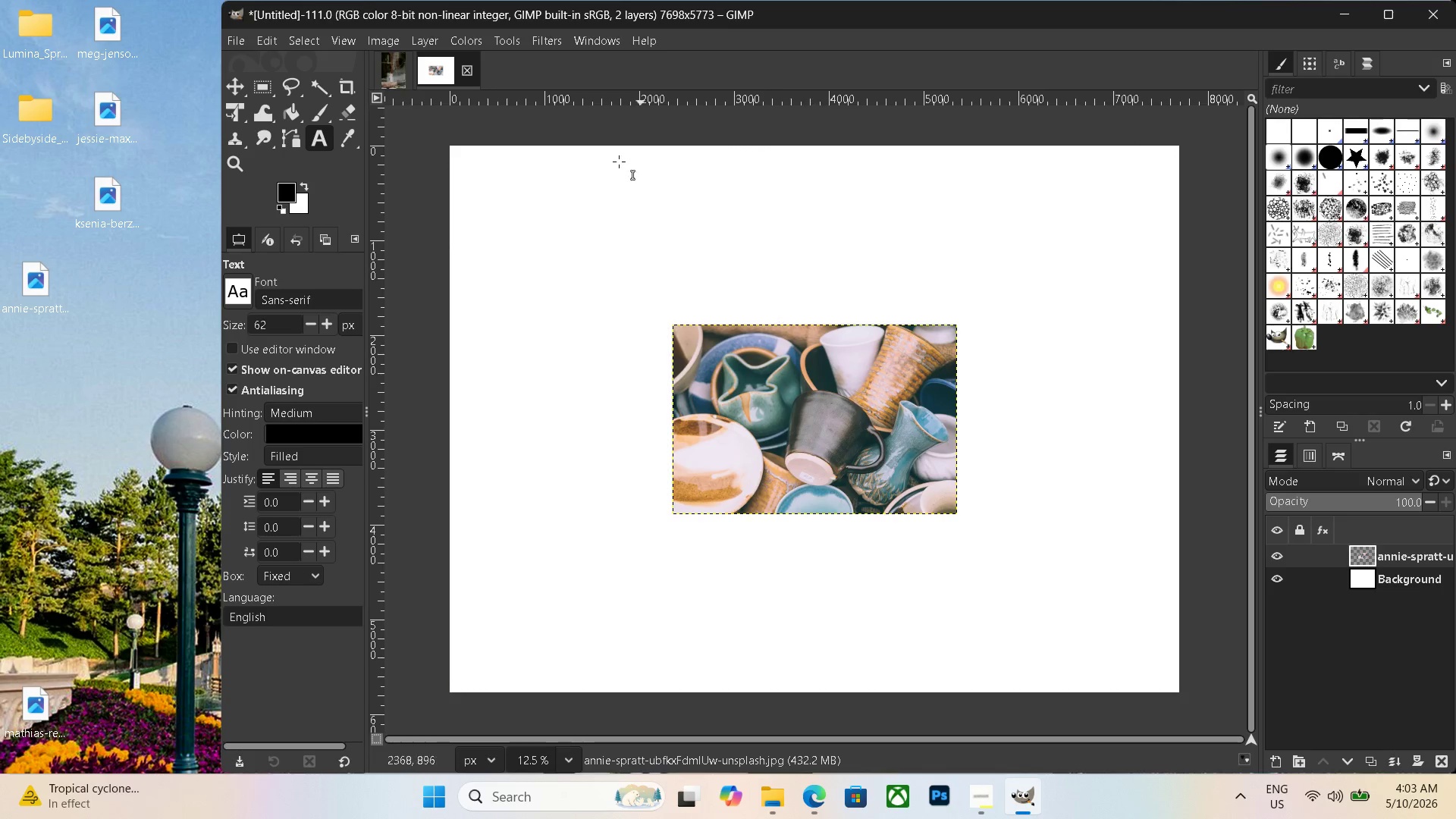 
left_click([473, 64])
 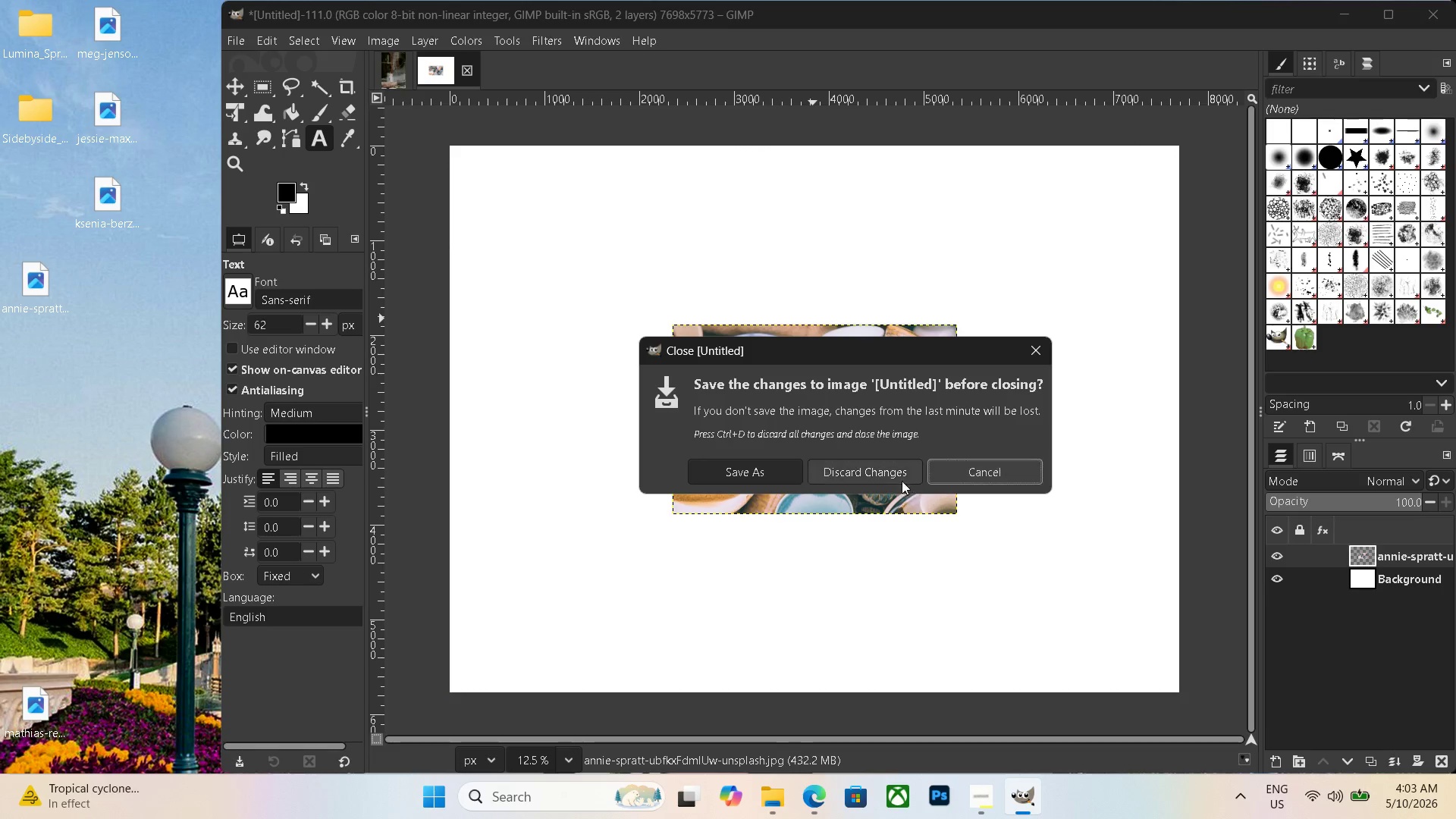 
left_click([880, 480])
 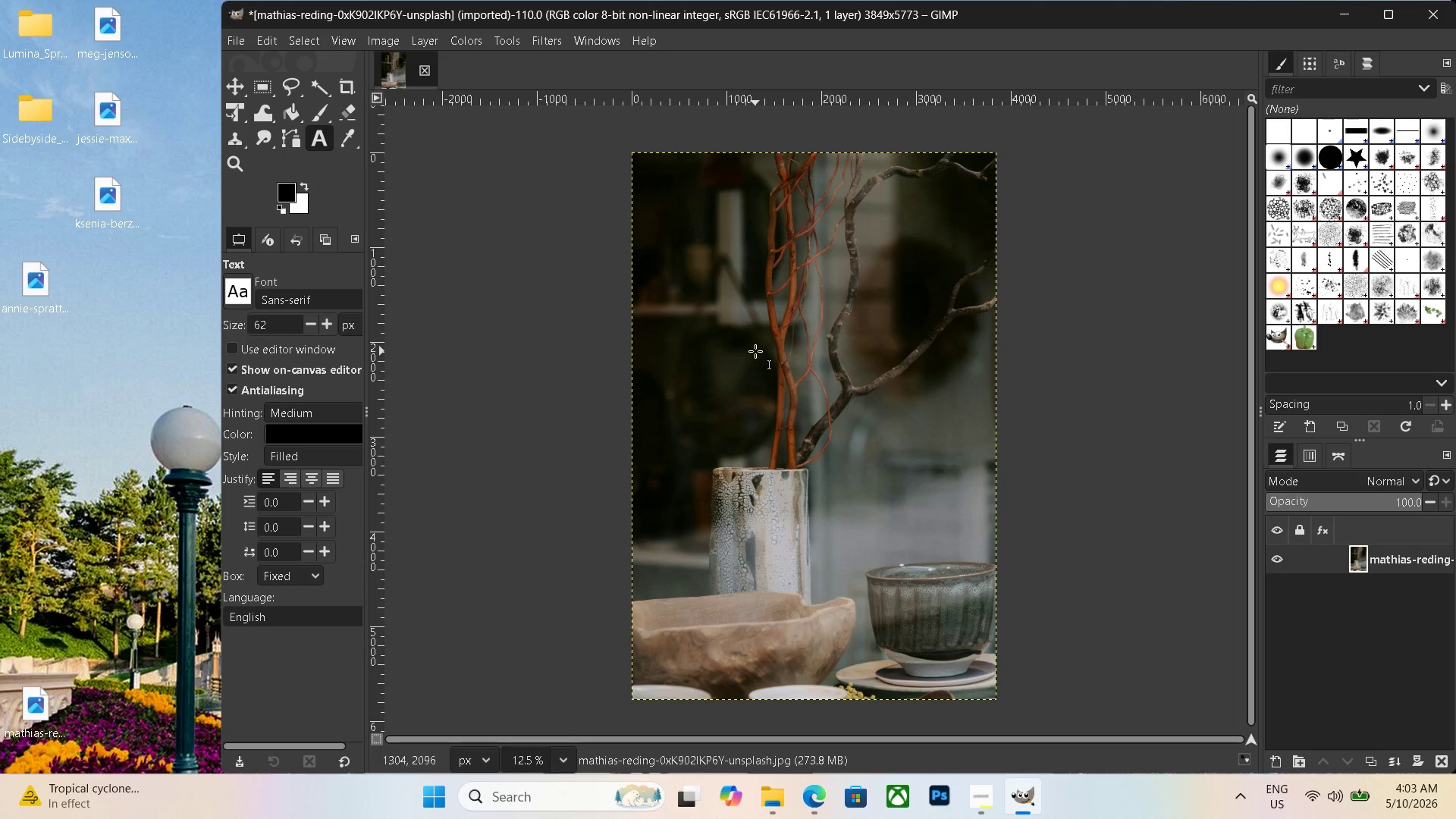 
key(Control+Shift+ShiftLeft)
 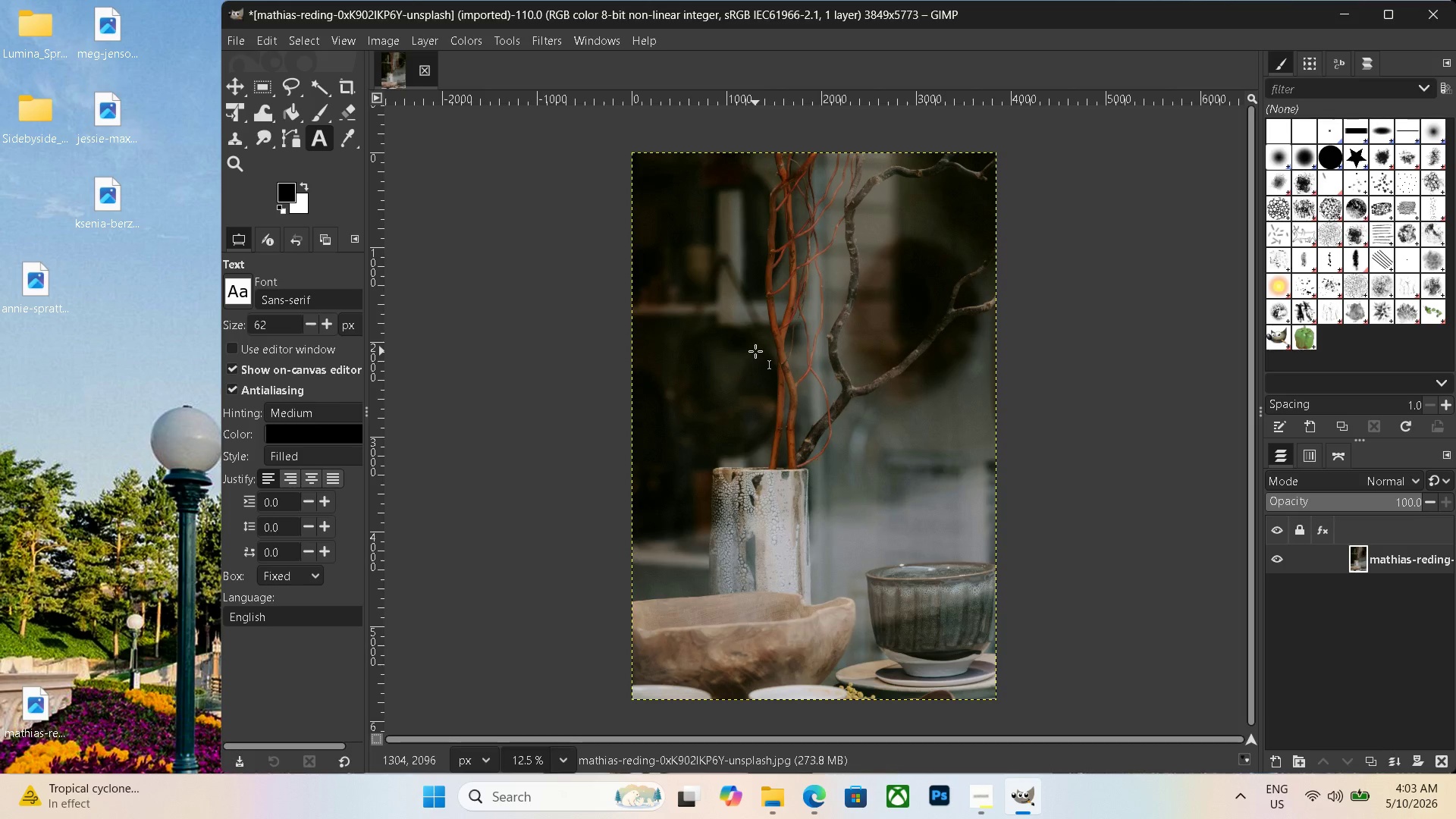 
key(Control+Shift+E)
 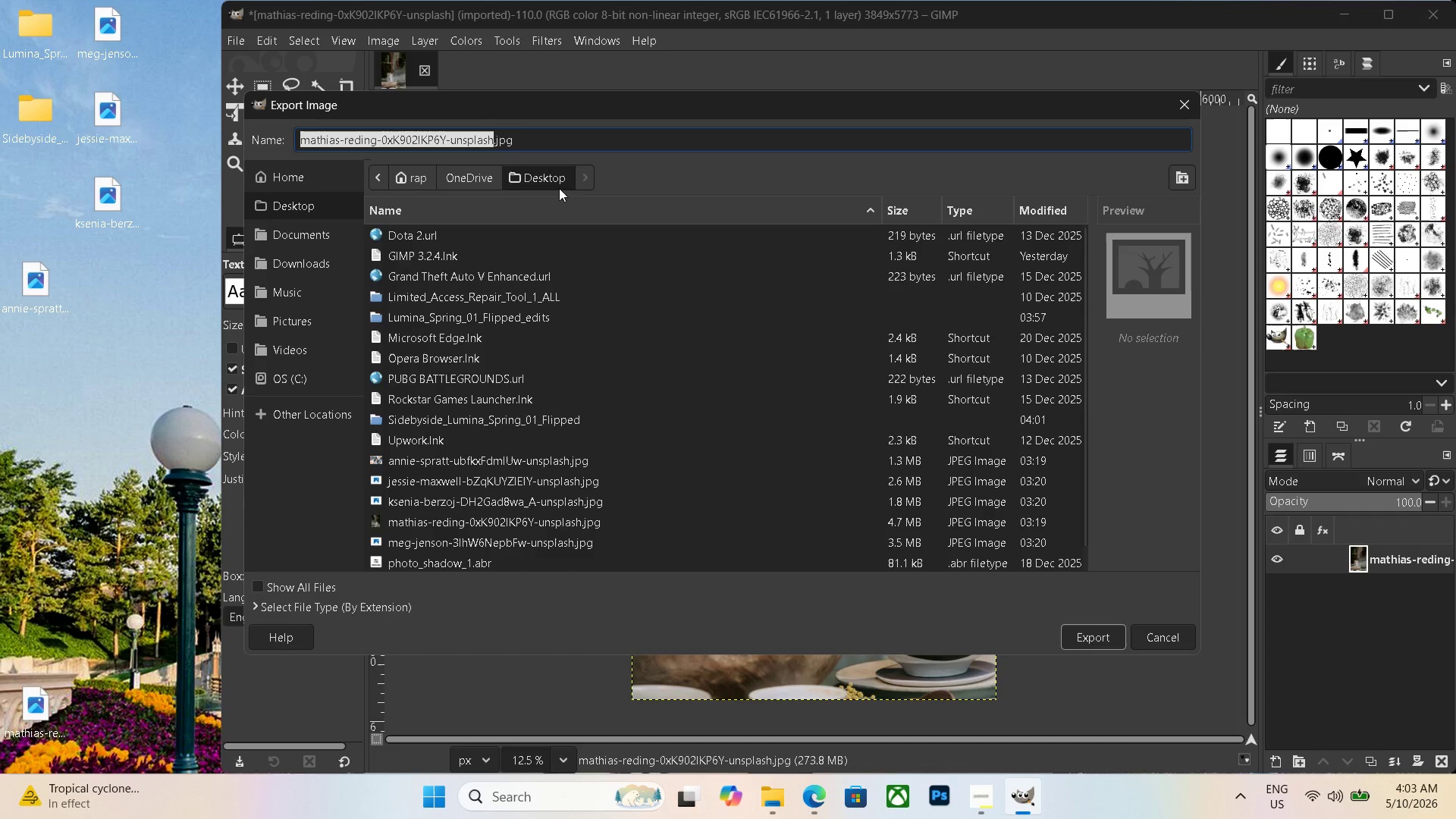 
left_click_drag(start_coordinate=[538, 141], to_coordinate=[237, 136])
 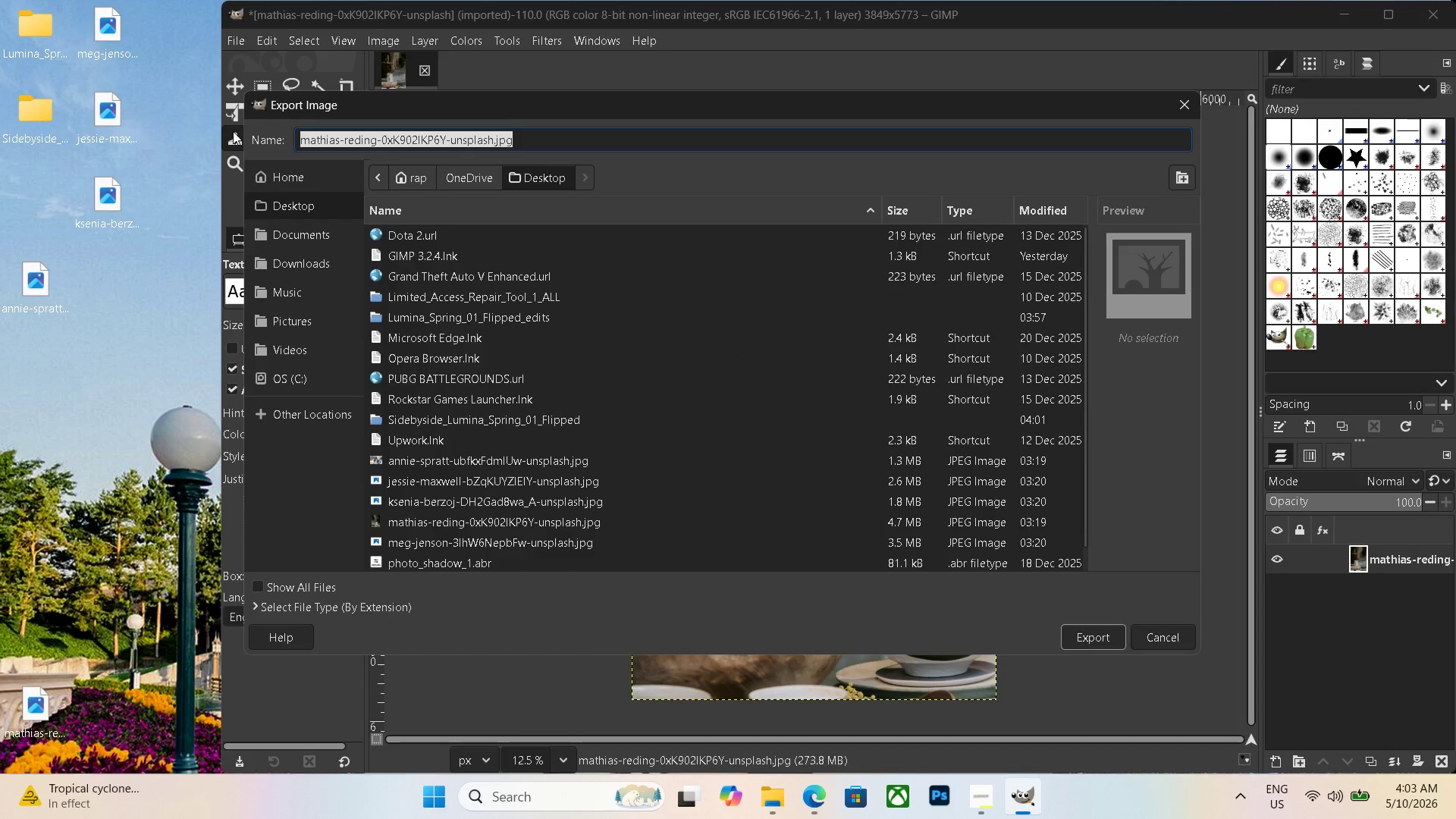 
key(Backspace)
 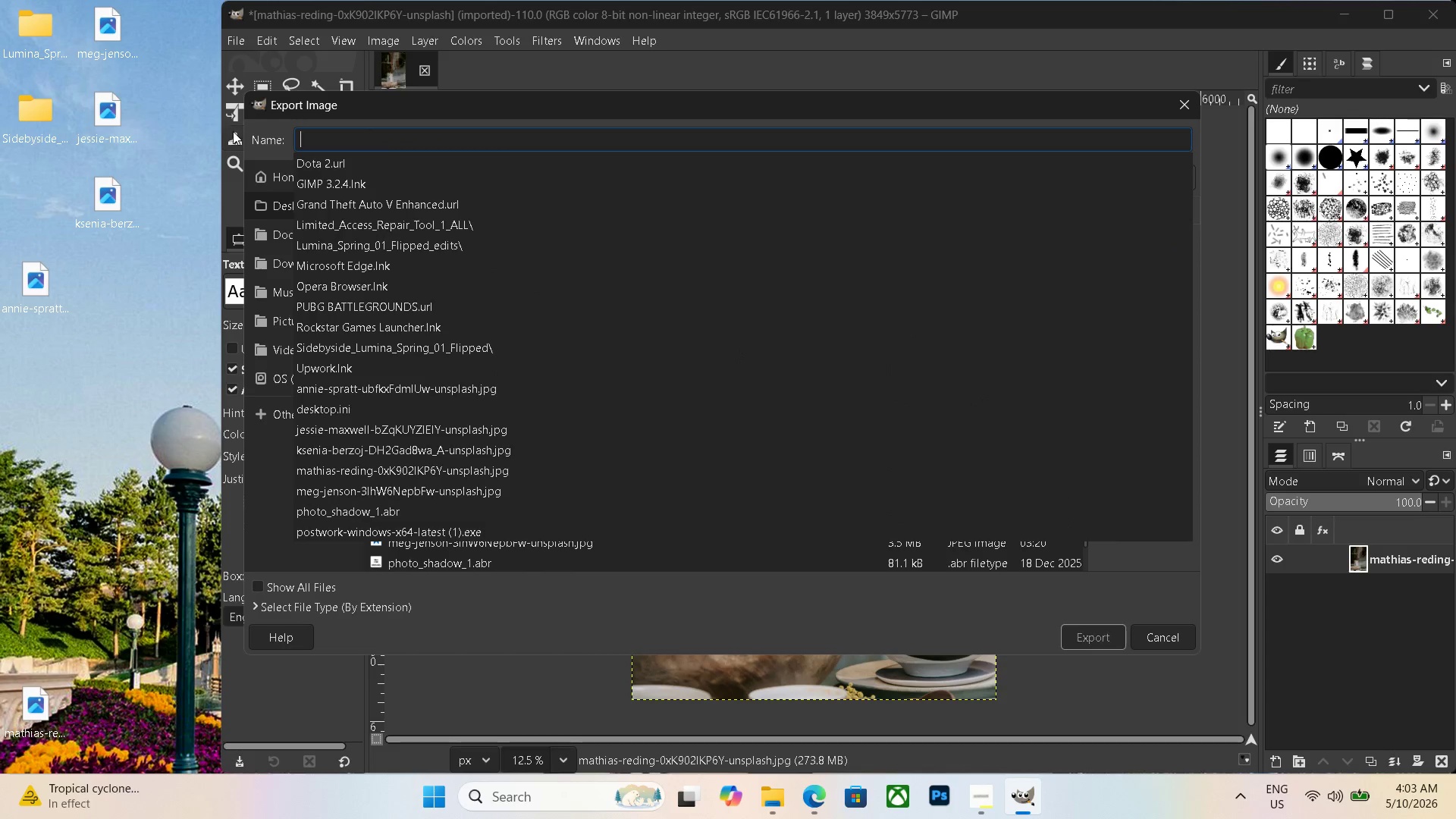 
key(Control+ControlLeft)
 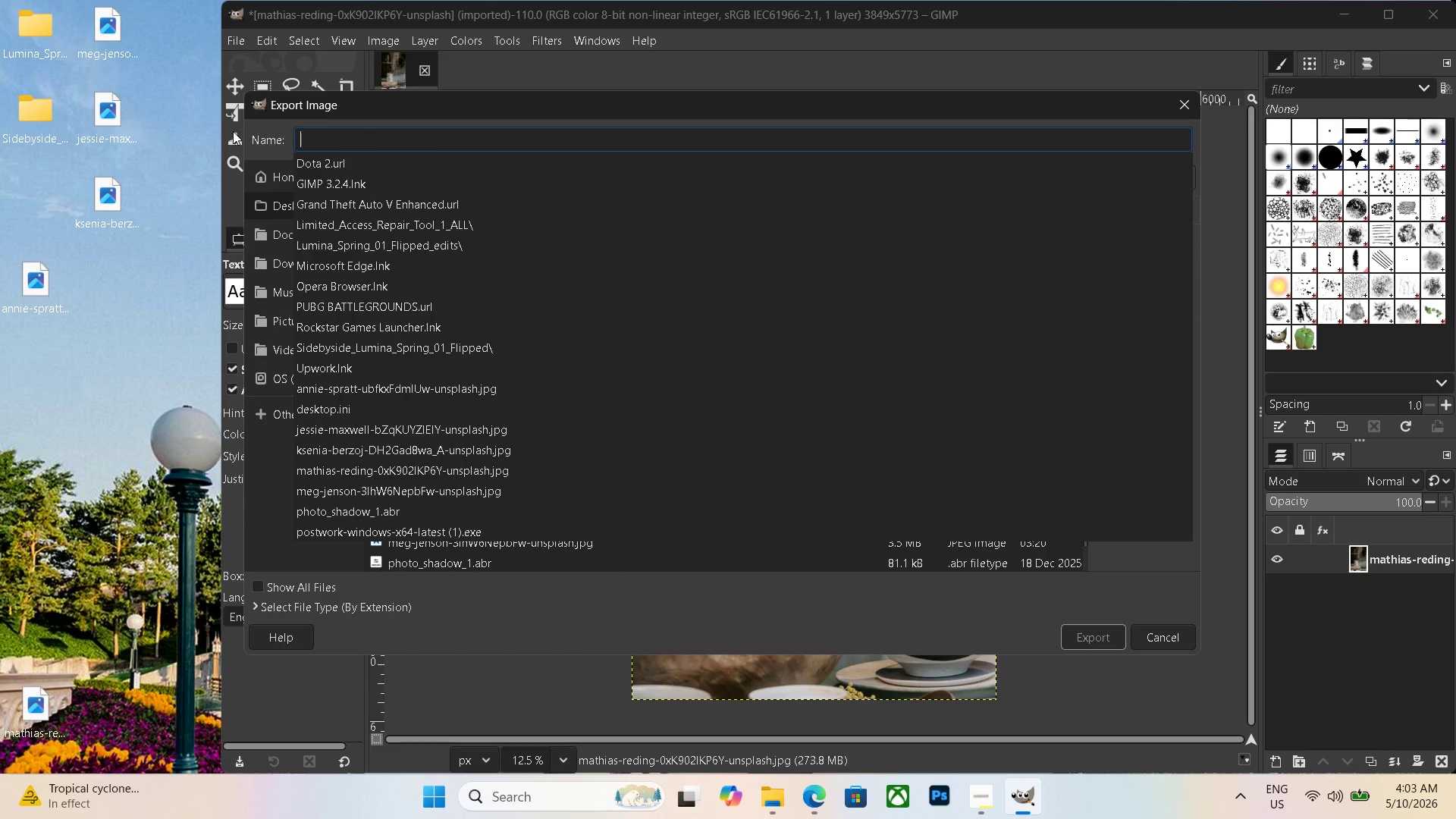 
key(Control+V)
 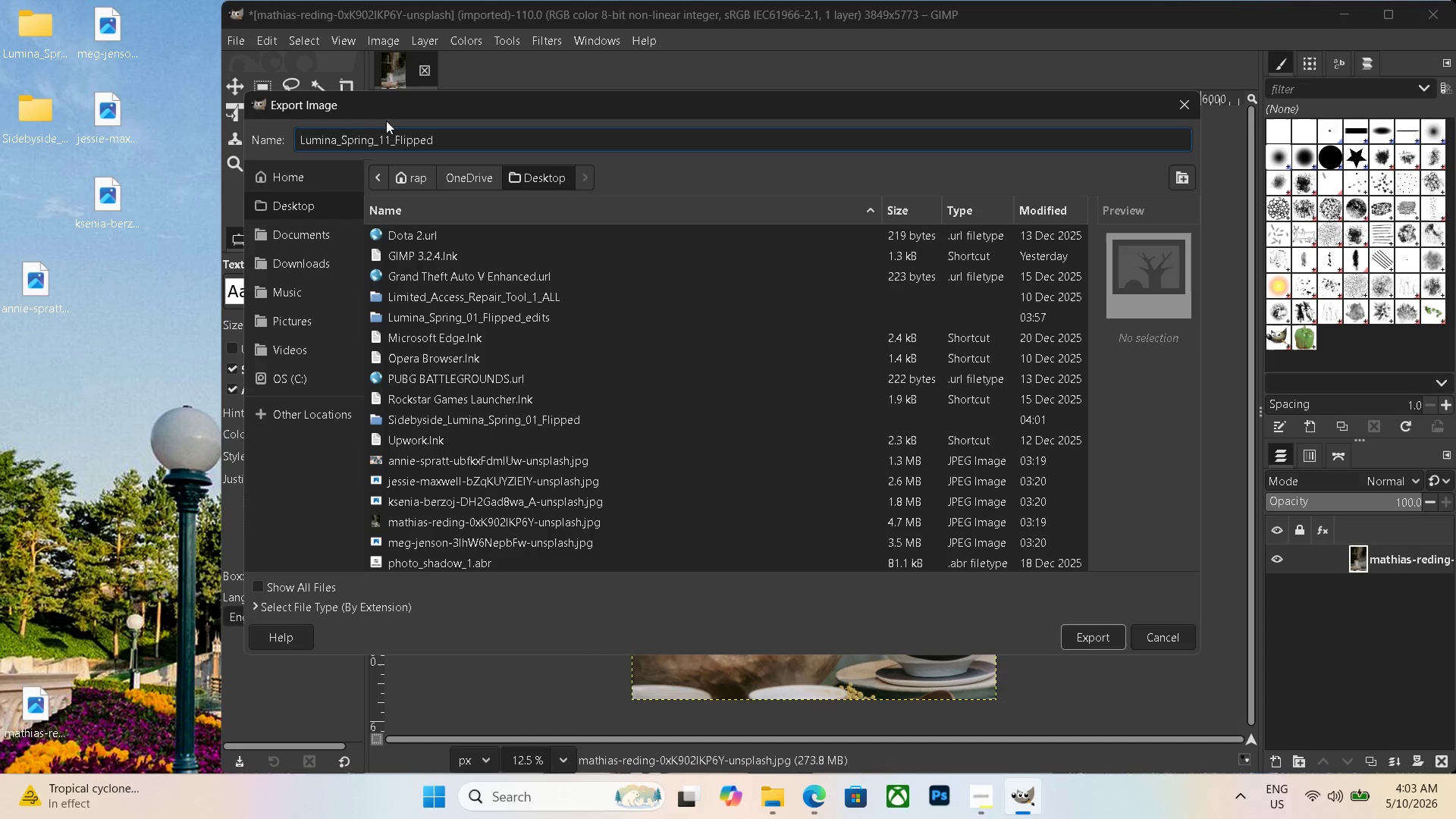 
left_click([388, 136])
 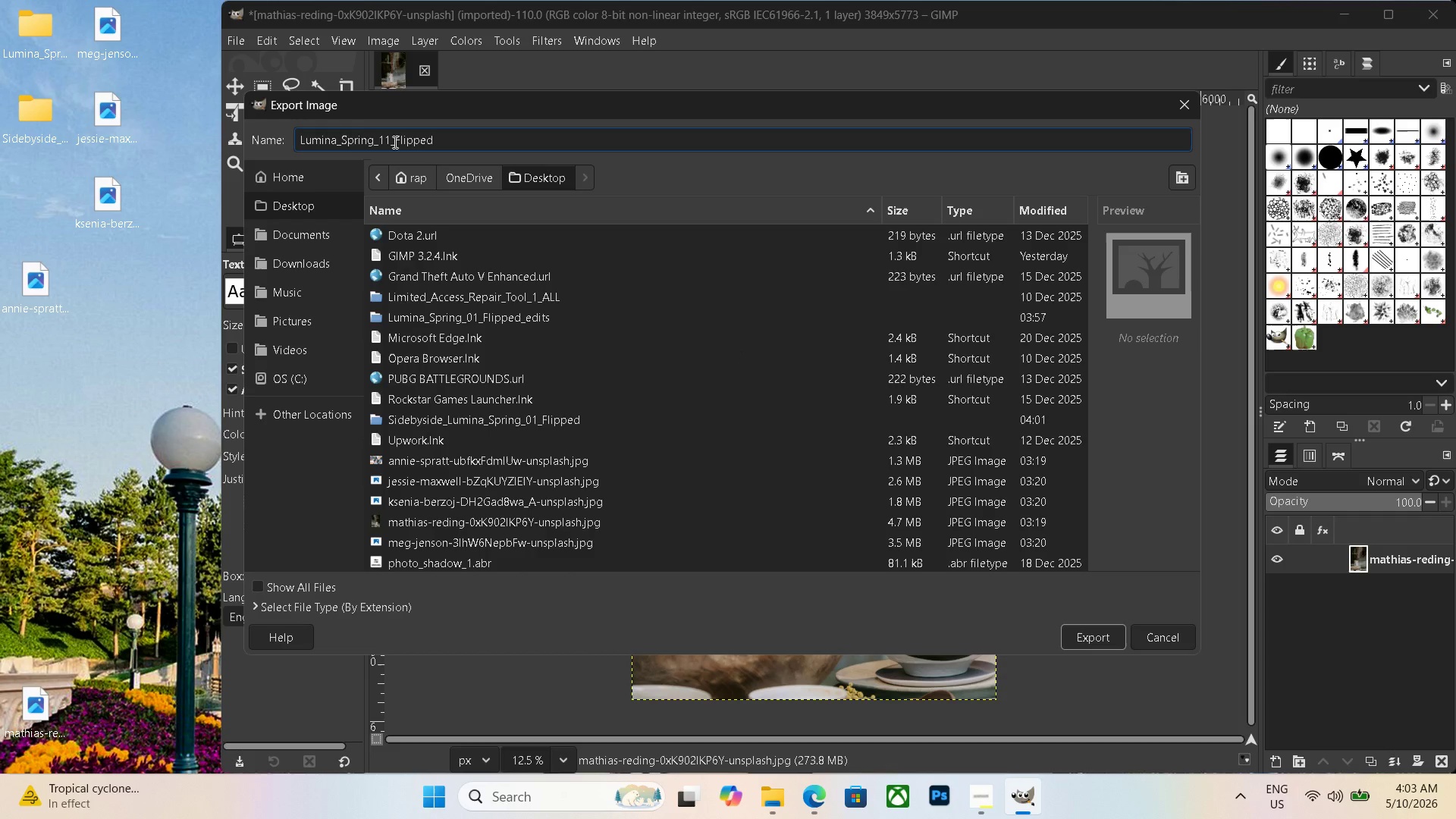 
key(Backspace)
 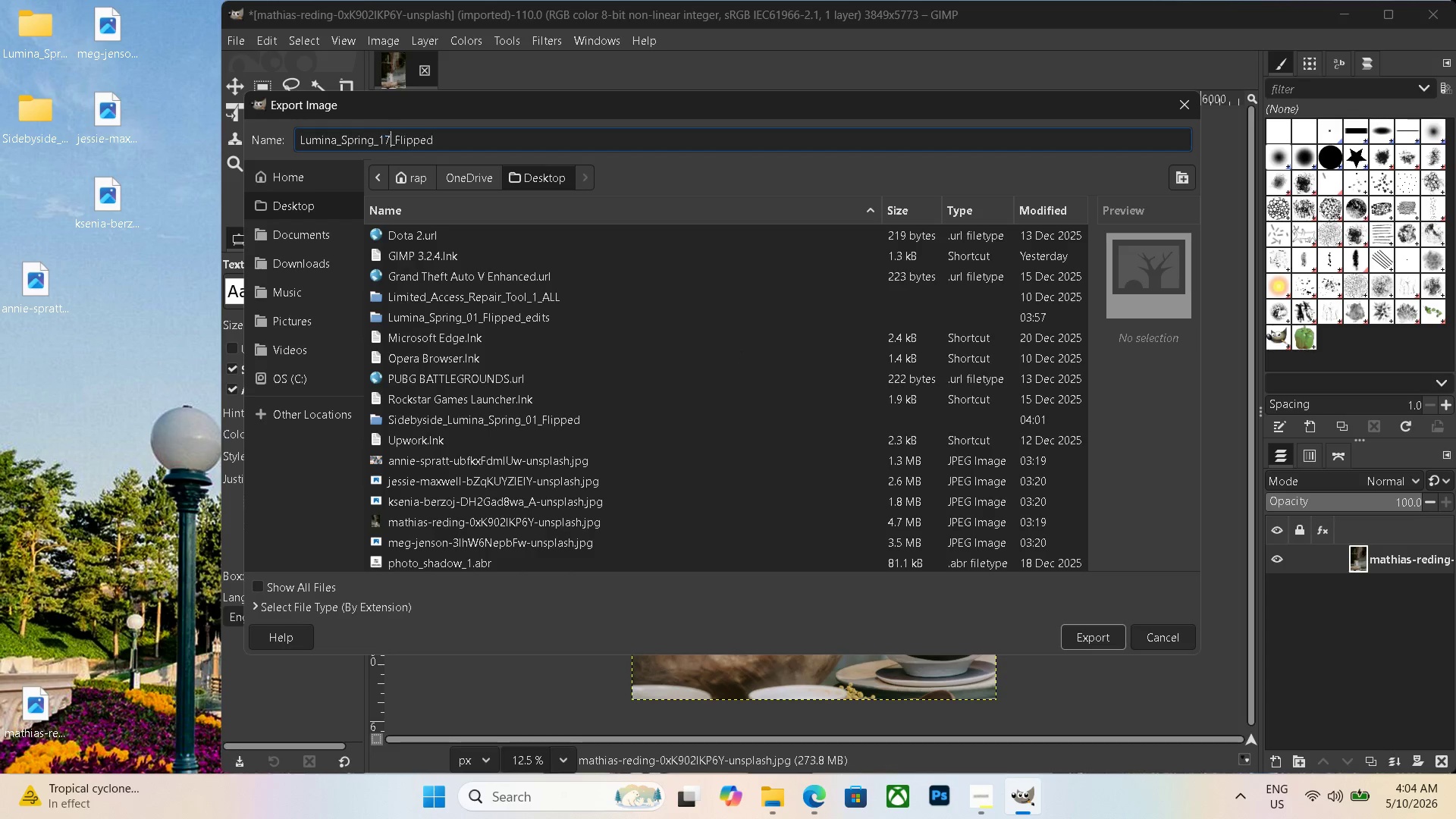 
key(Numpad7)
 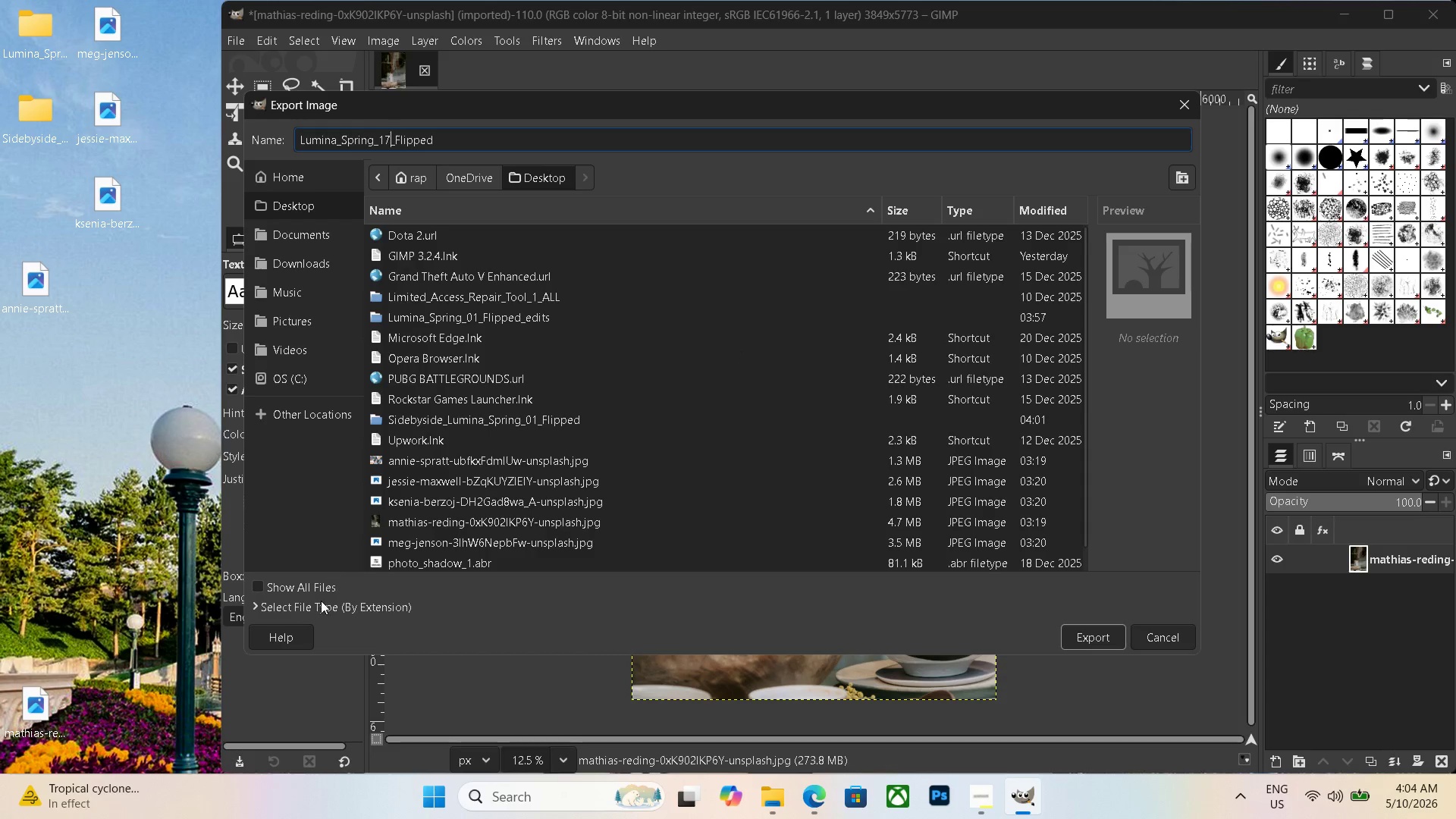 
scroll: coordinate [345, 582], scroll_direction: down, amount: 21.0
 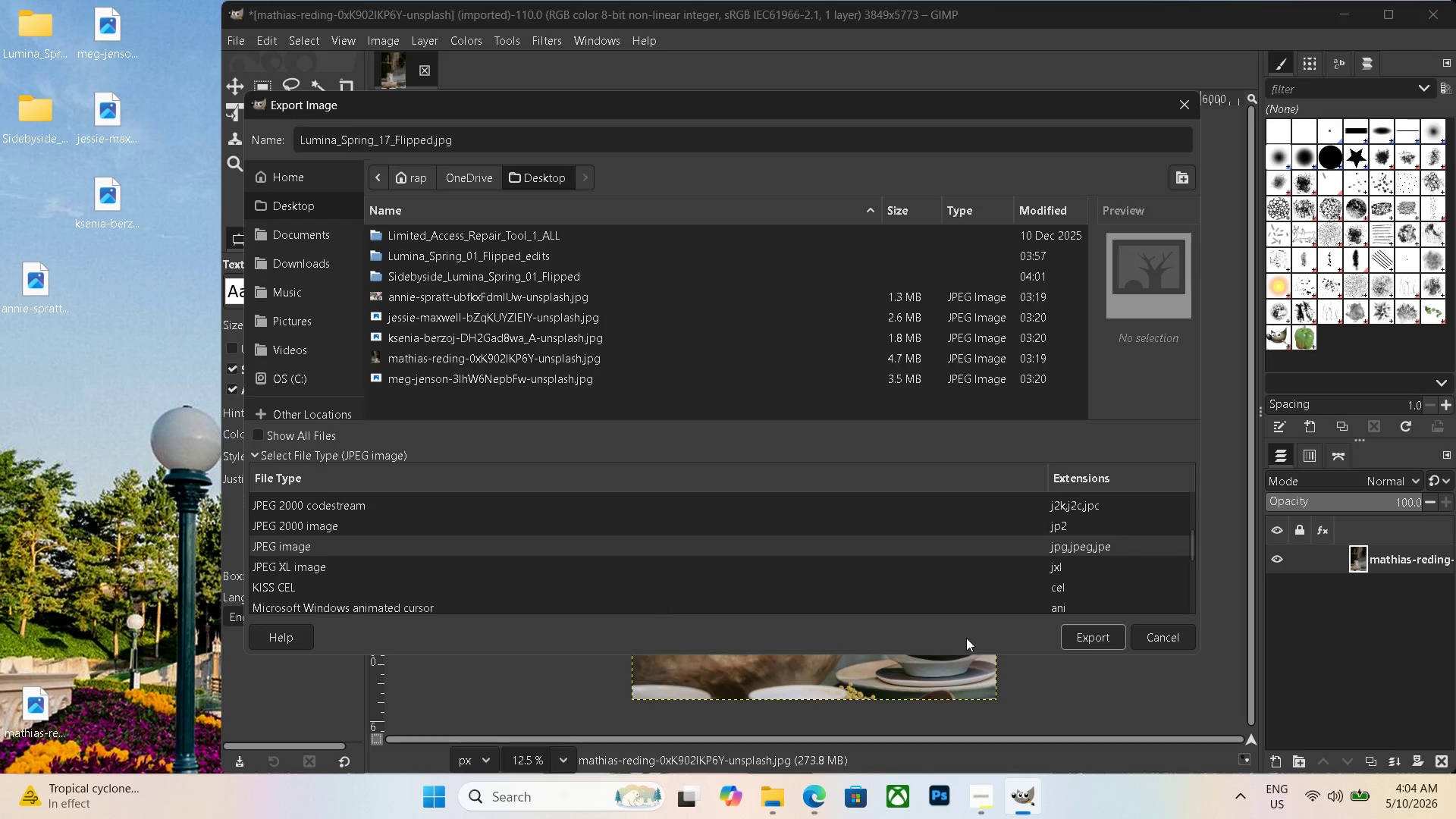 
left_click([1066, 638])
 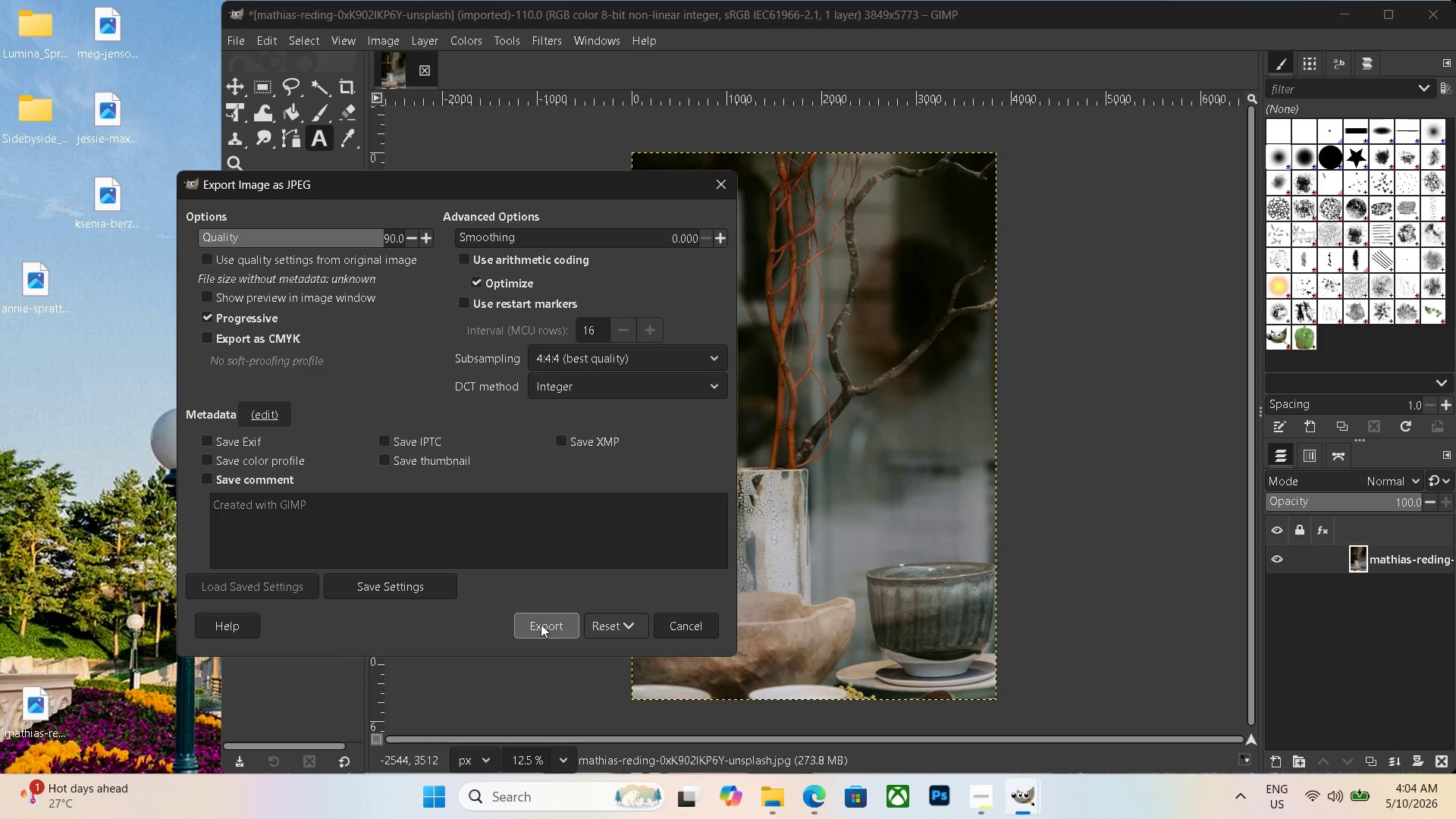 
key(Enter)
 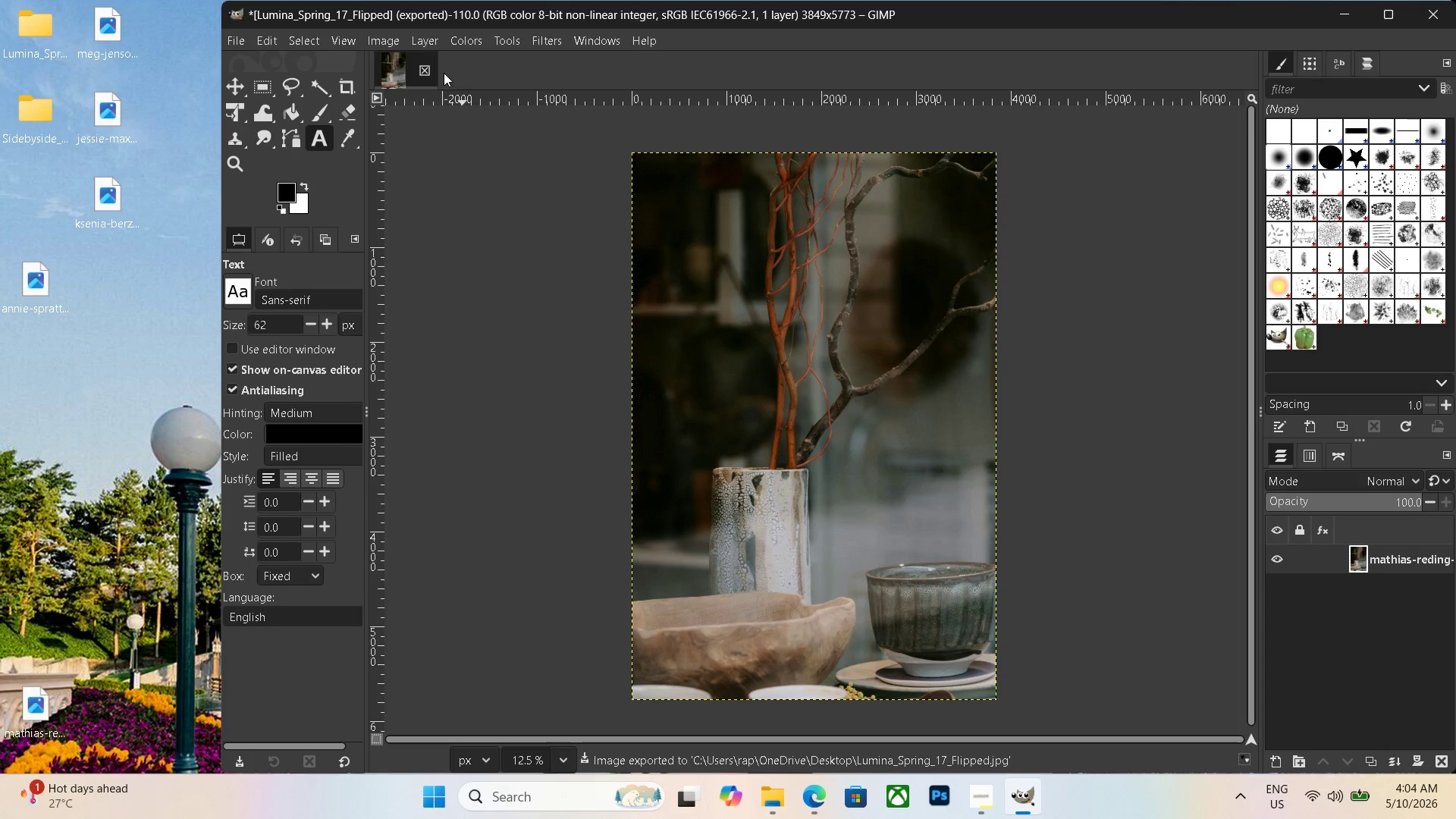 
left_click([425, 70])
 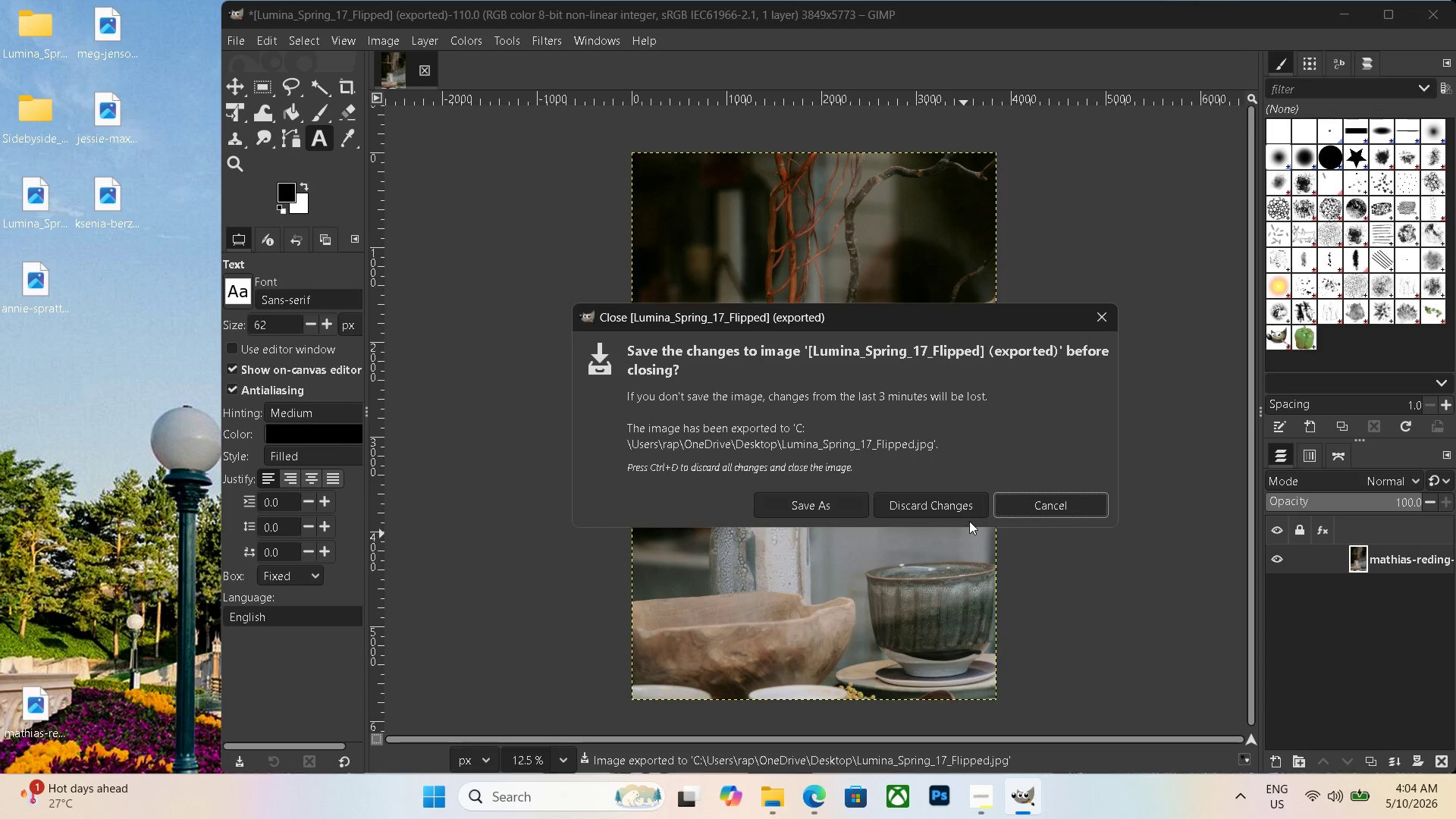 
left_click([946, 510])
 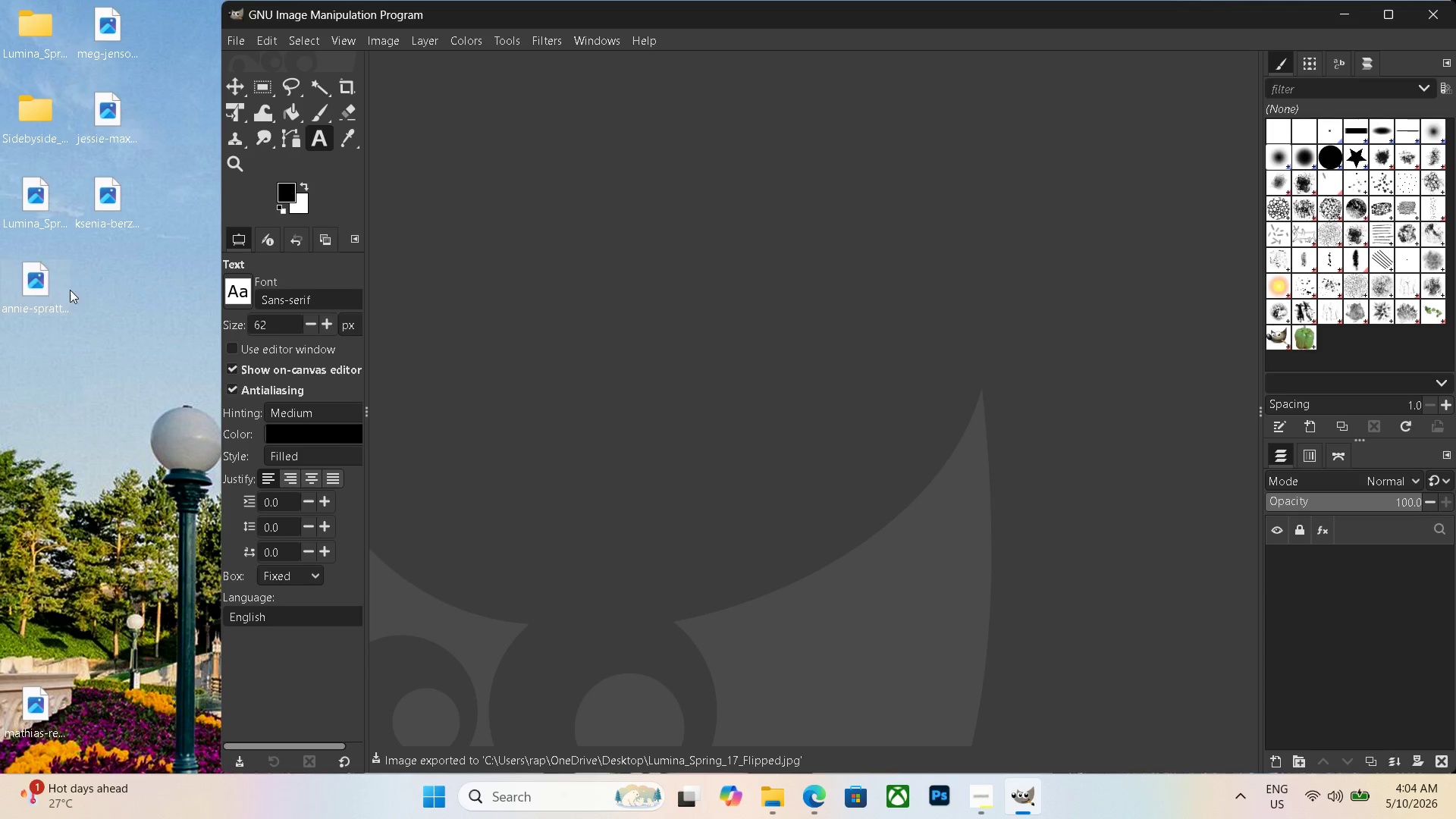 
left_click_drag(start_coordinate=[54, 281], to_coordinate=[652, 302])
 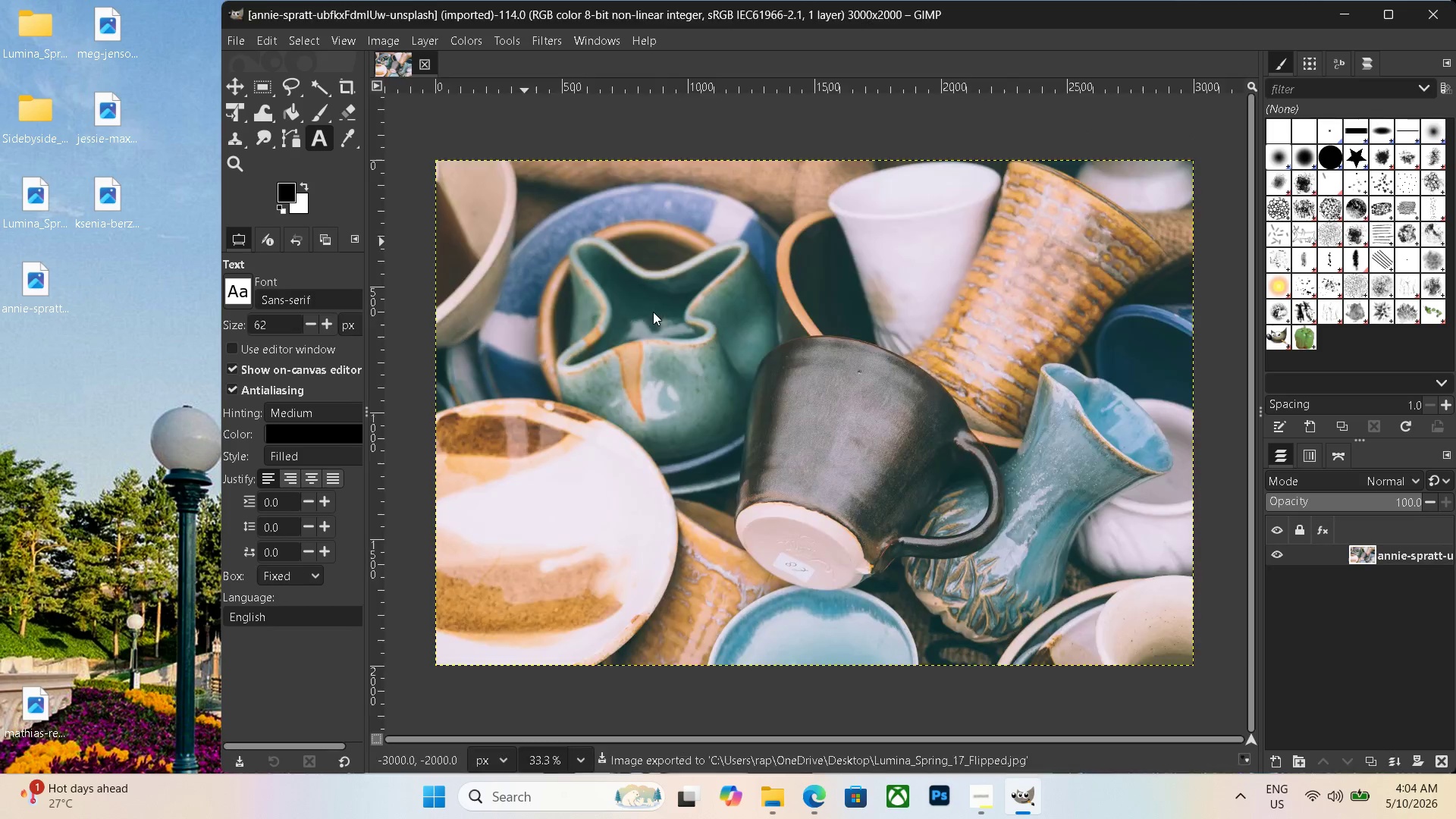 
hold_key(key=ControlLeft, duration=0.34)
scroll: coordinate [653, 312], scroll_direction: down, amount: 3.0
 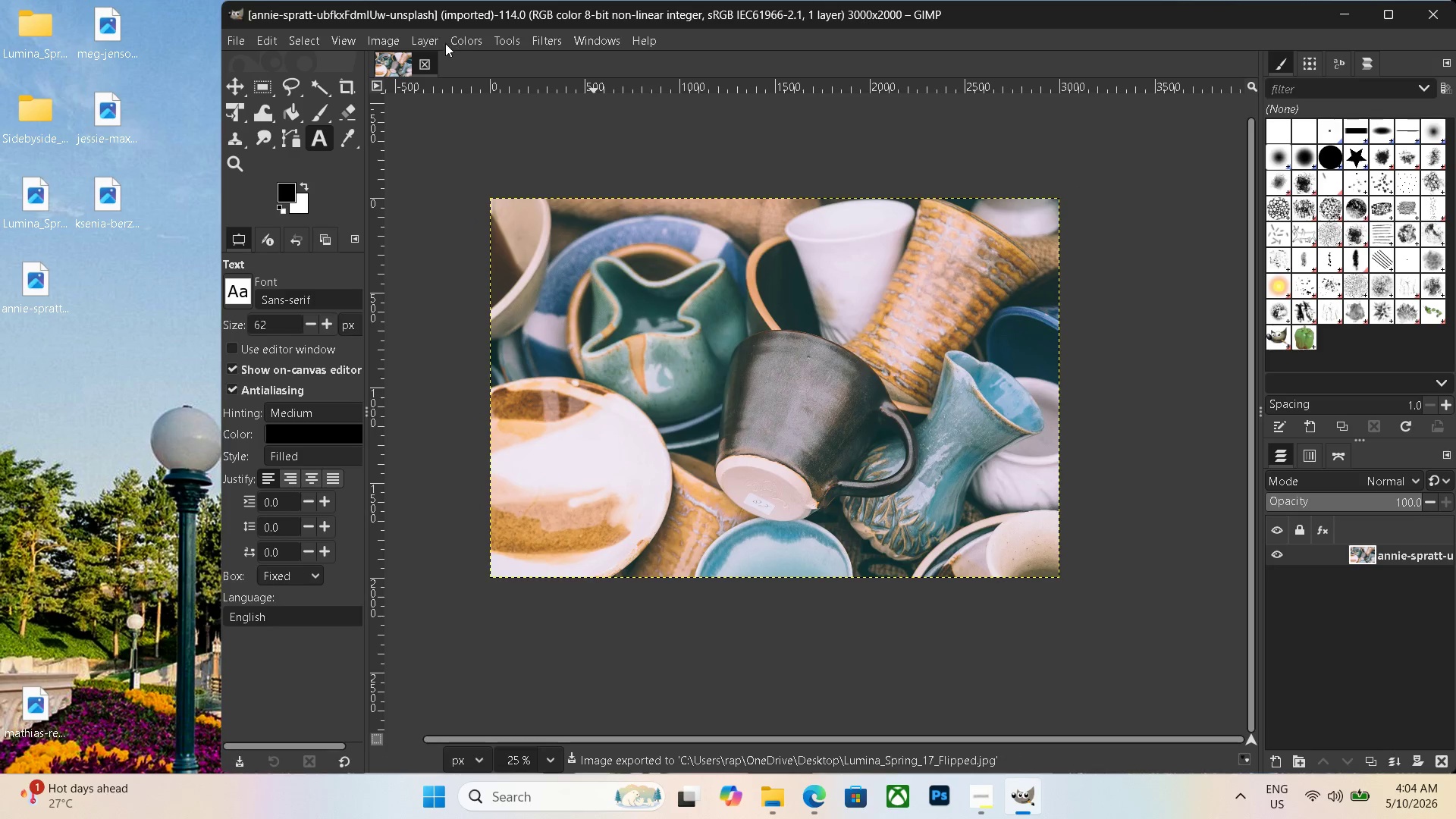 
left_click([428, 40])
 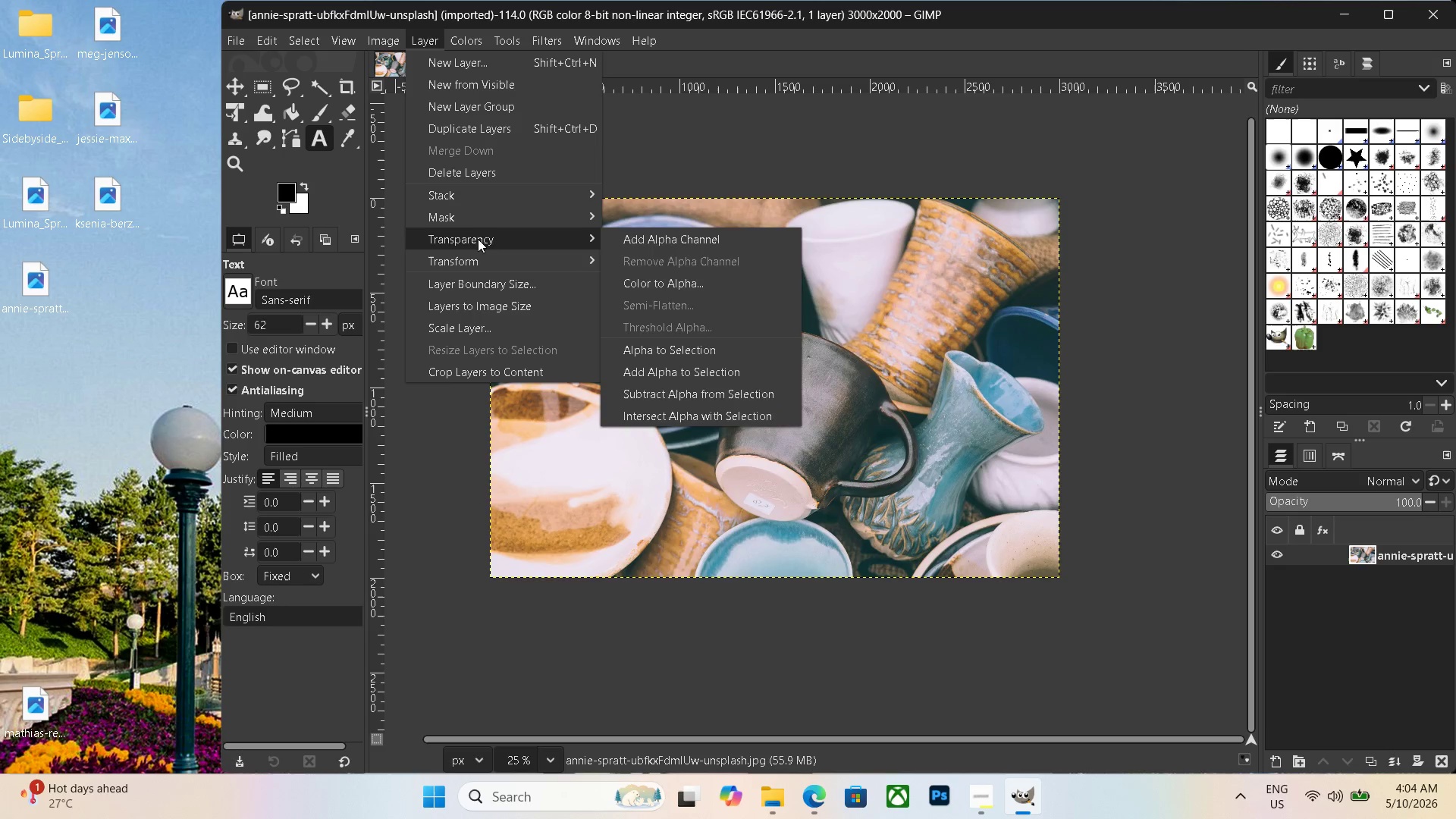 
left_click([645, 259])
 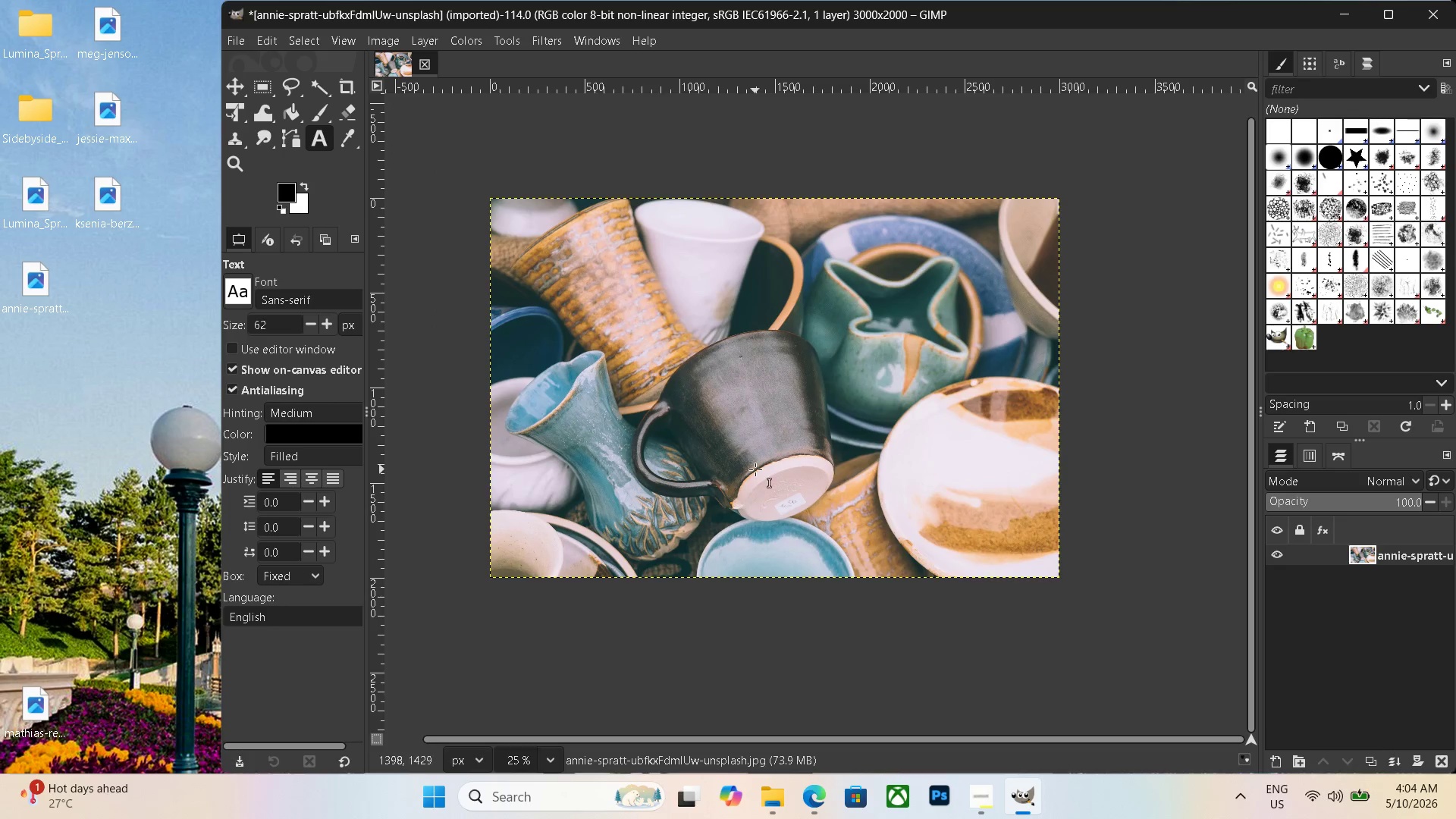 
key(Control+Shift+E)
 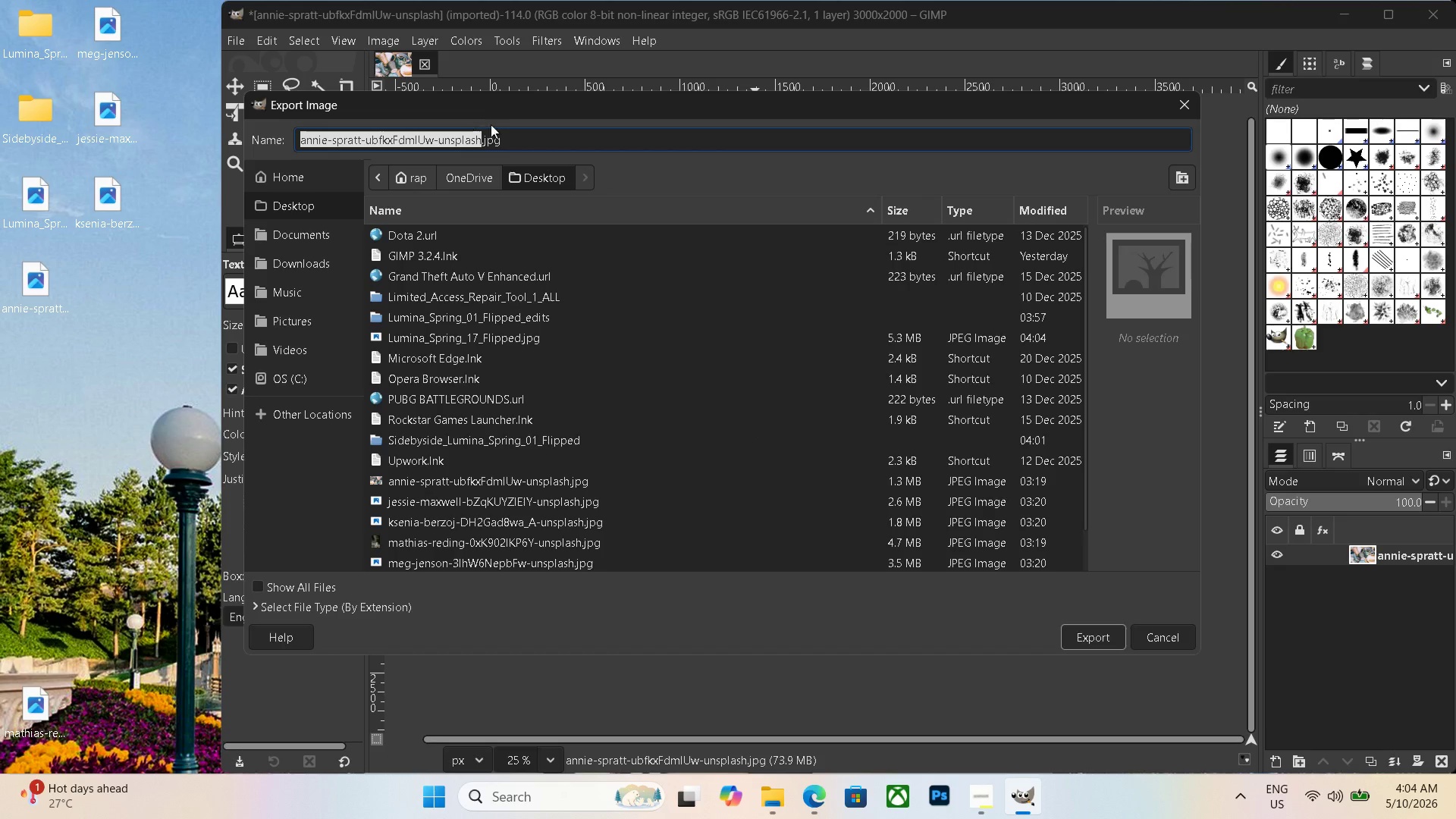 
left_click_drag(start_coordinate=[510, 135], to_coordinate=[271, 127])
 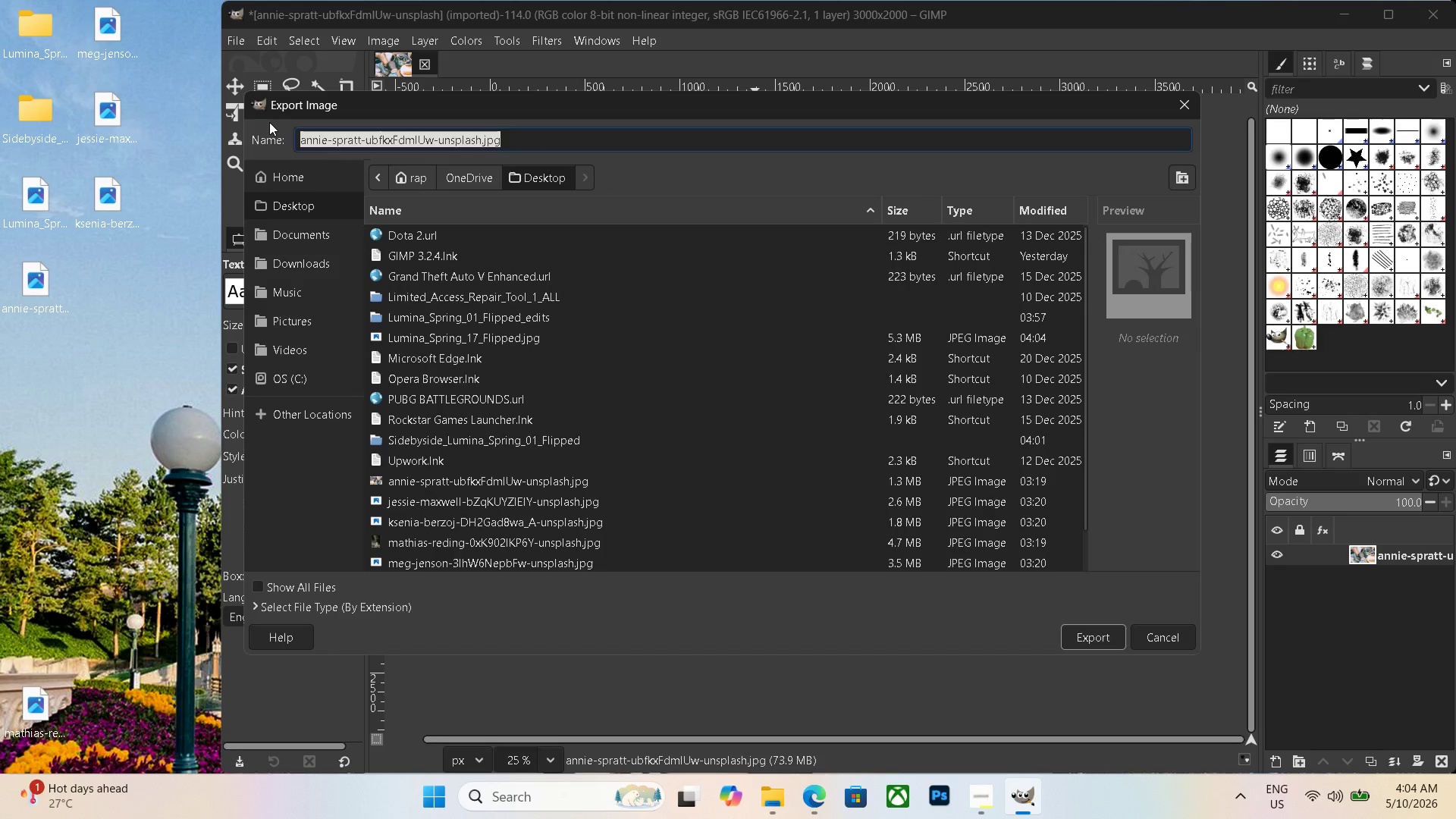 
key(Backspace)
 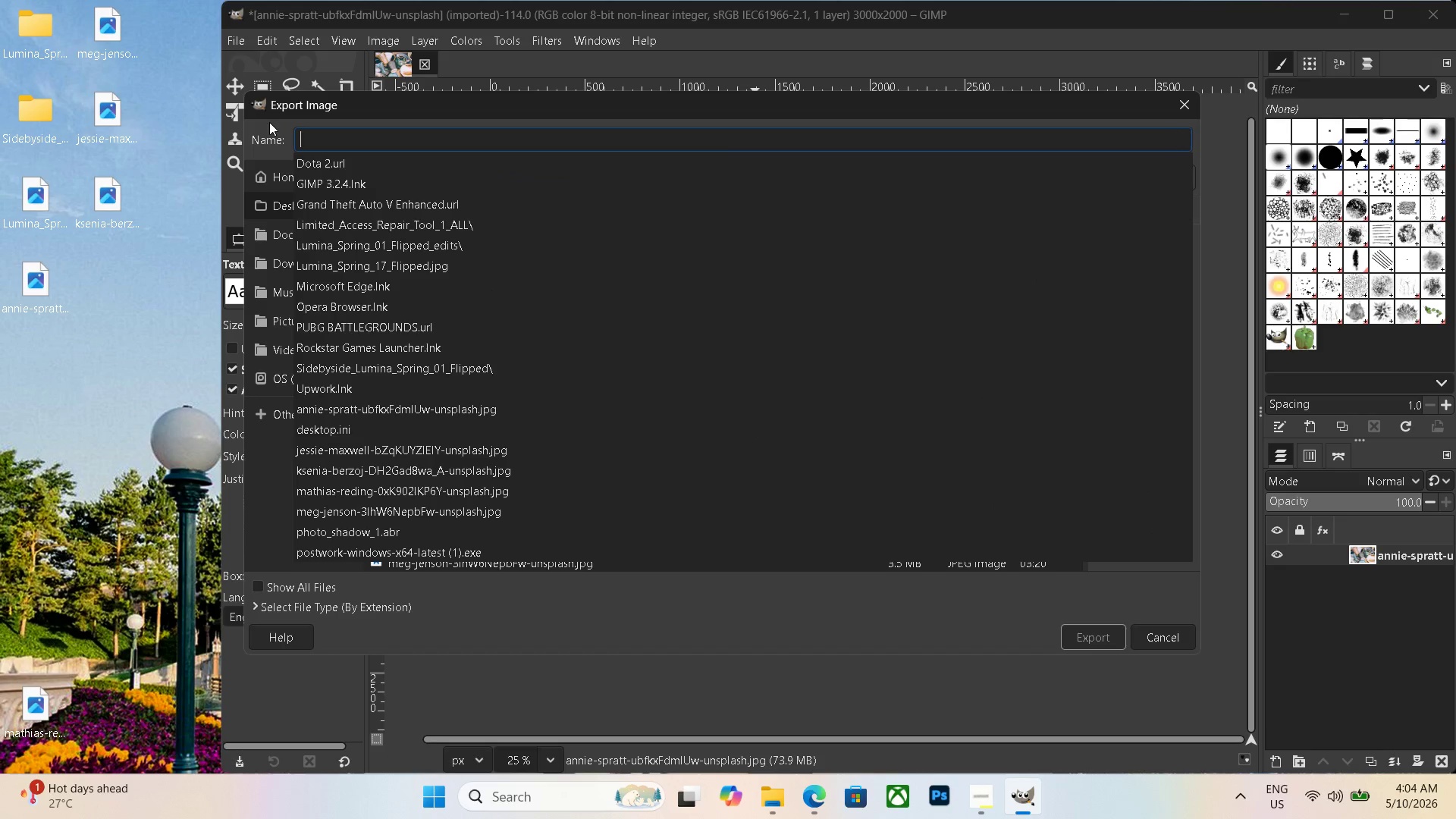 
key(Control+ControlLeft)
 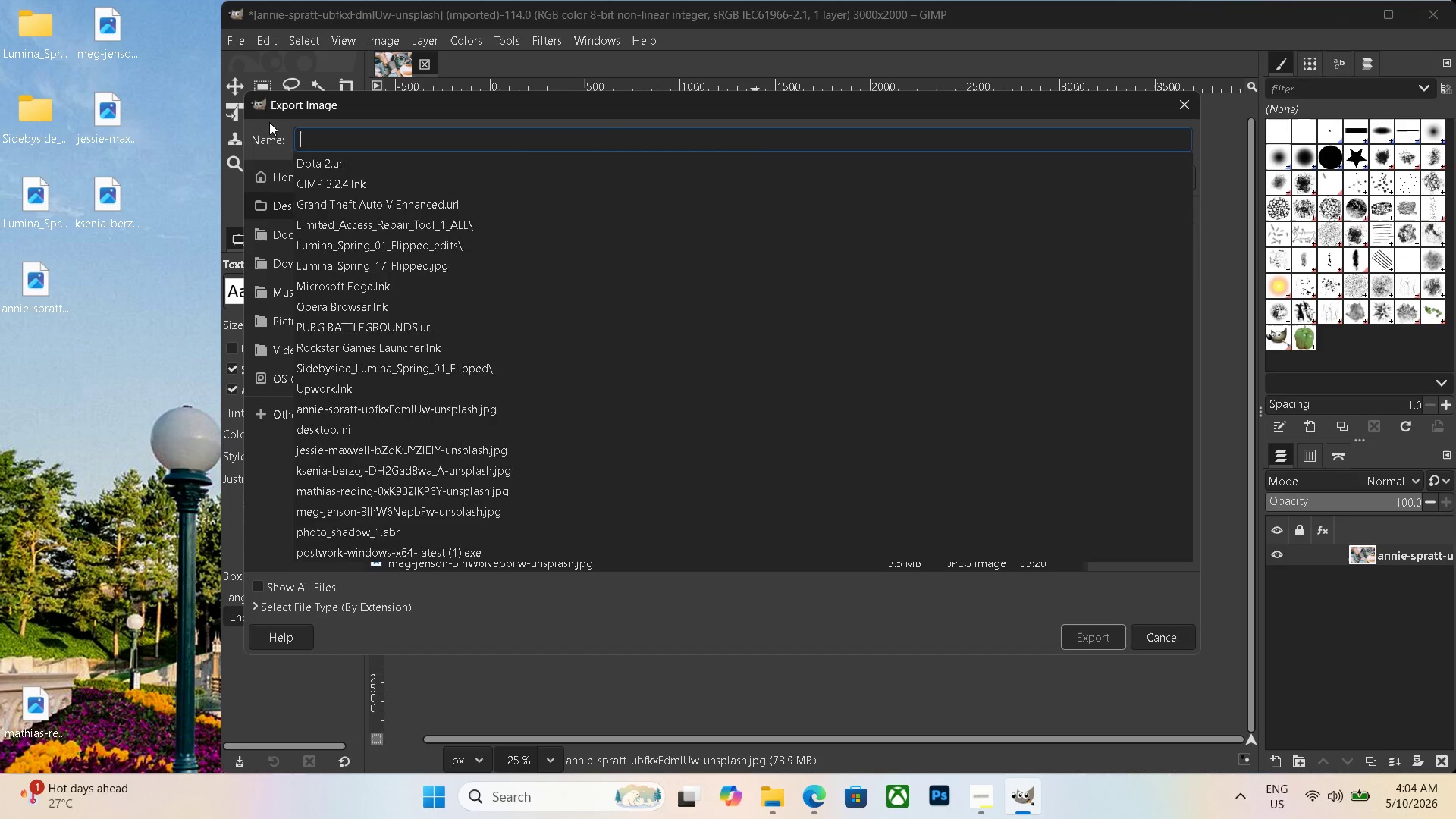 
key(Control+V)
 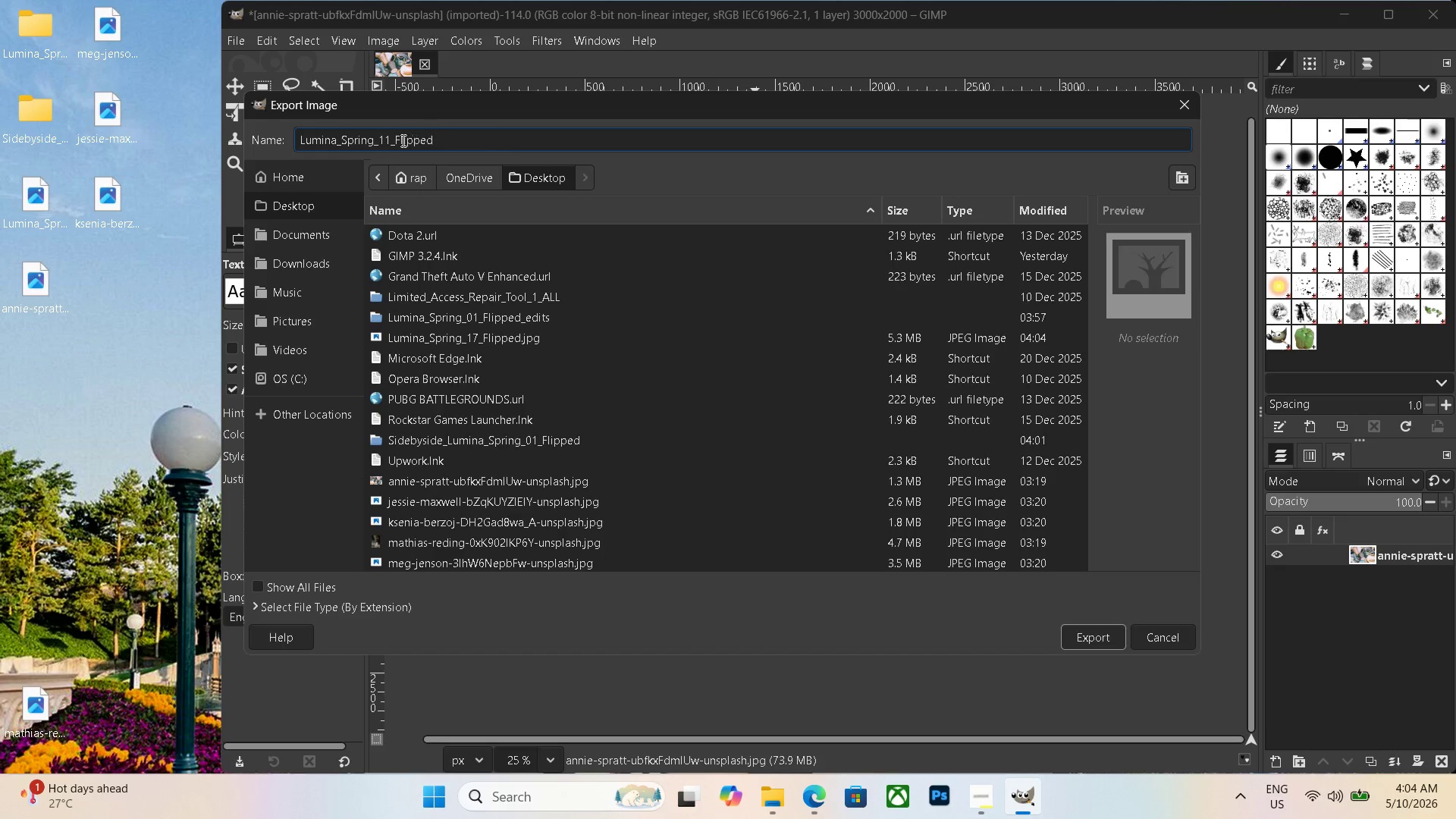 
left_click([391, 138])
 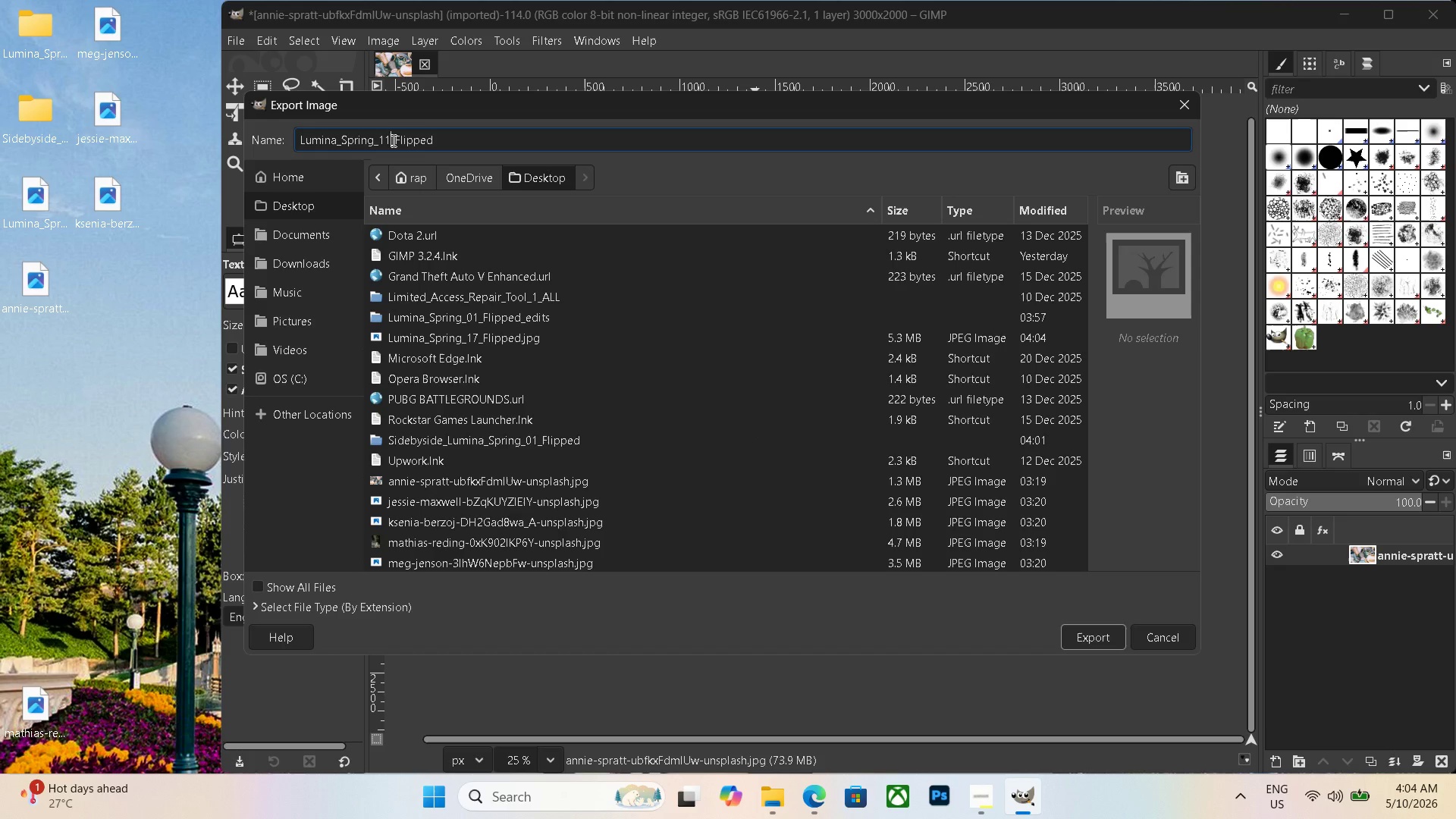 
left_click([392, 140])
 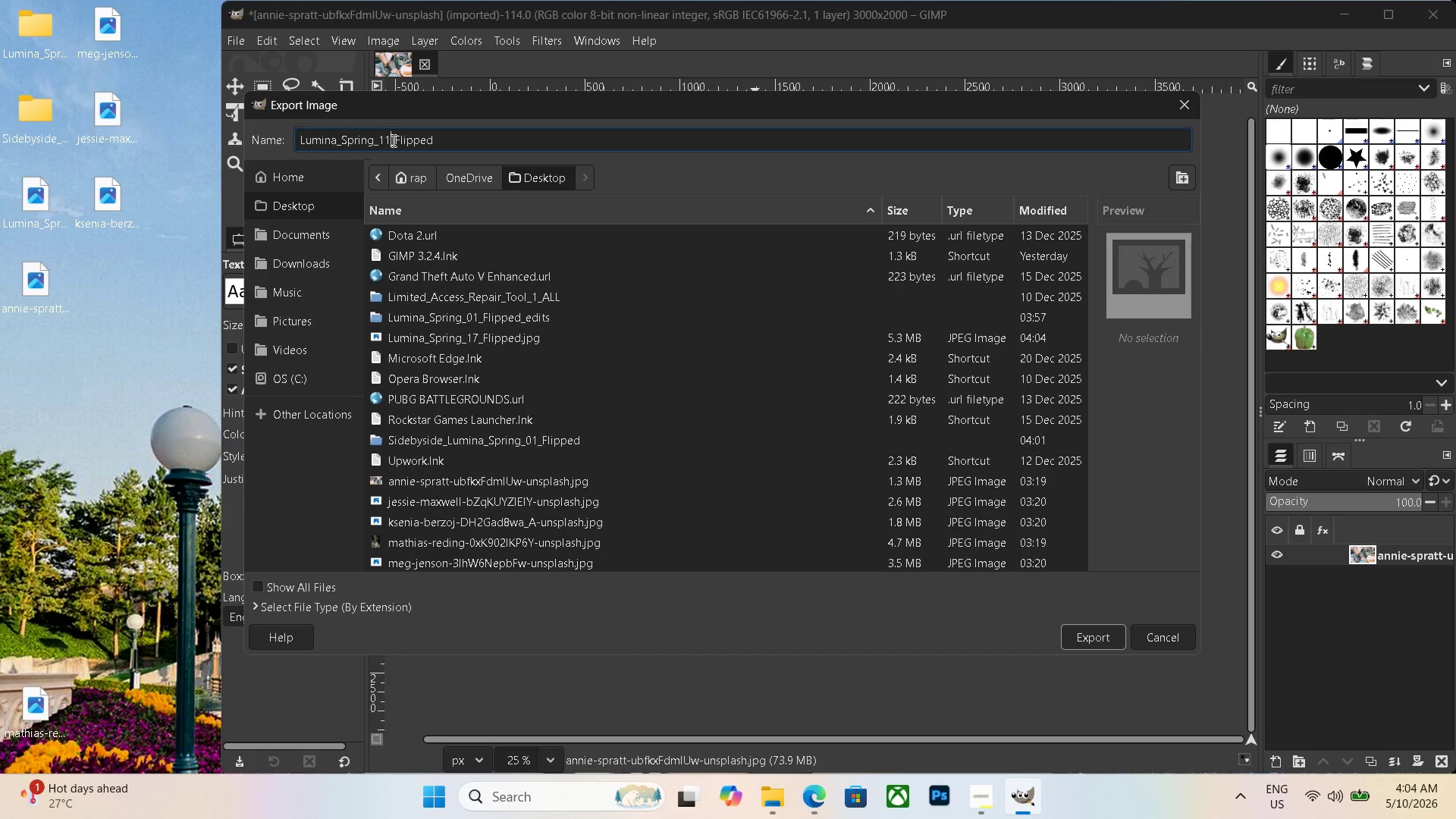 
key(Backspace)
 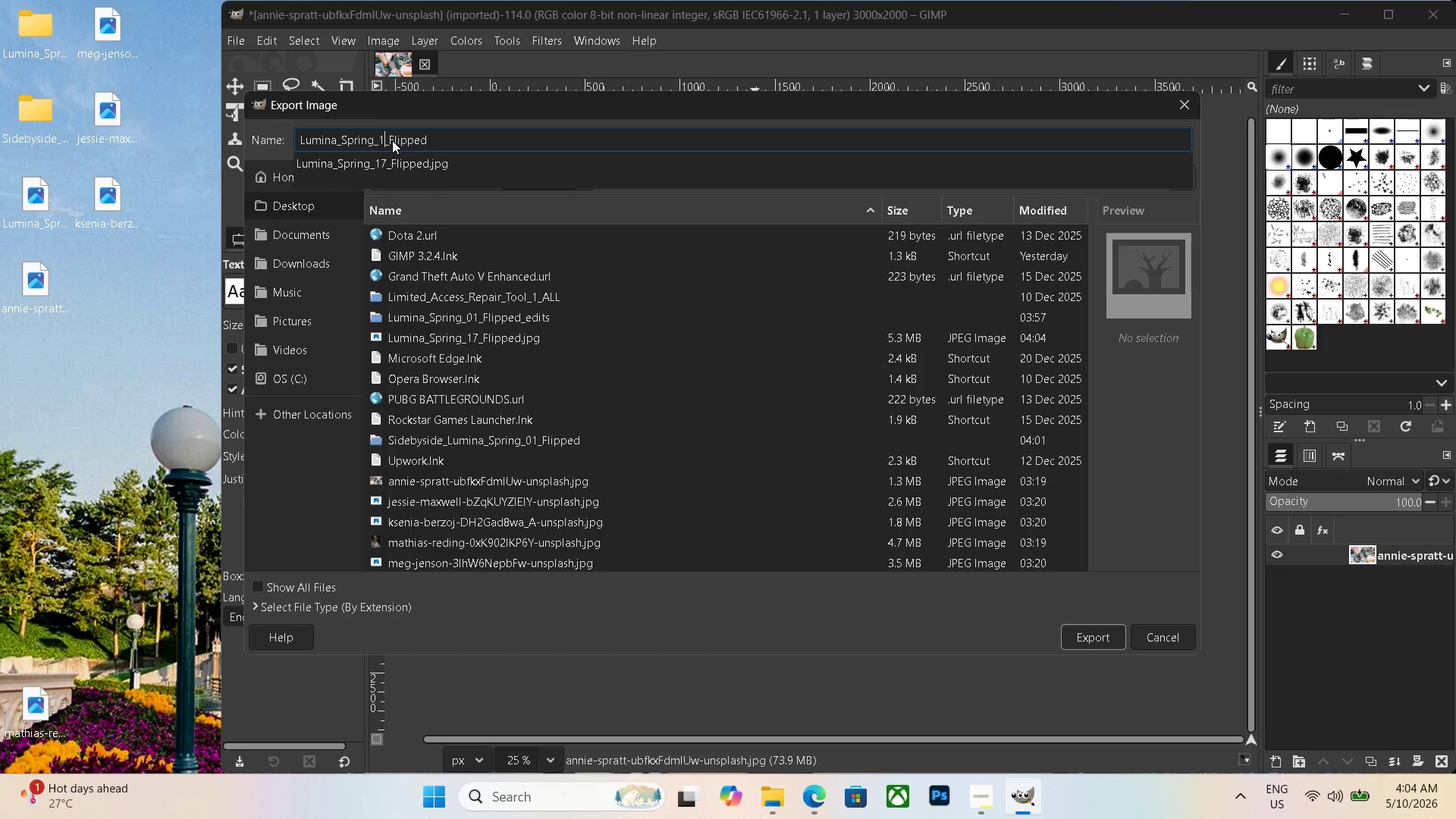 
key(Numpad6)
 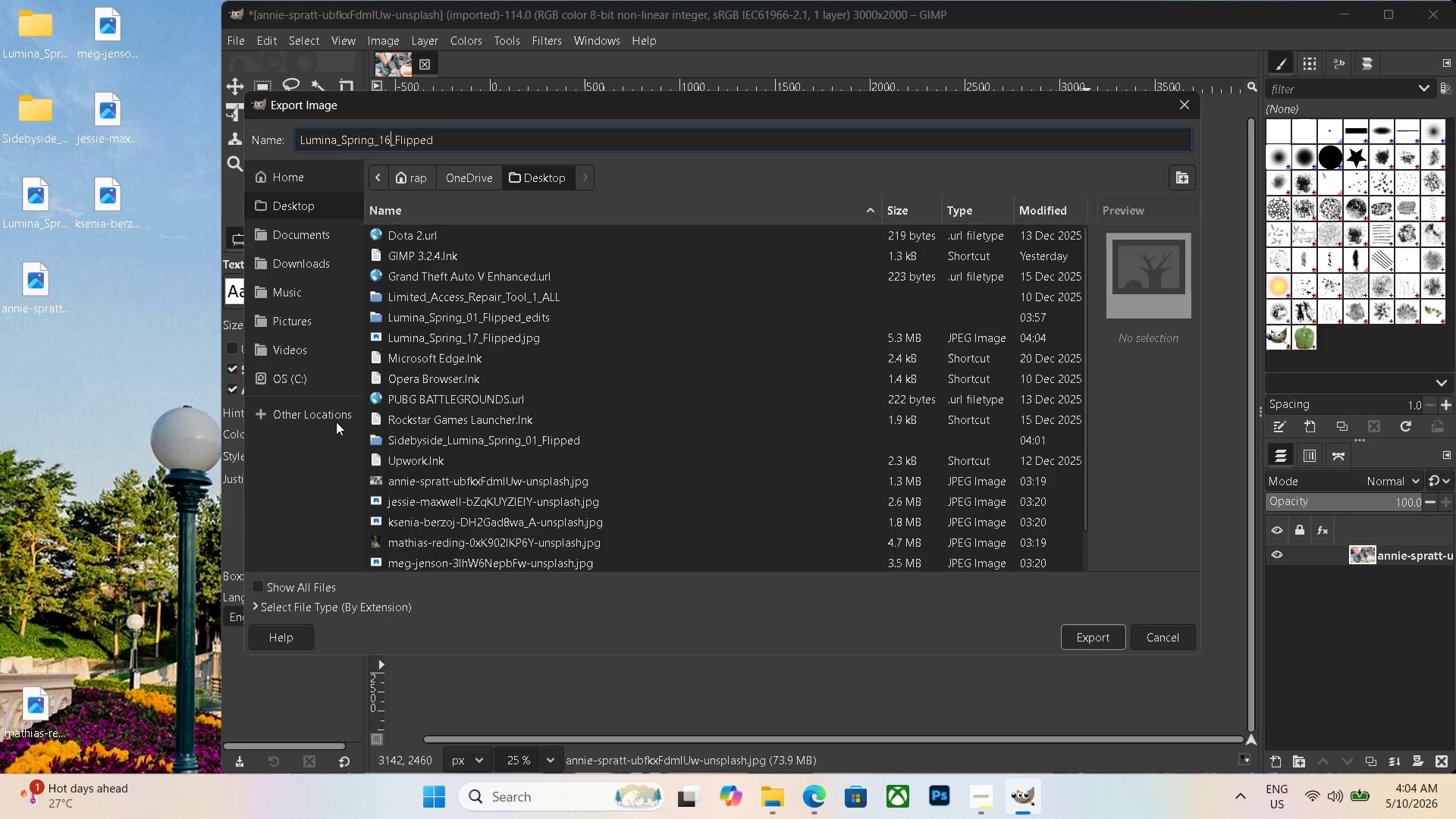 
left_click([328, 615])
 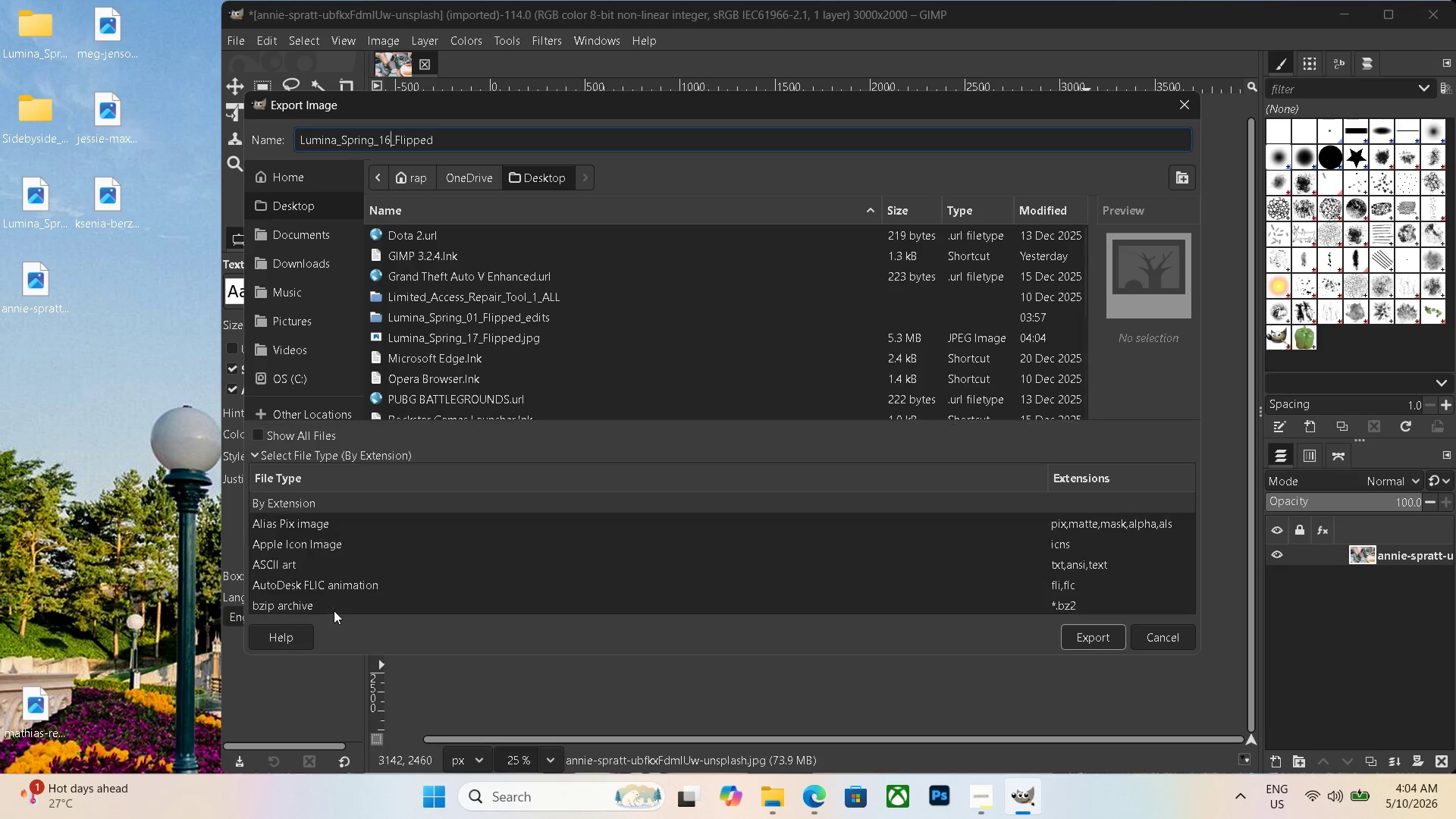 
scroll: coordinate [306, 585], scroll_direction: down, amount: 19.0
 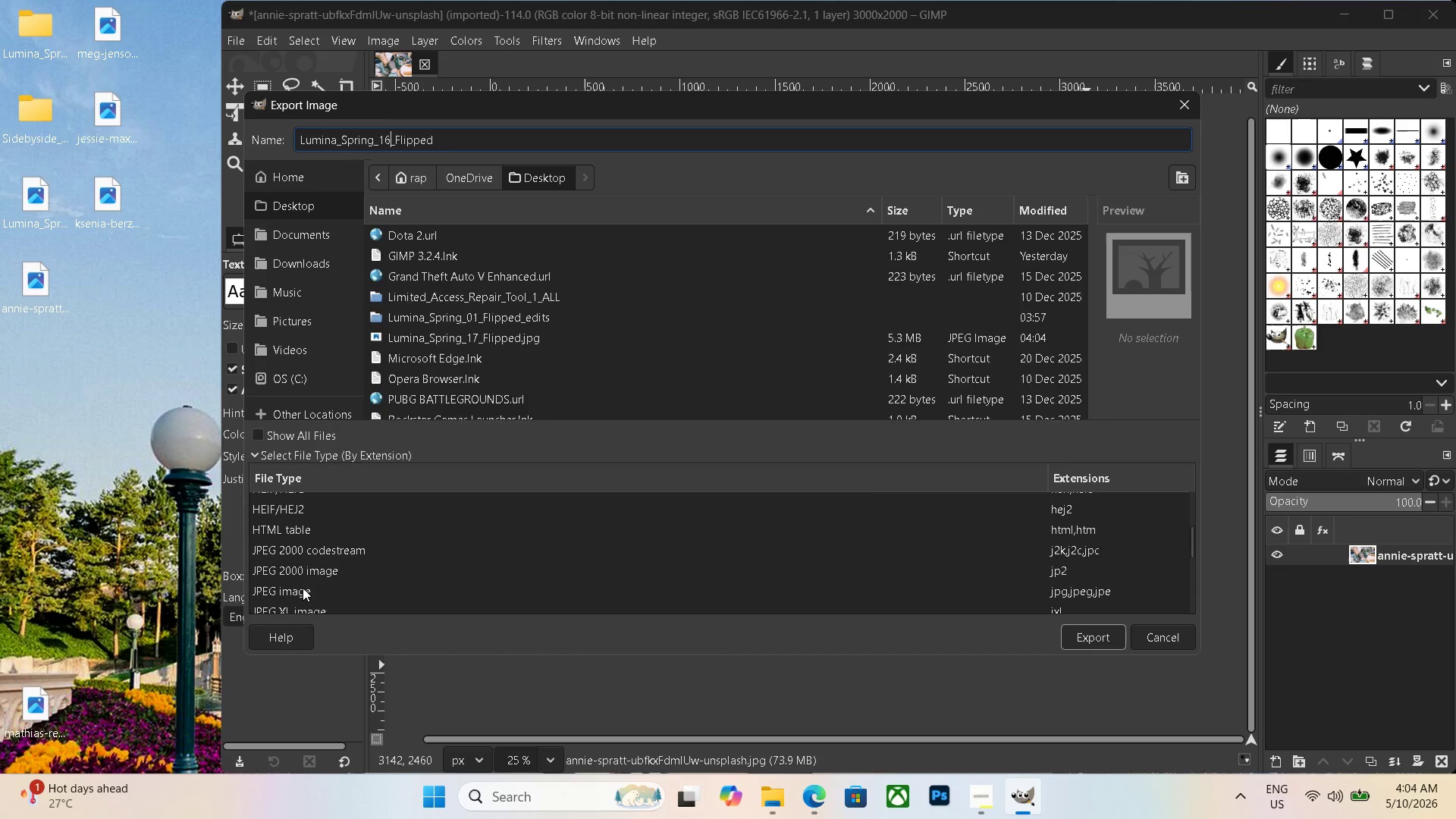 
left_click([303, 589])
 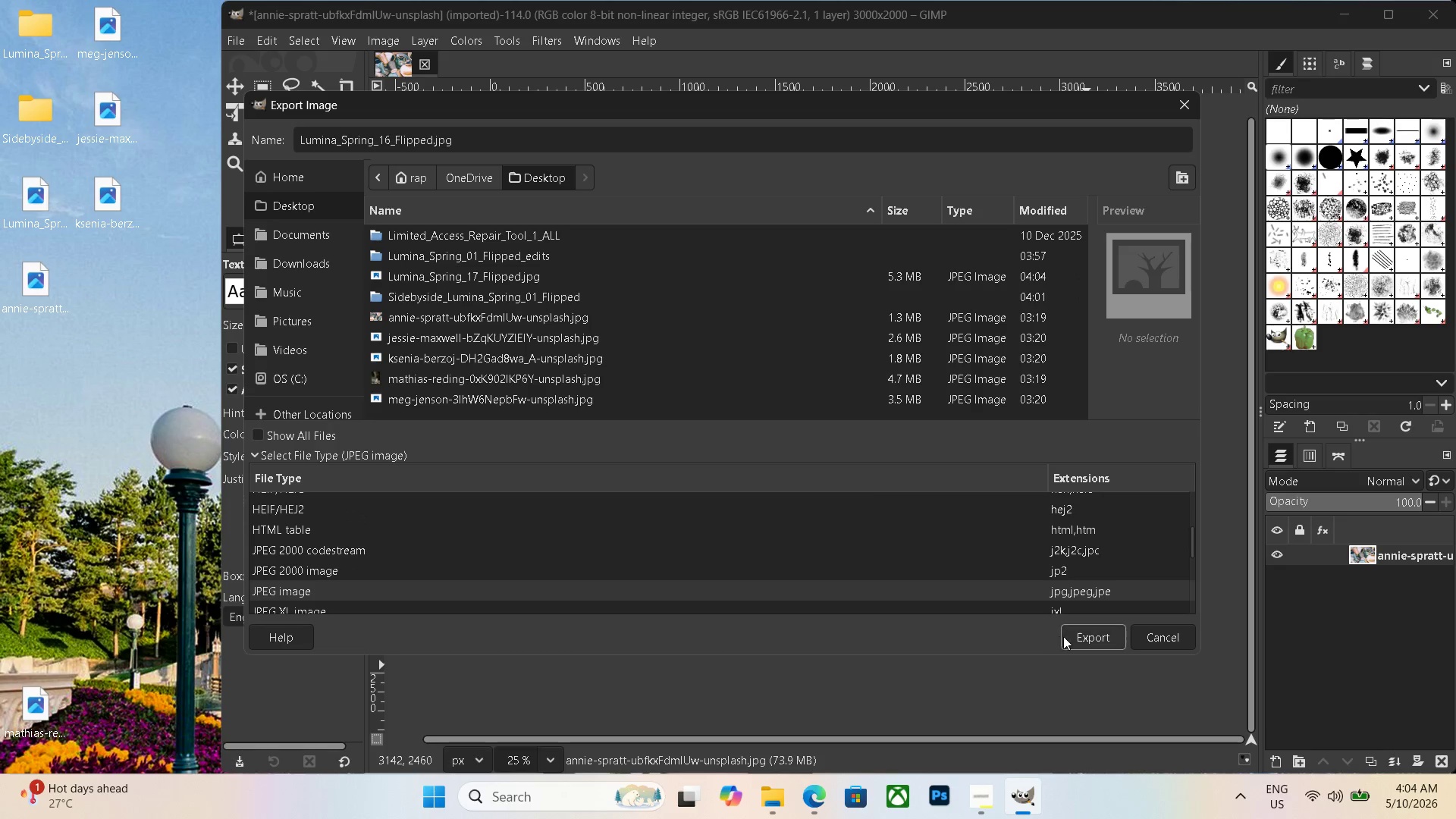 
left_click([1074, 636])
 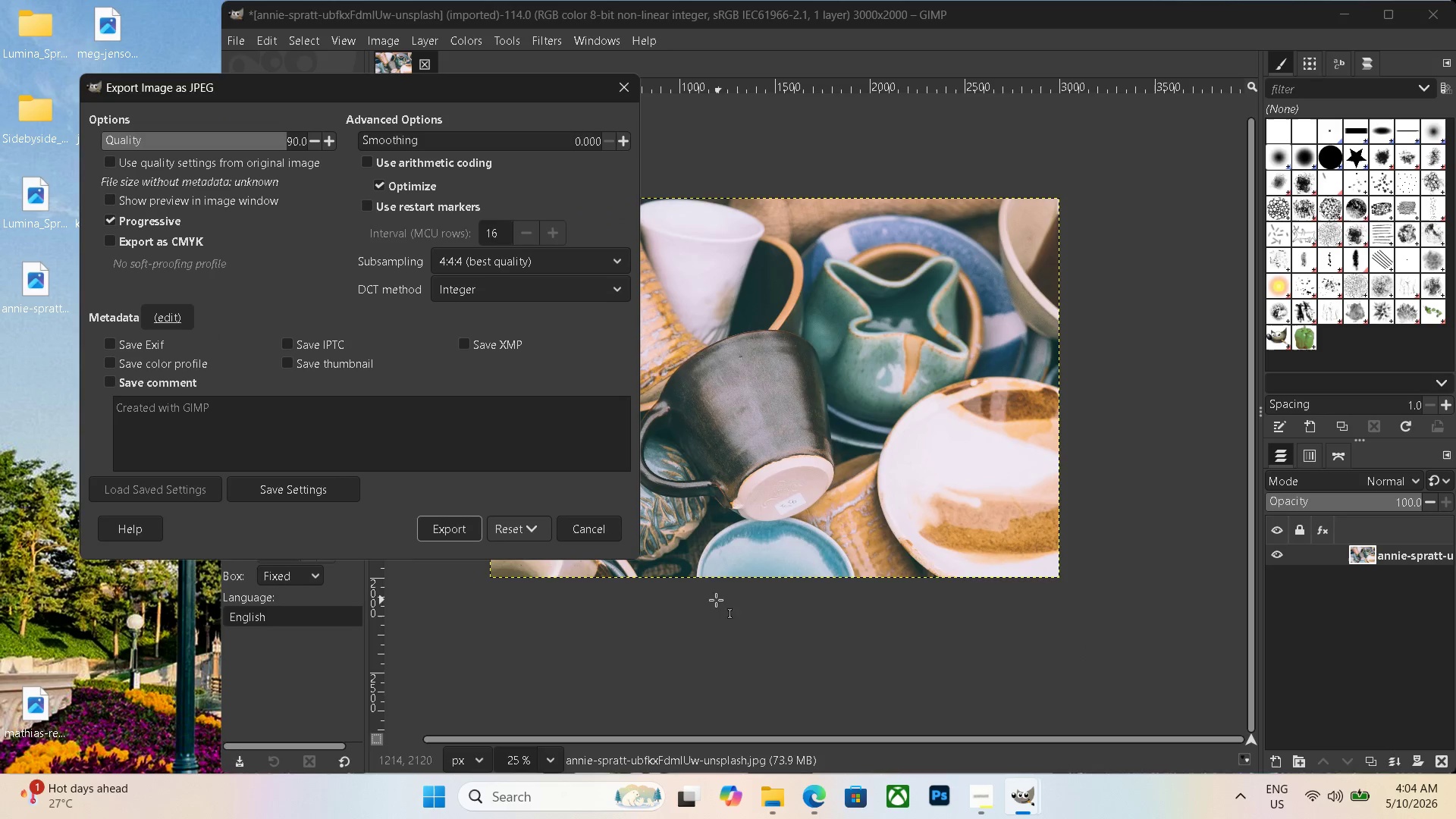 
left_click([465, 527])
 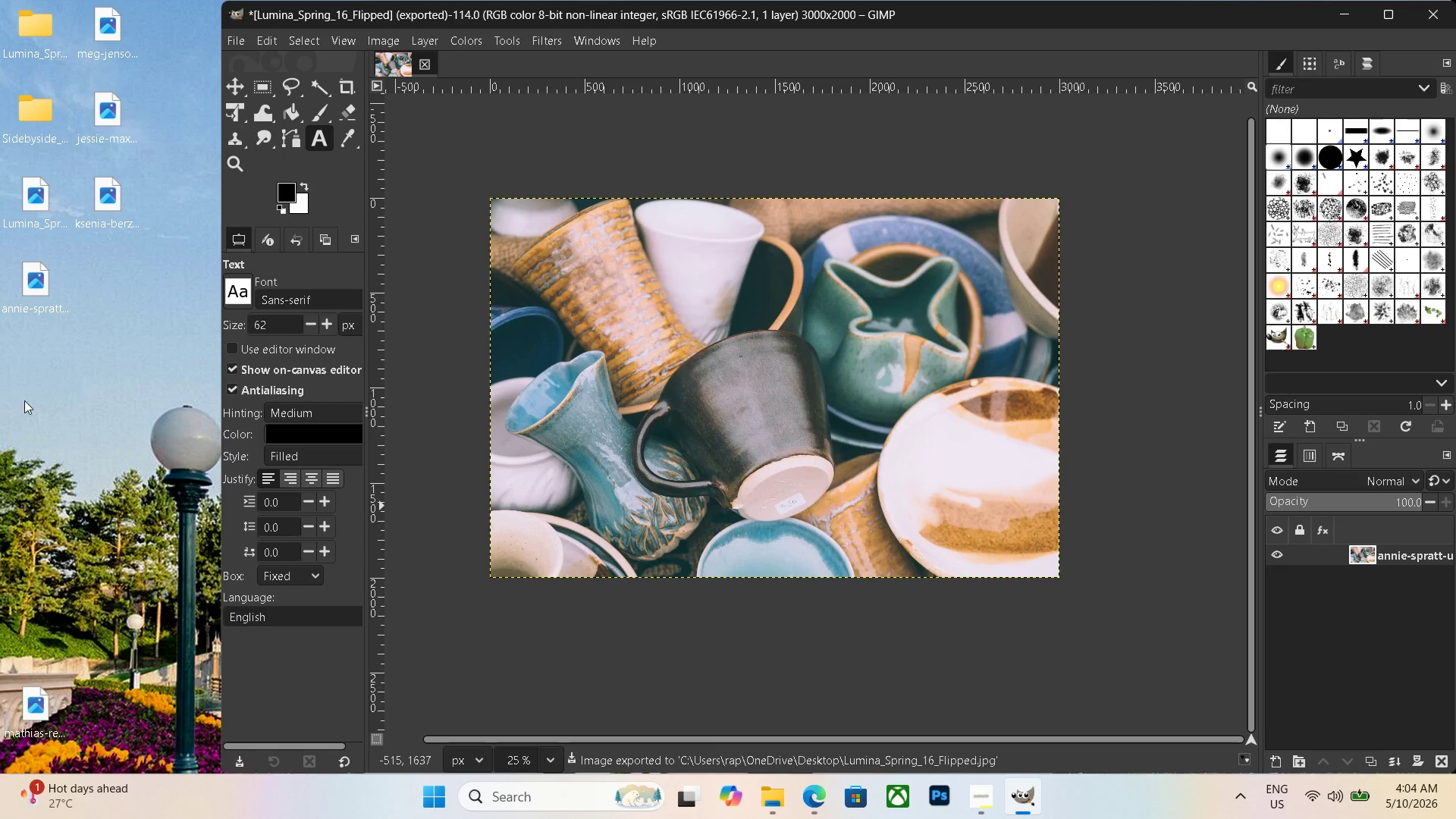 
wait(6.03)
 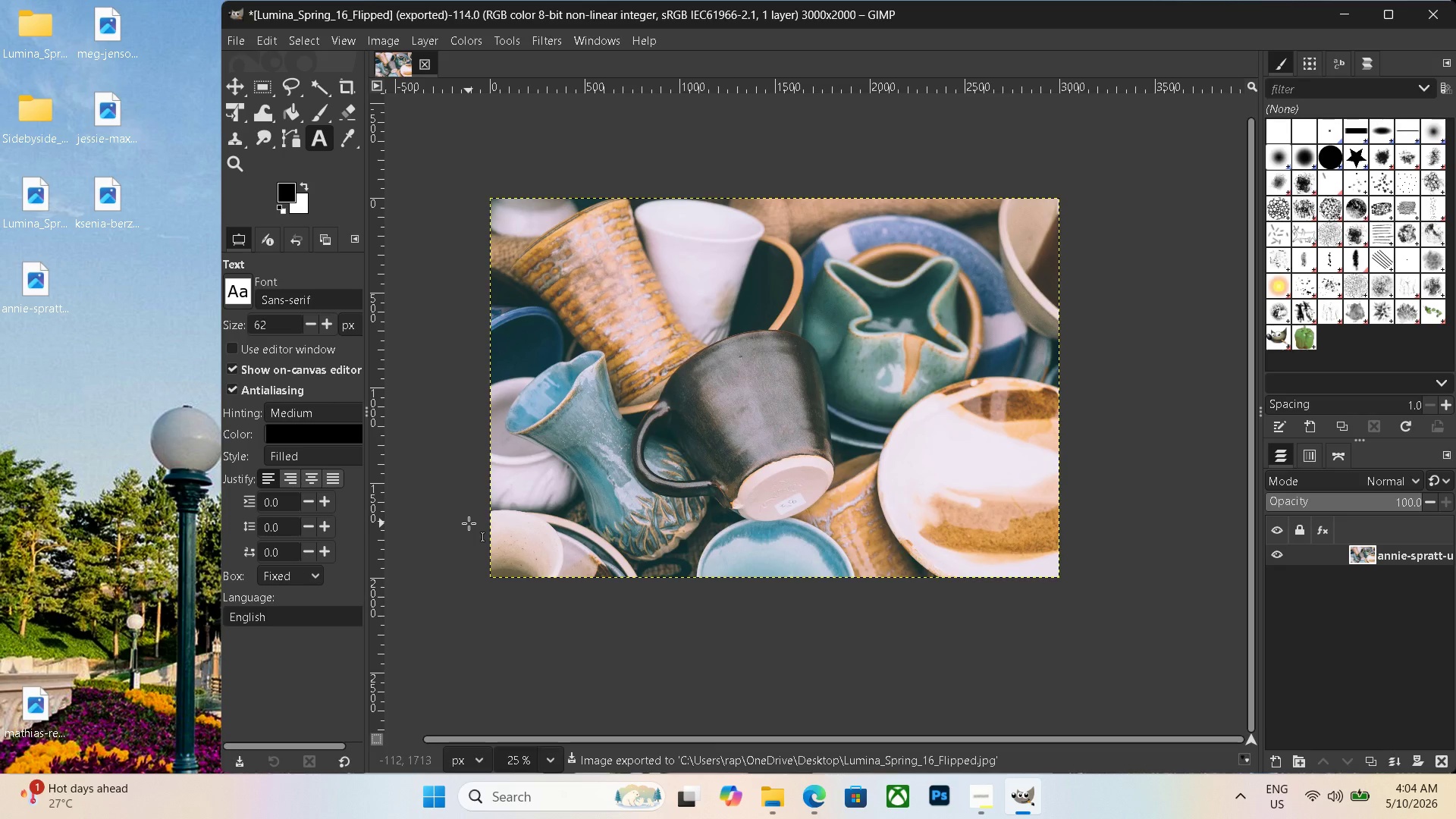 
left_click([51, 416])
 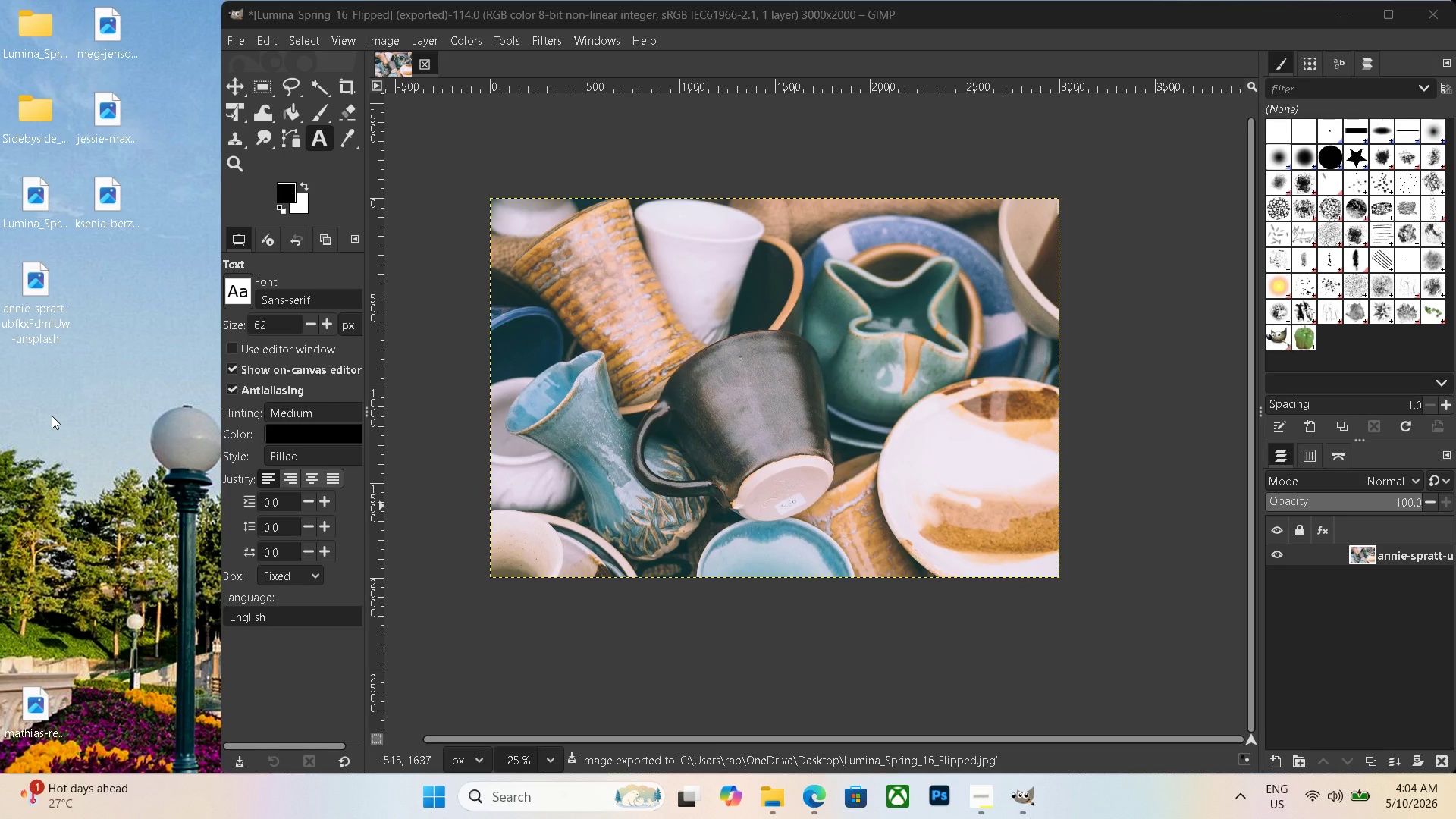 
key(F5)
 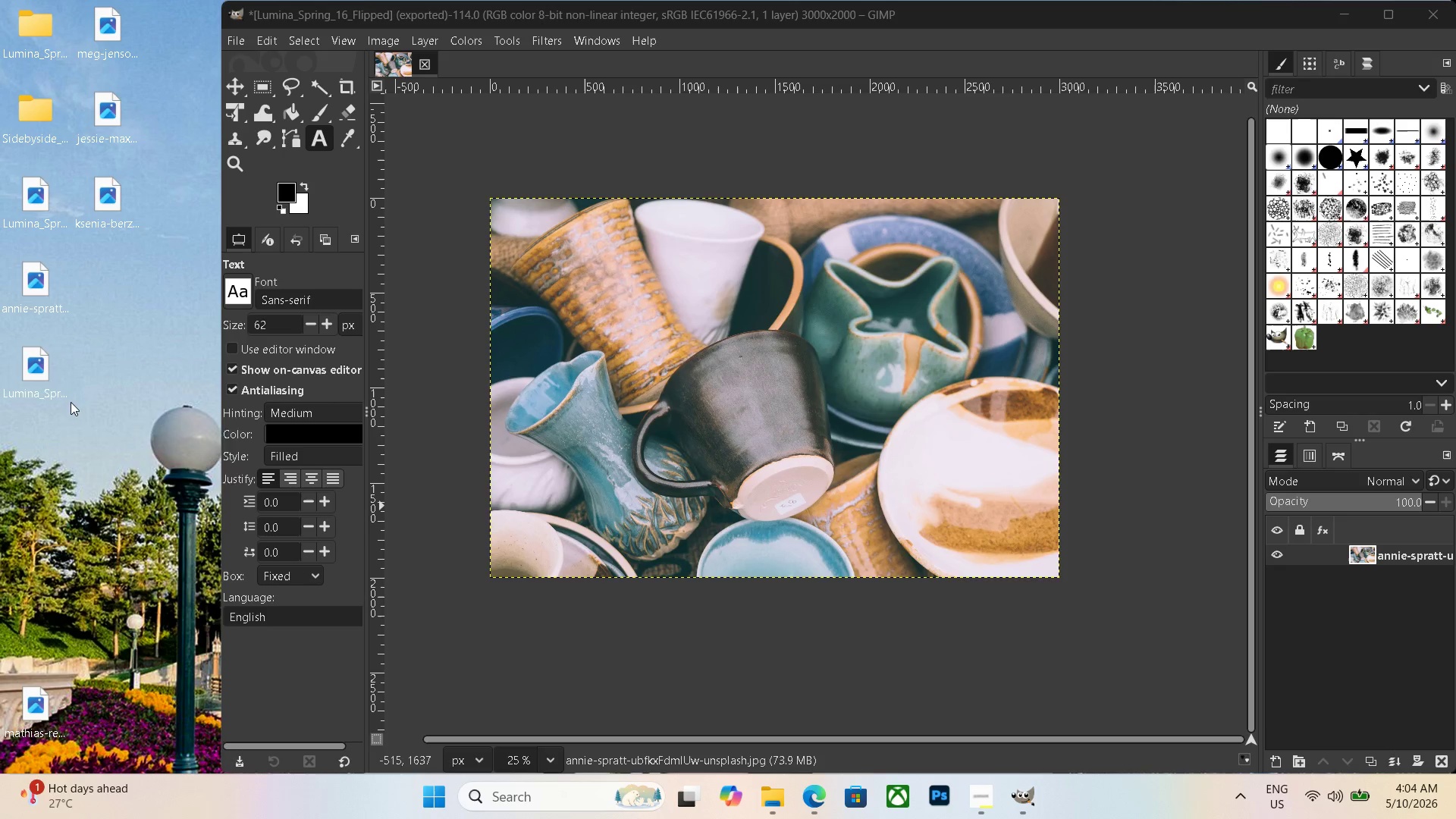 
left_click_drag(start_coordinate=[42, 378], to_coordinate=[49, 47])
 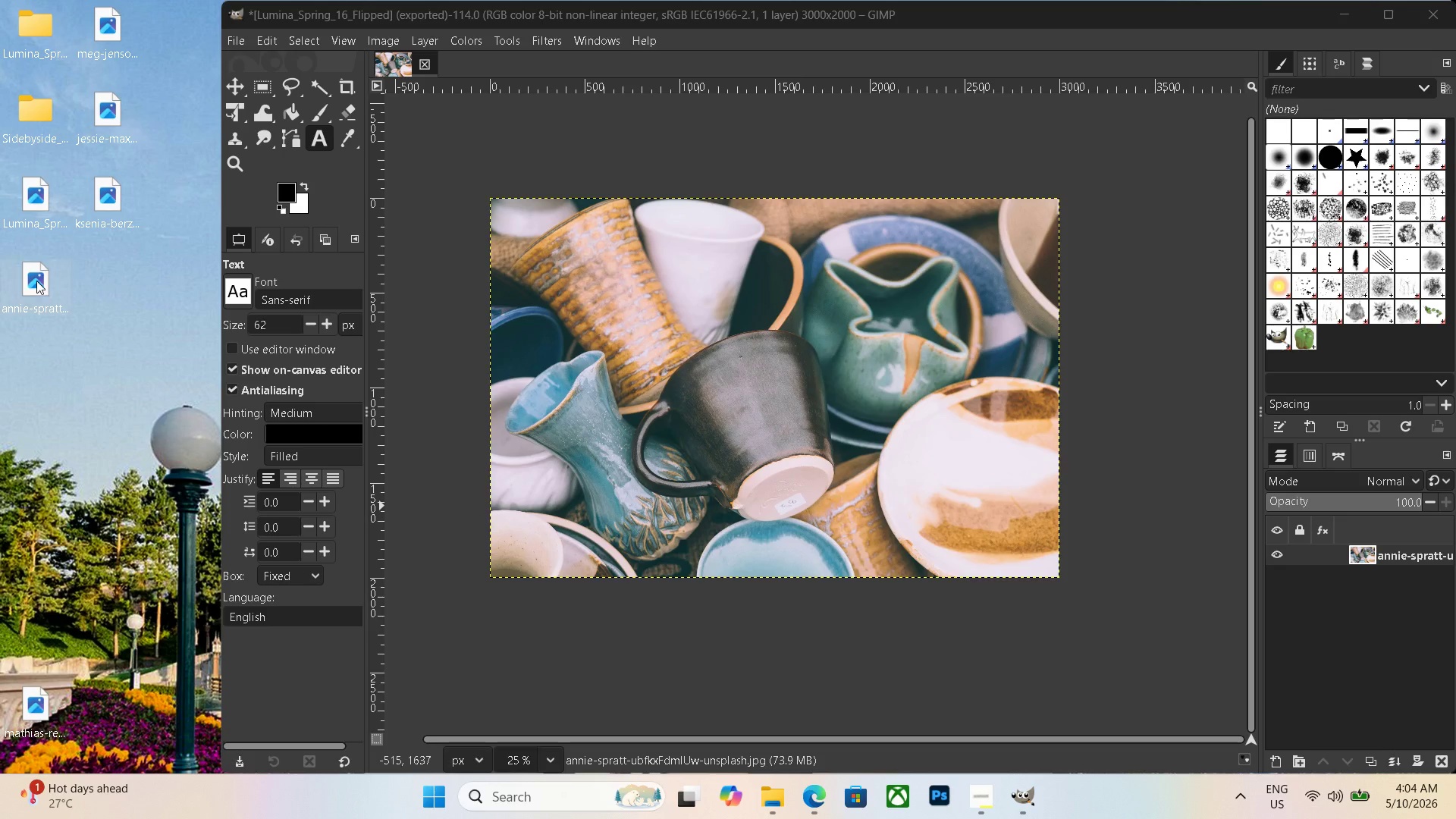 
double_click([33, 289])
 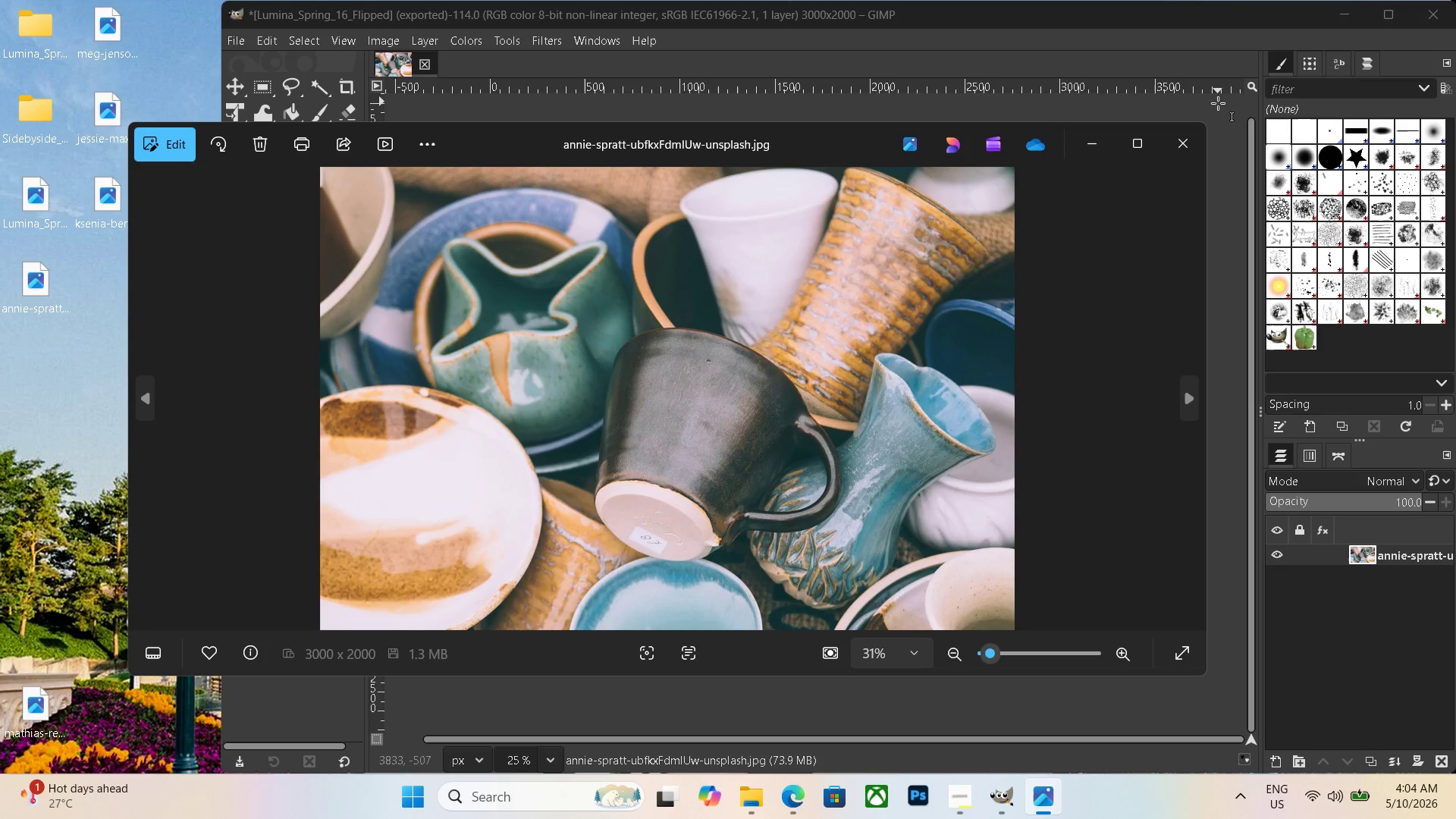 
left_click([1194, 145])
 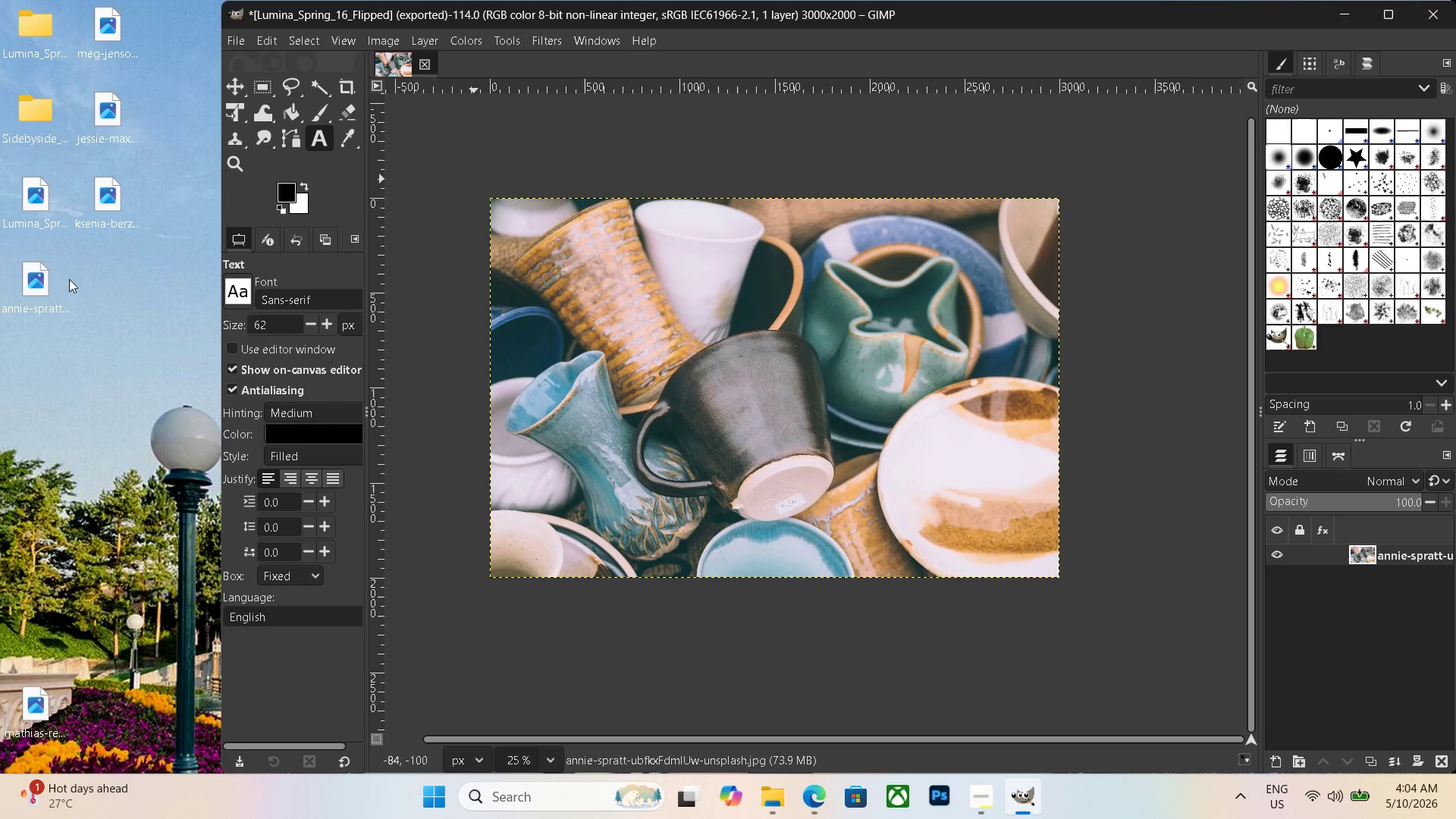 
left_click([52, 296])
 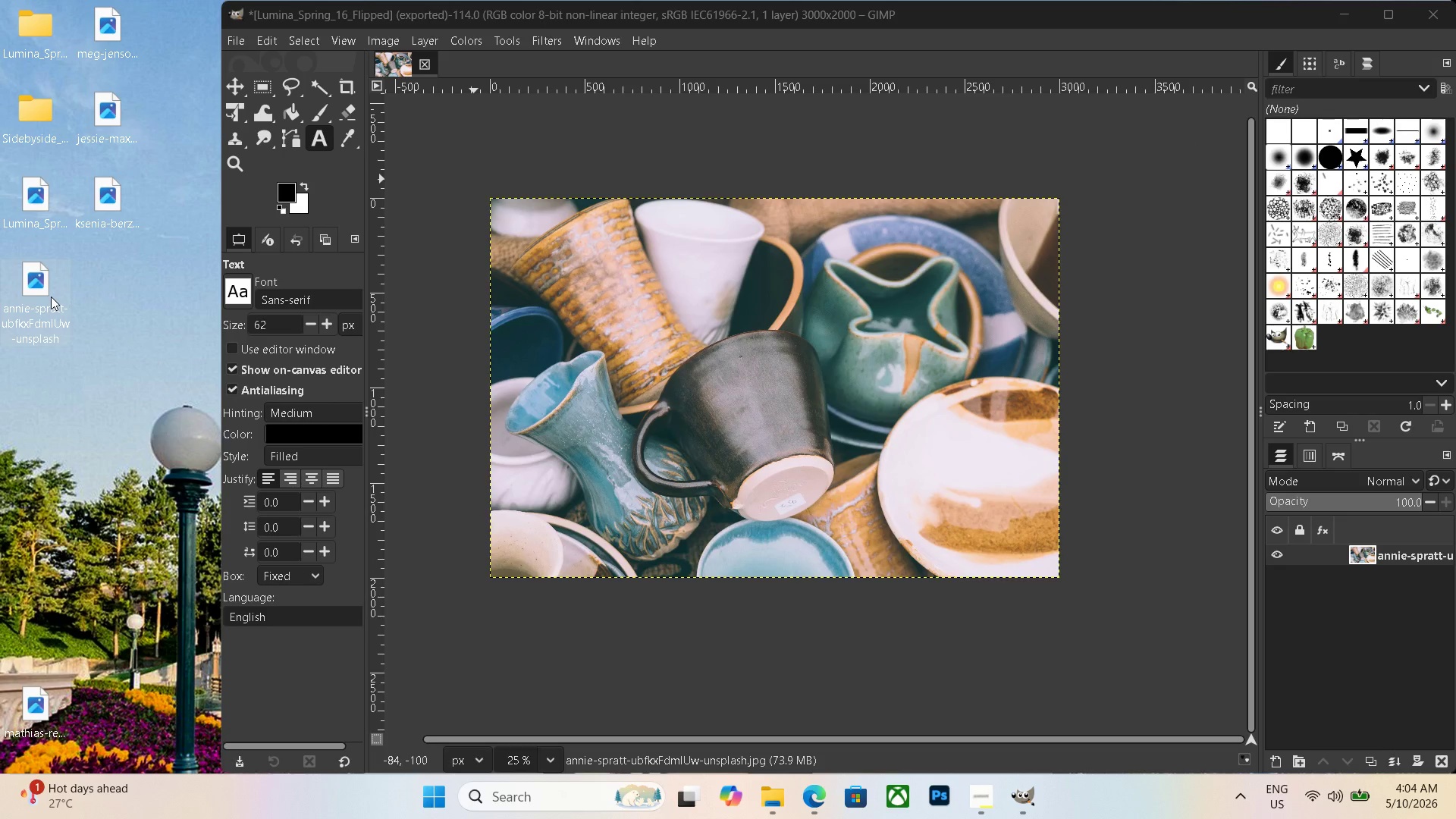 
key(Delete)
 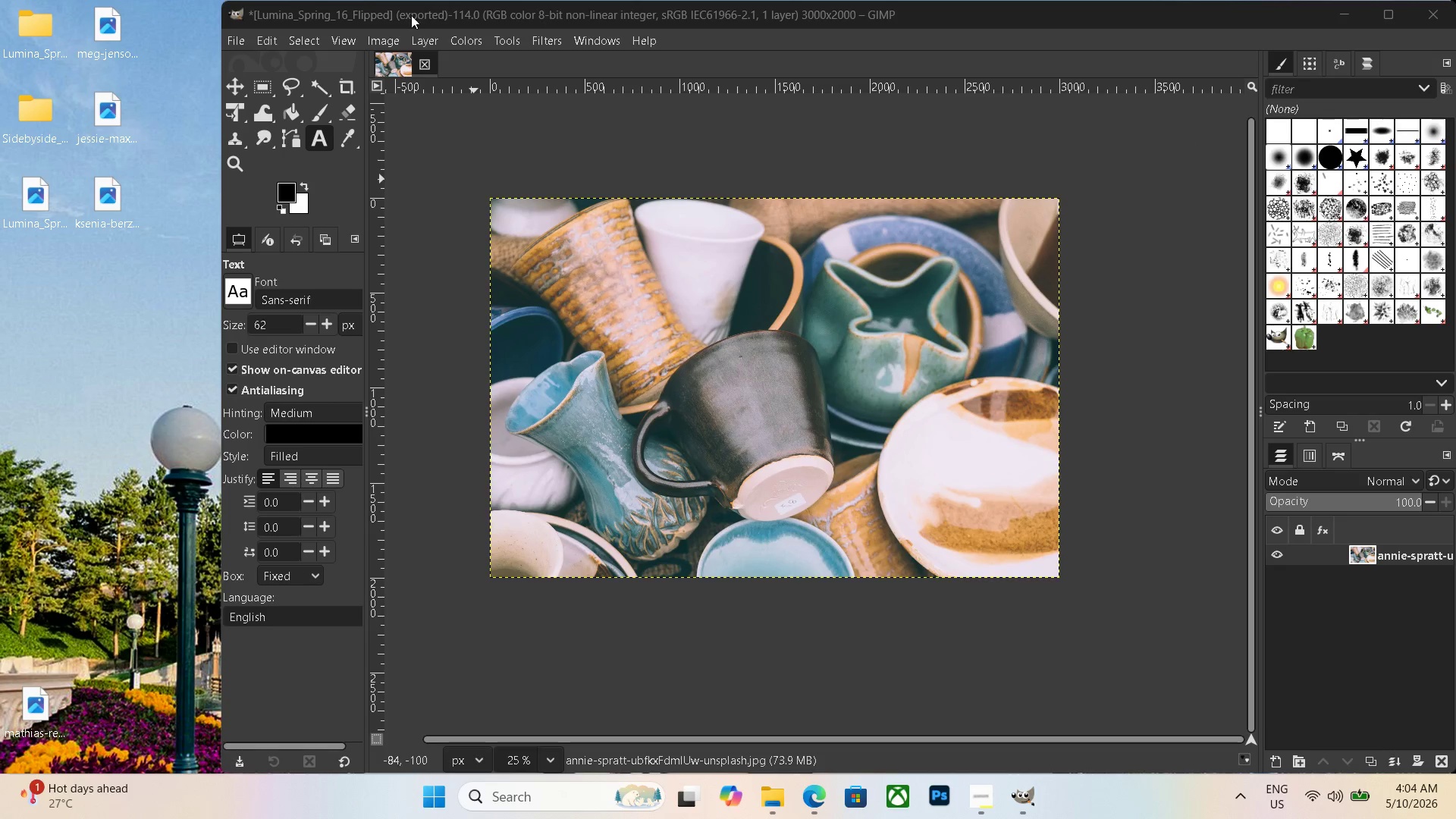 
left_click([425, 52])
 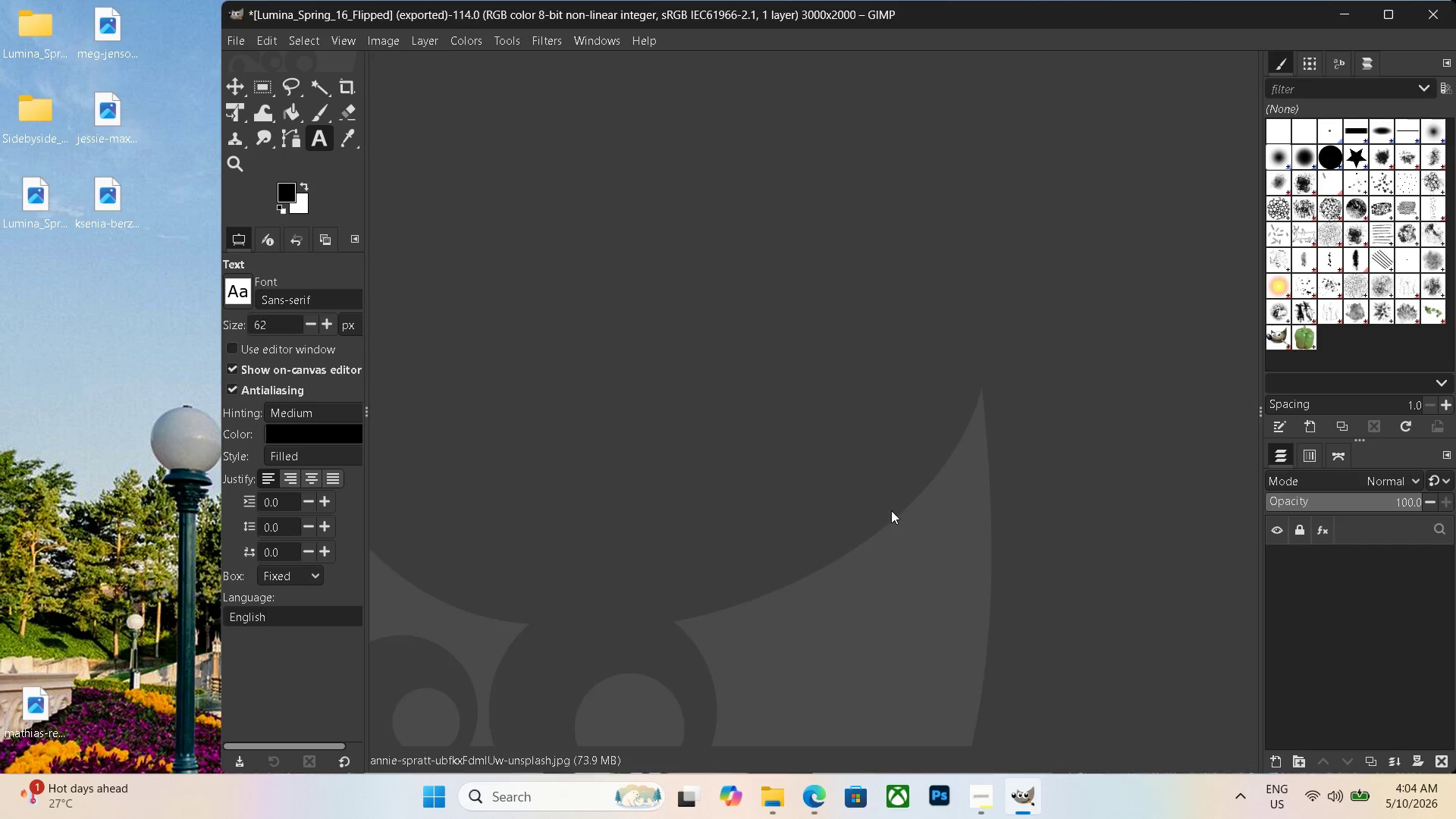 
key(Control+N)
 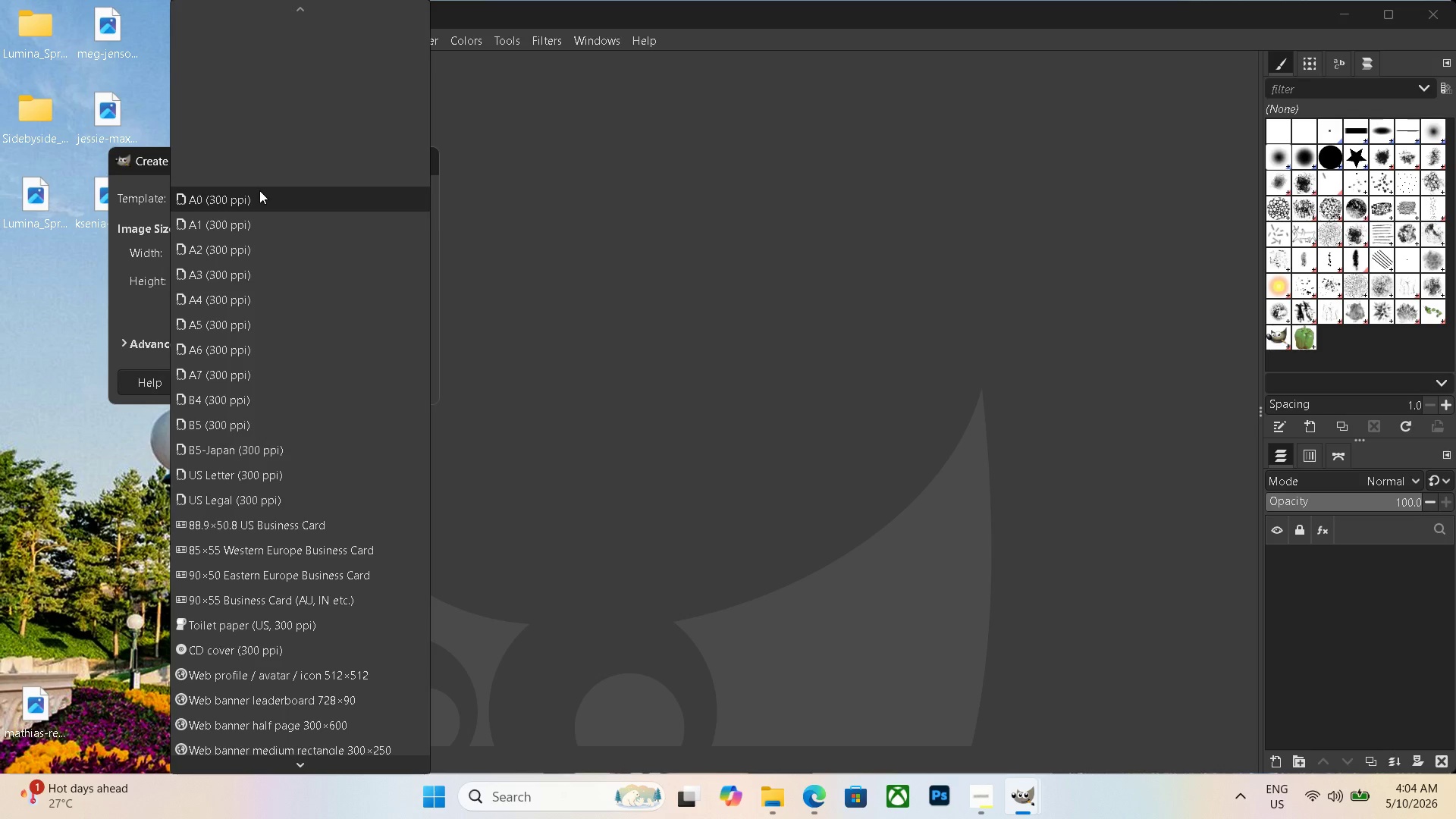 
key(Numpad7)
 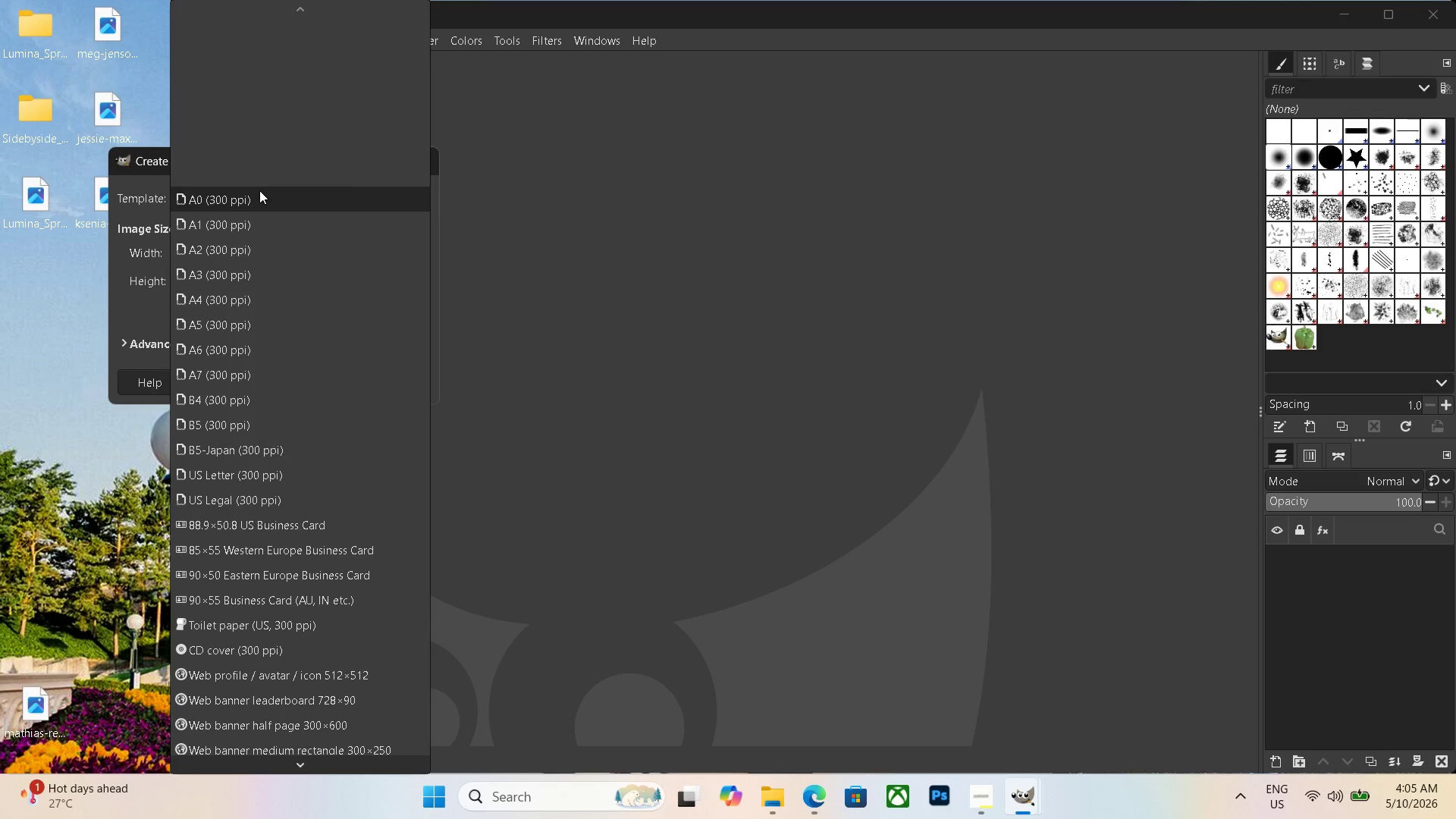 
key(Numpad6)
 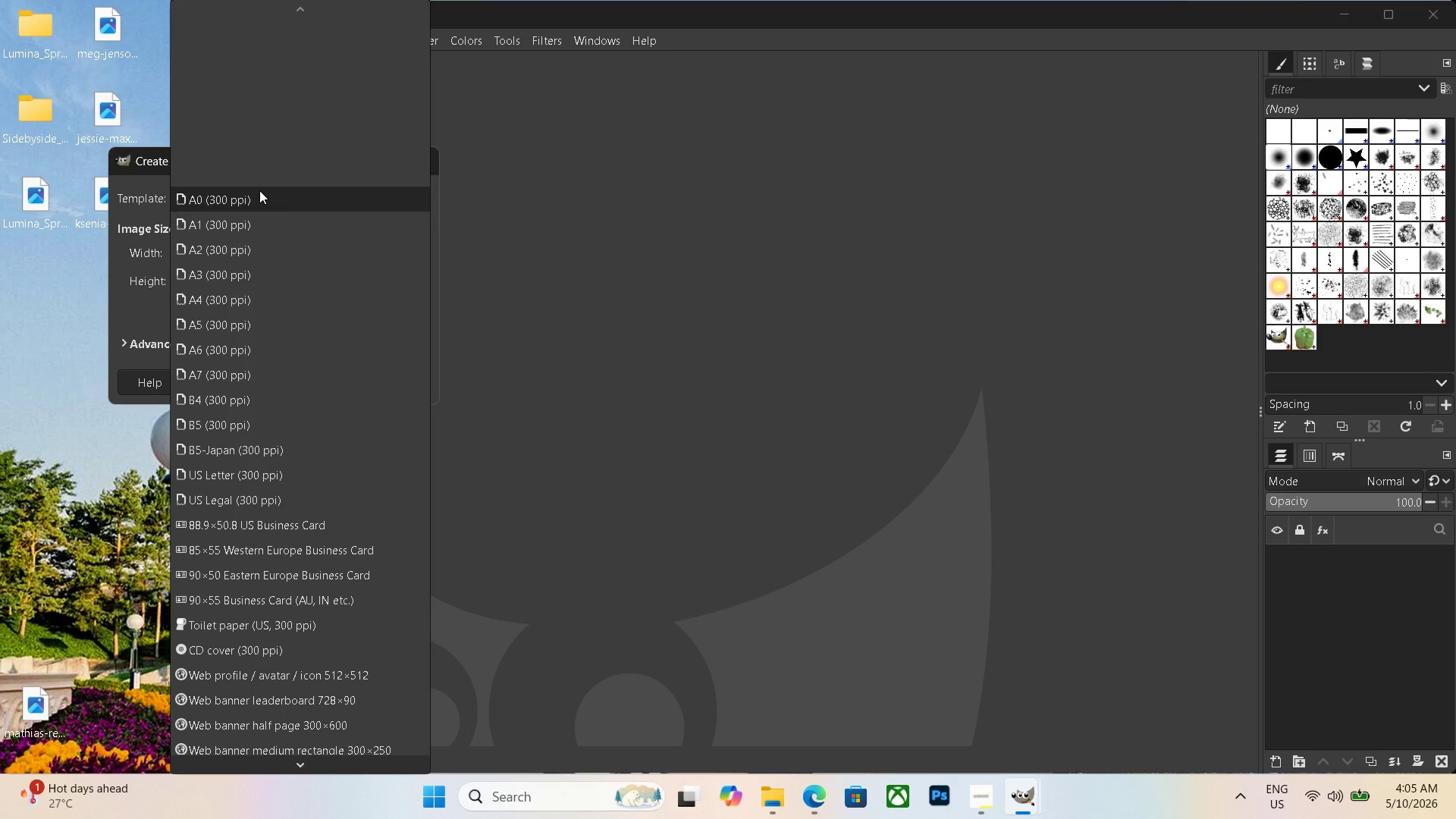 
key(Numpad9)
 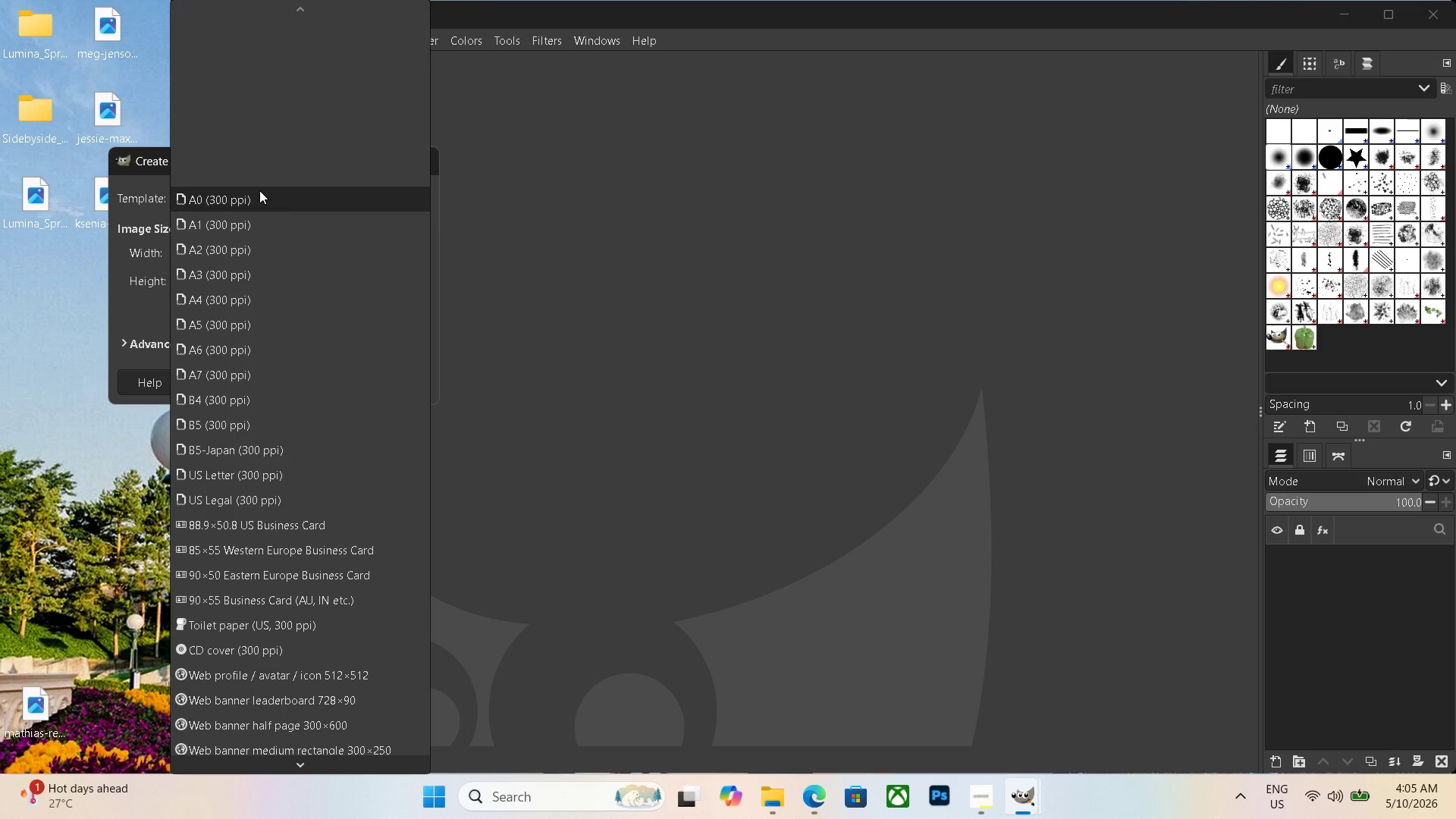 
key(Numpad8)
 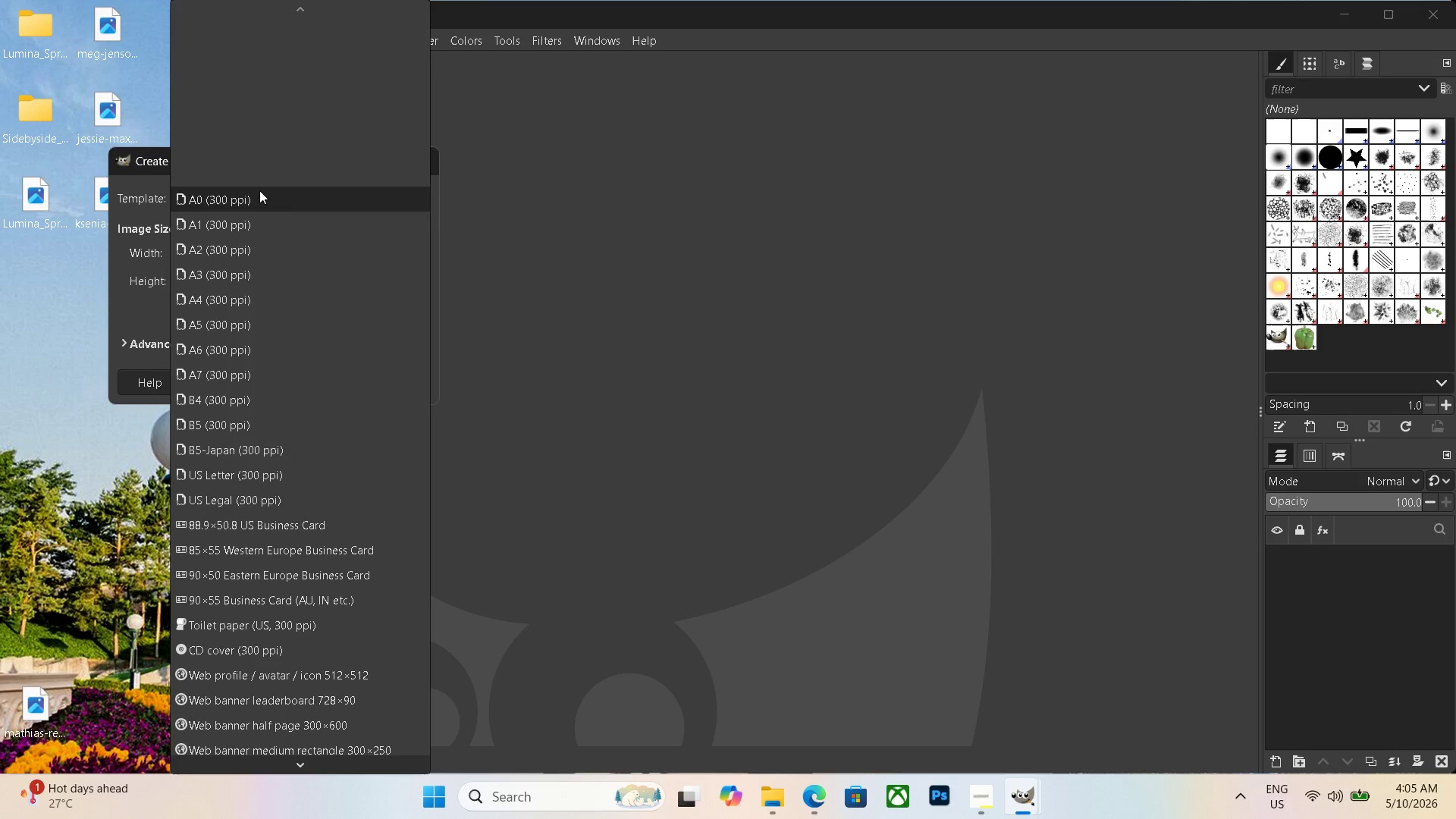 
key(Enter)
 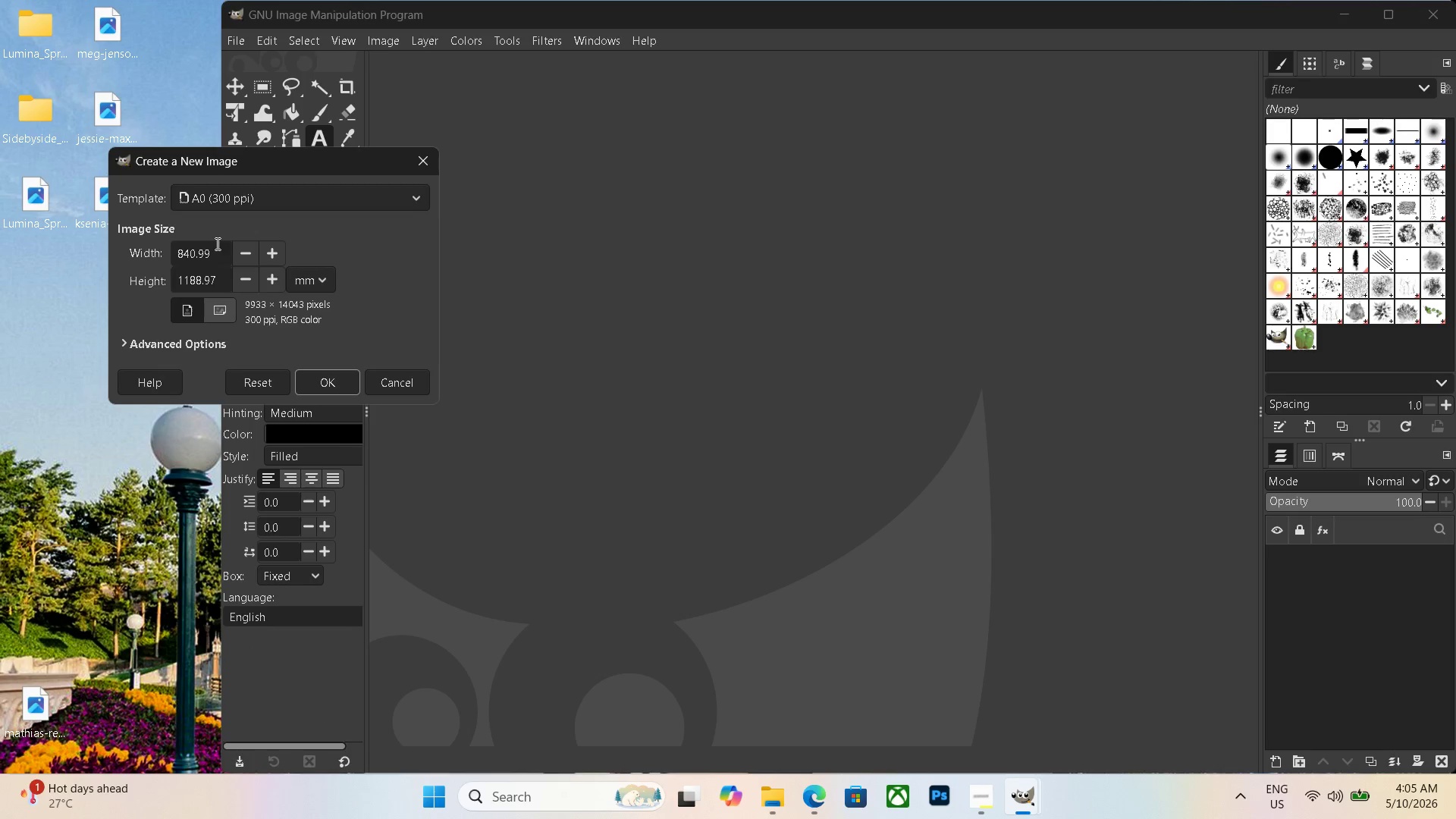 
left_click_drag(start_coordinate=[216, 250], to_coordinate=[97, 250])
 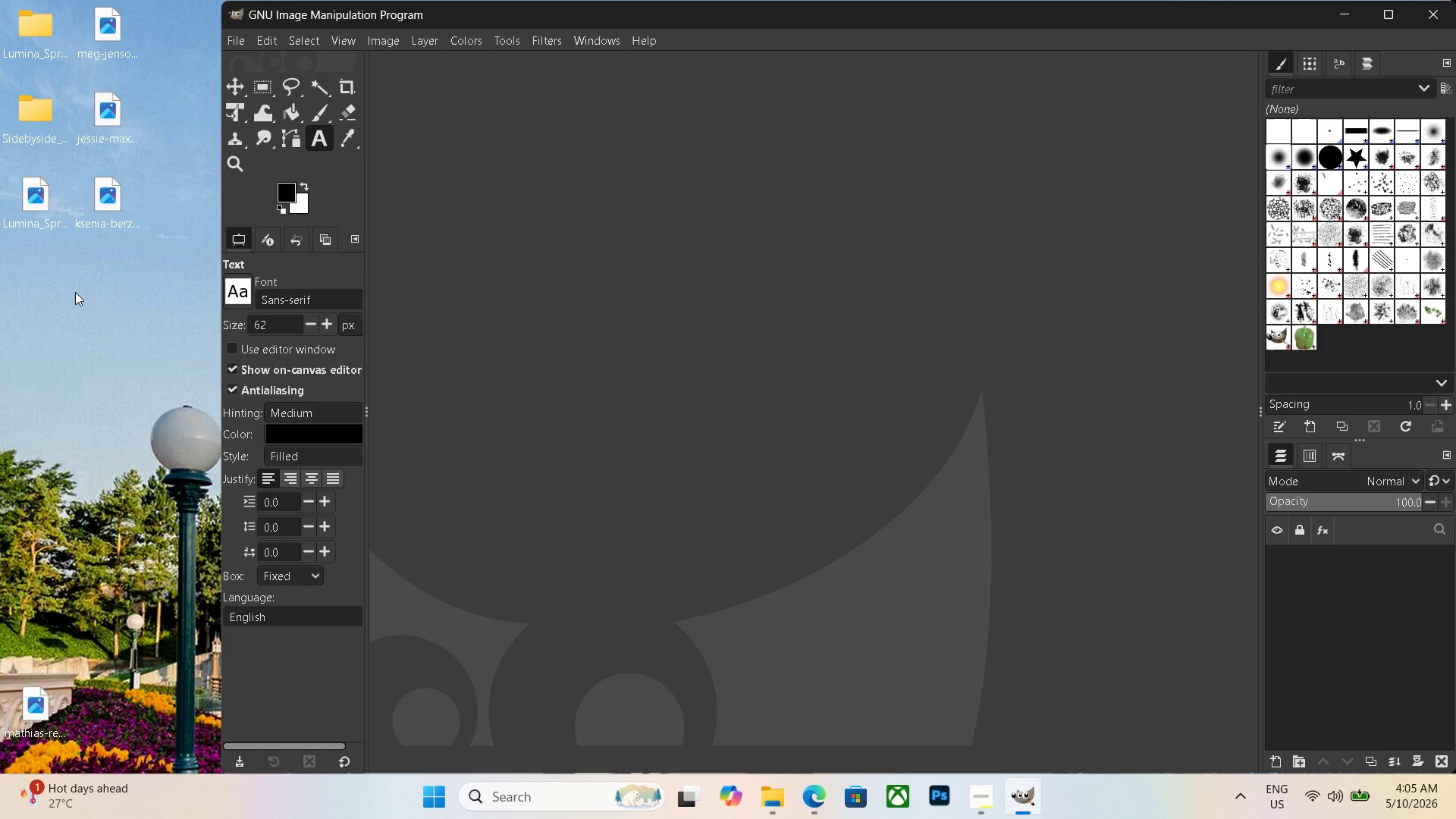 
key(Control+N)
 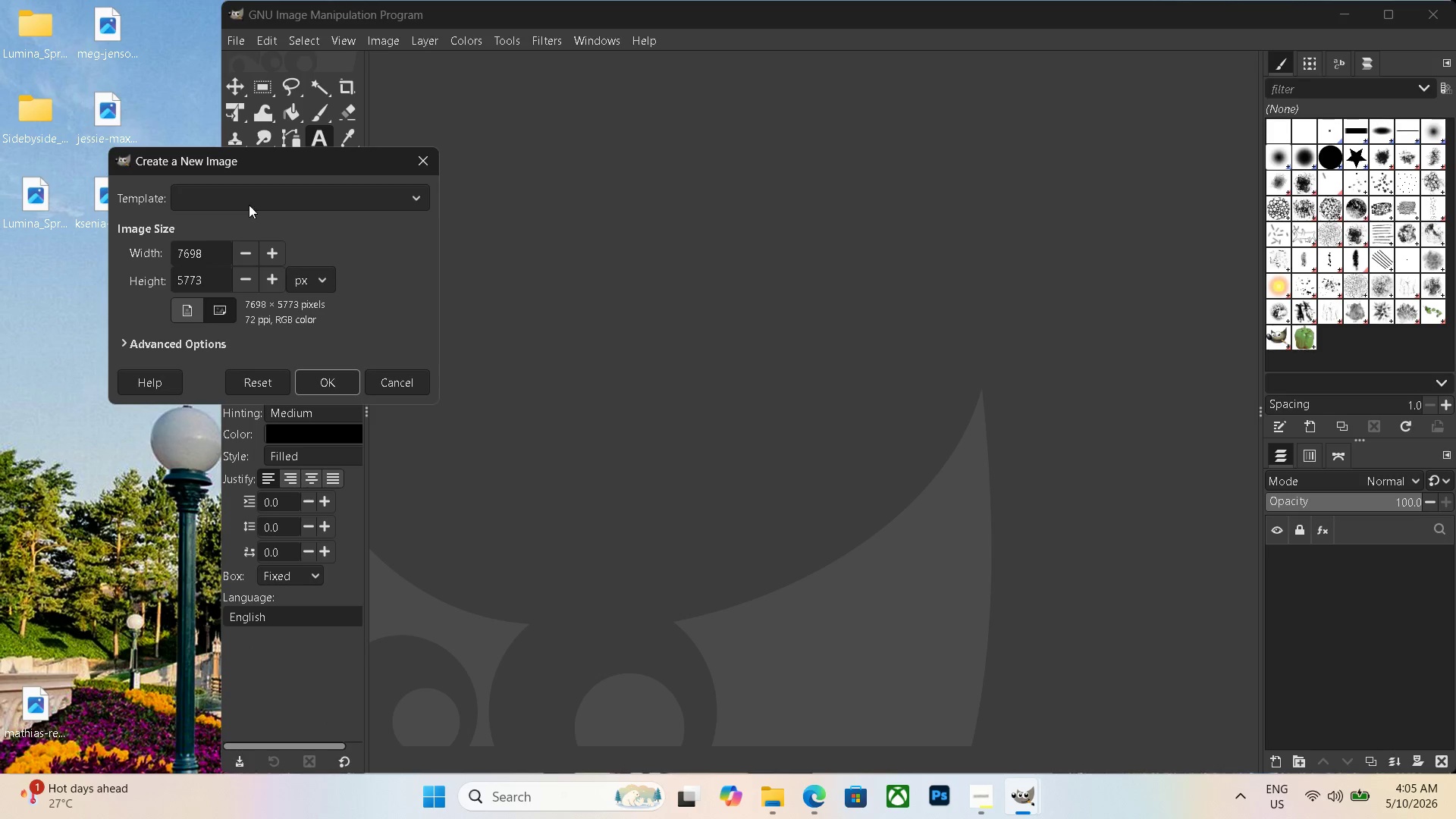 
left_click([249, 204])
 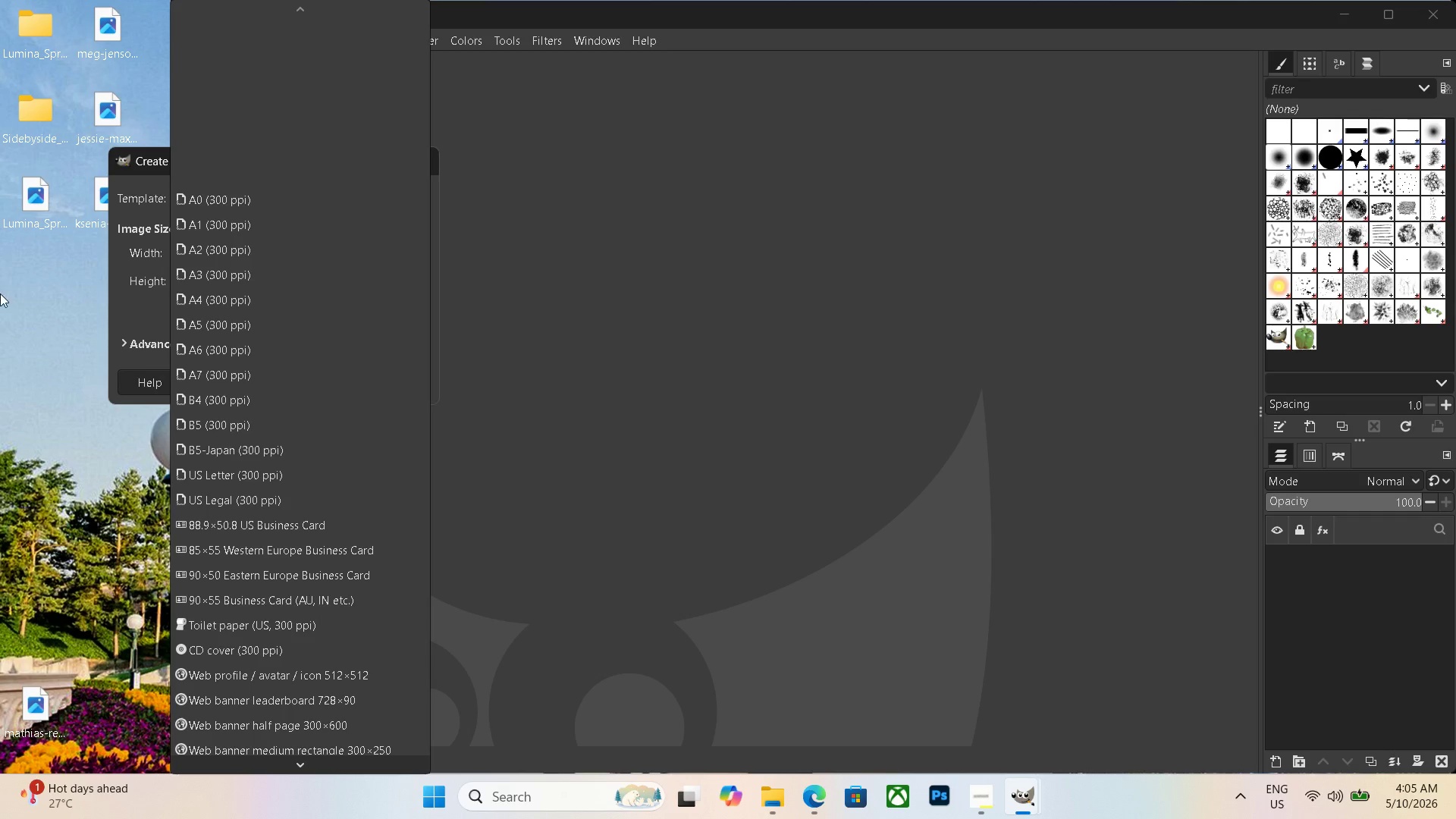 
left_click([34, 331])
 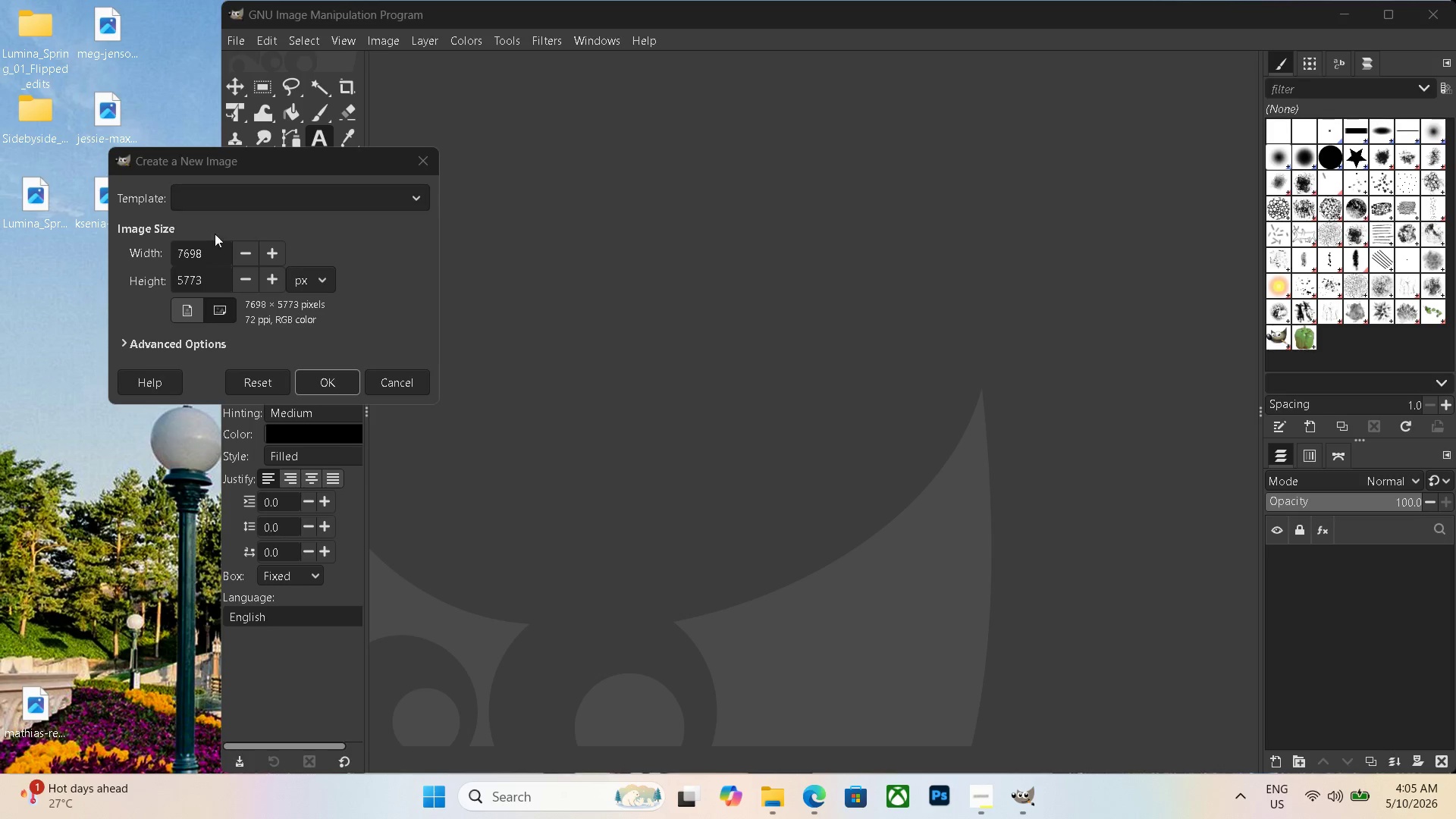 
left_click([207, 251])
 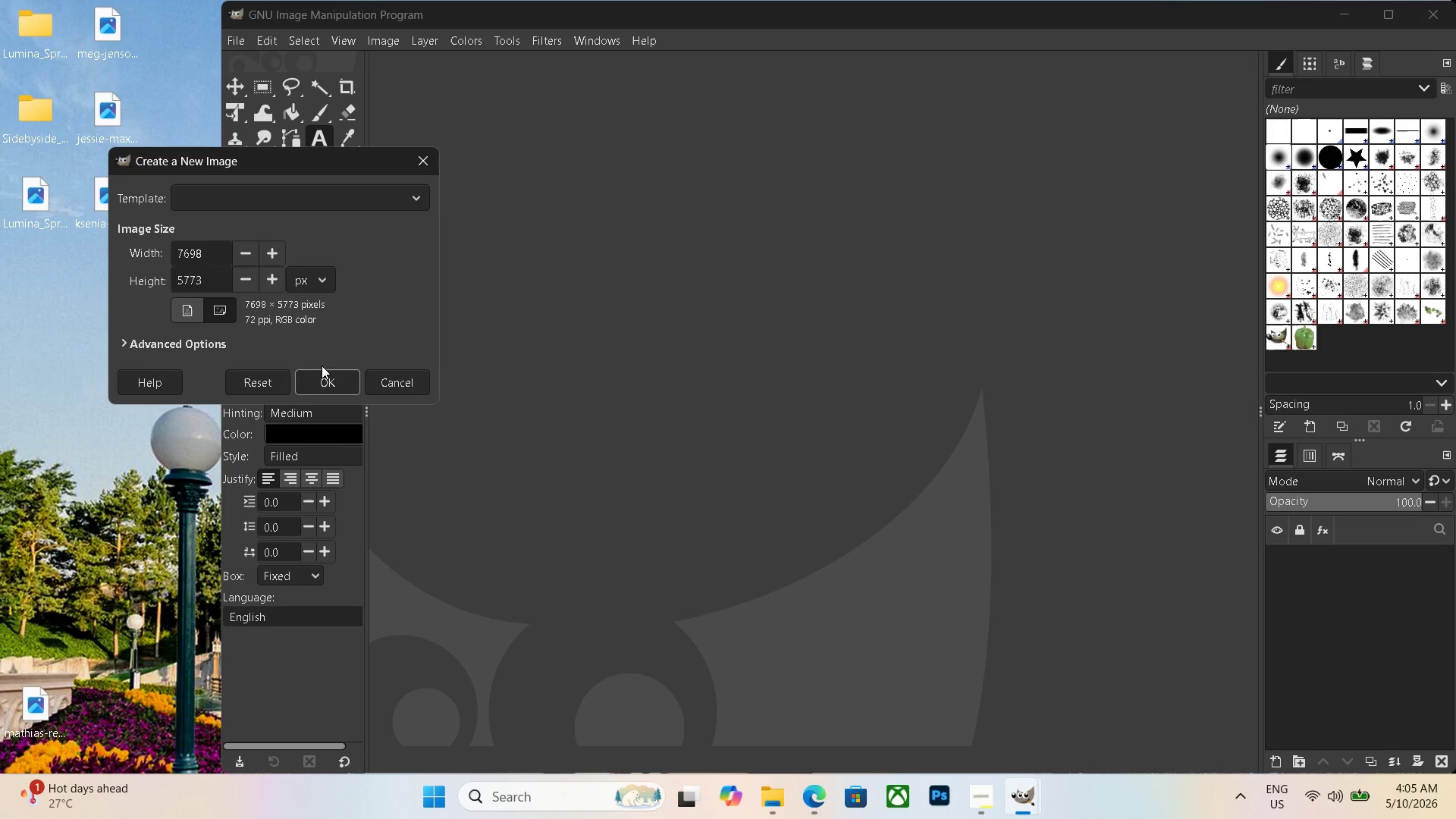 
double_click([325, 379])
 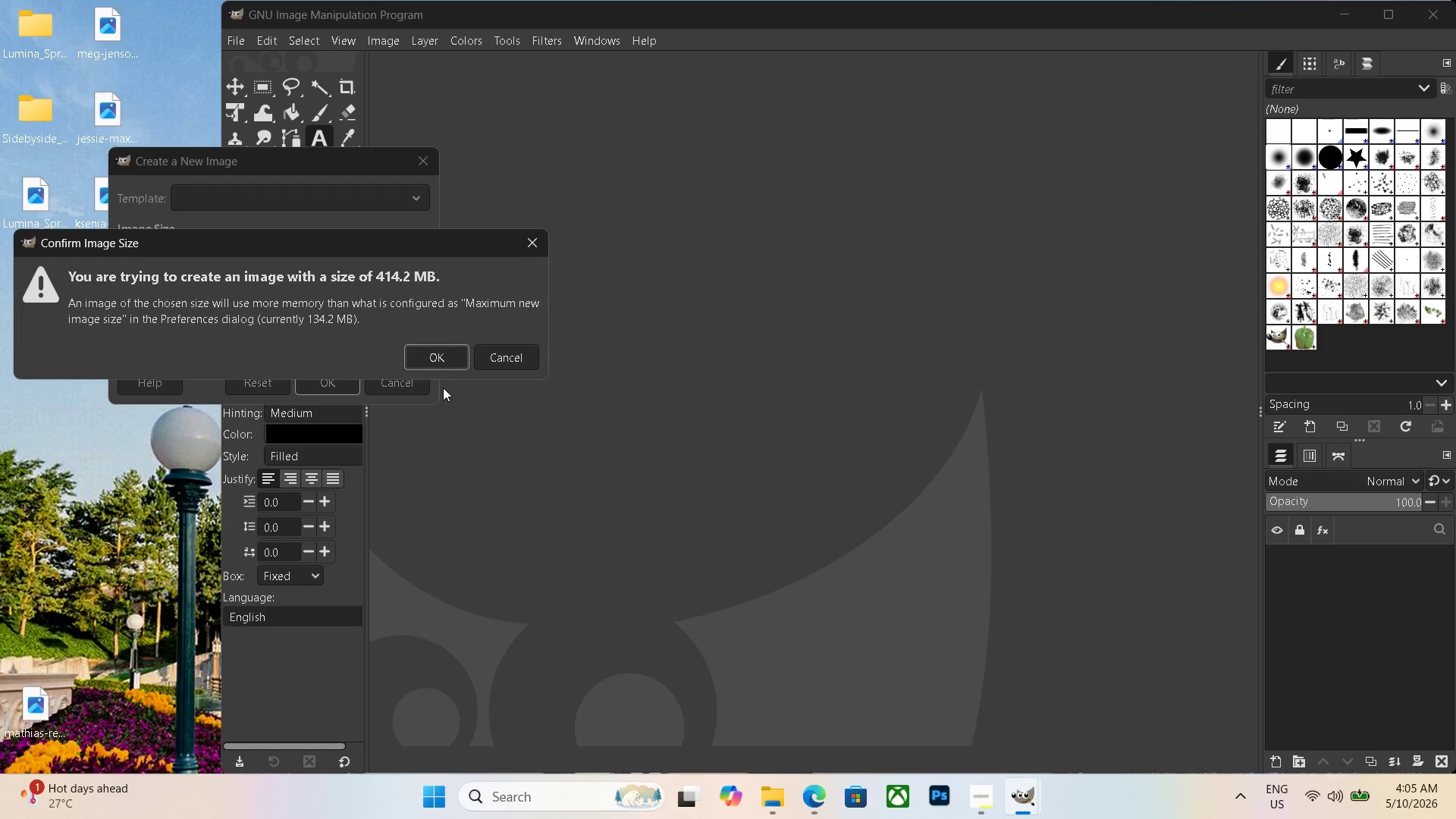 
left_click([431, 356])
 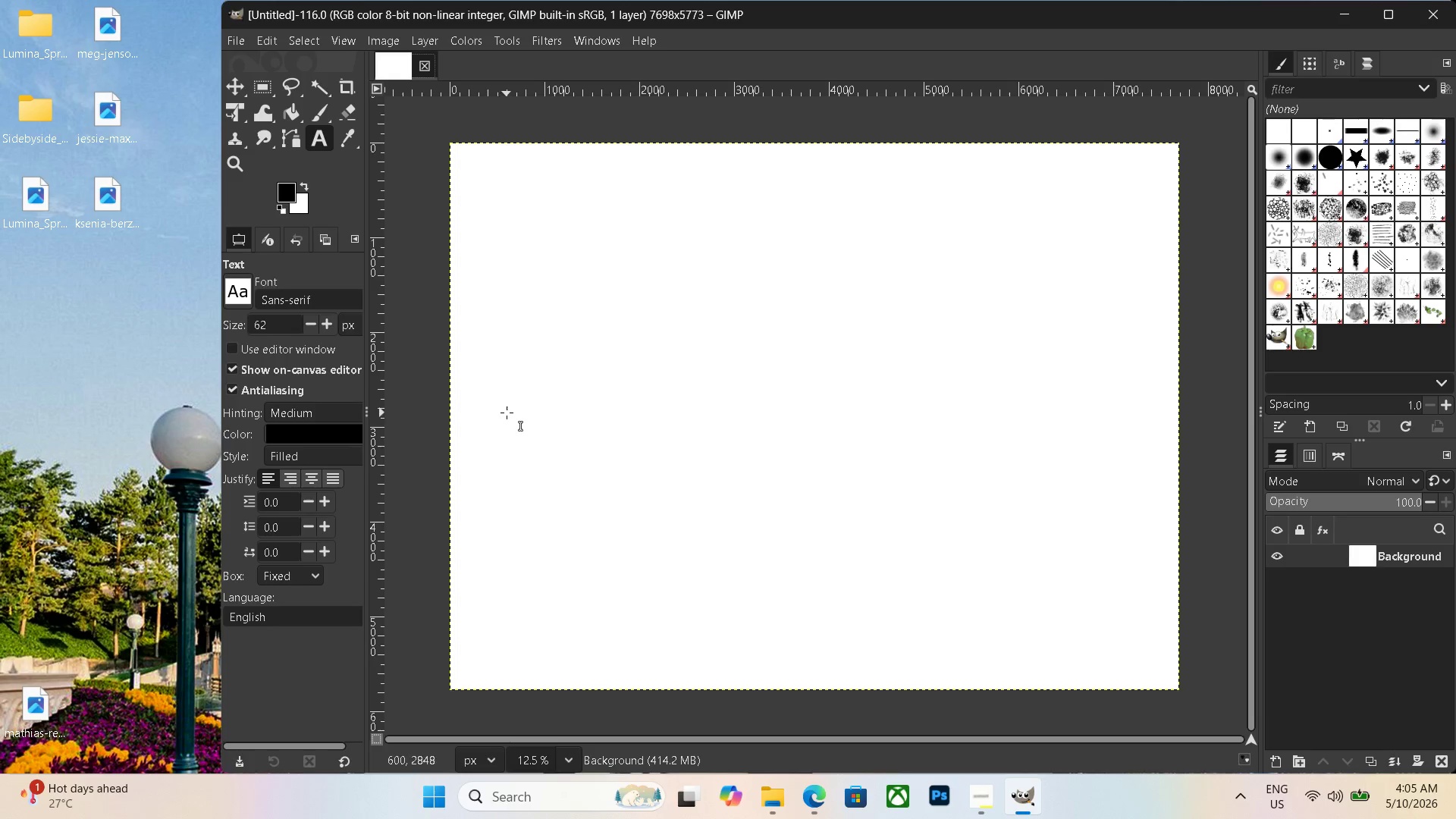 
scroll: coordinate [397, 409], scroll_direction: down, amount: 1.0
 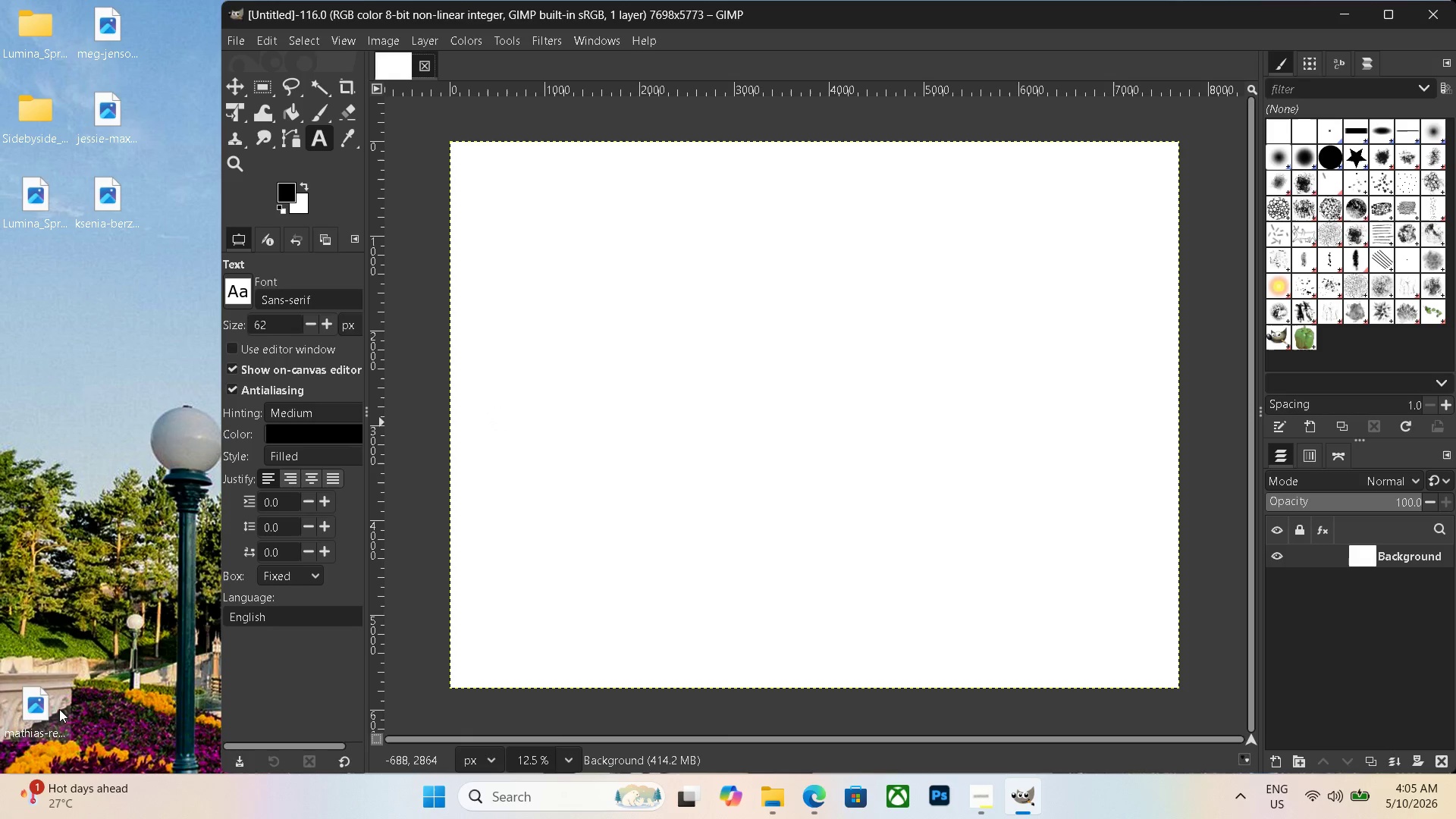 
left_click_drag(start_coordinate=[46, 702], to_coordinate=[627, 384])
 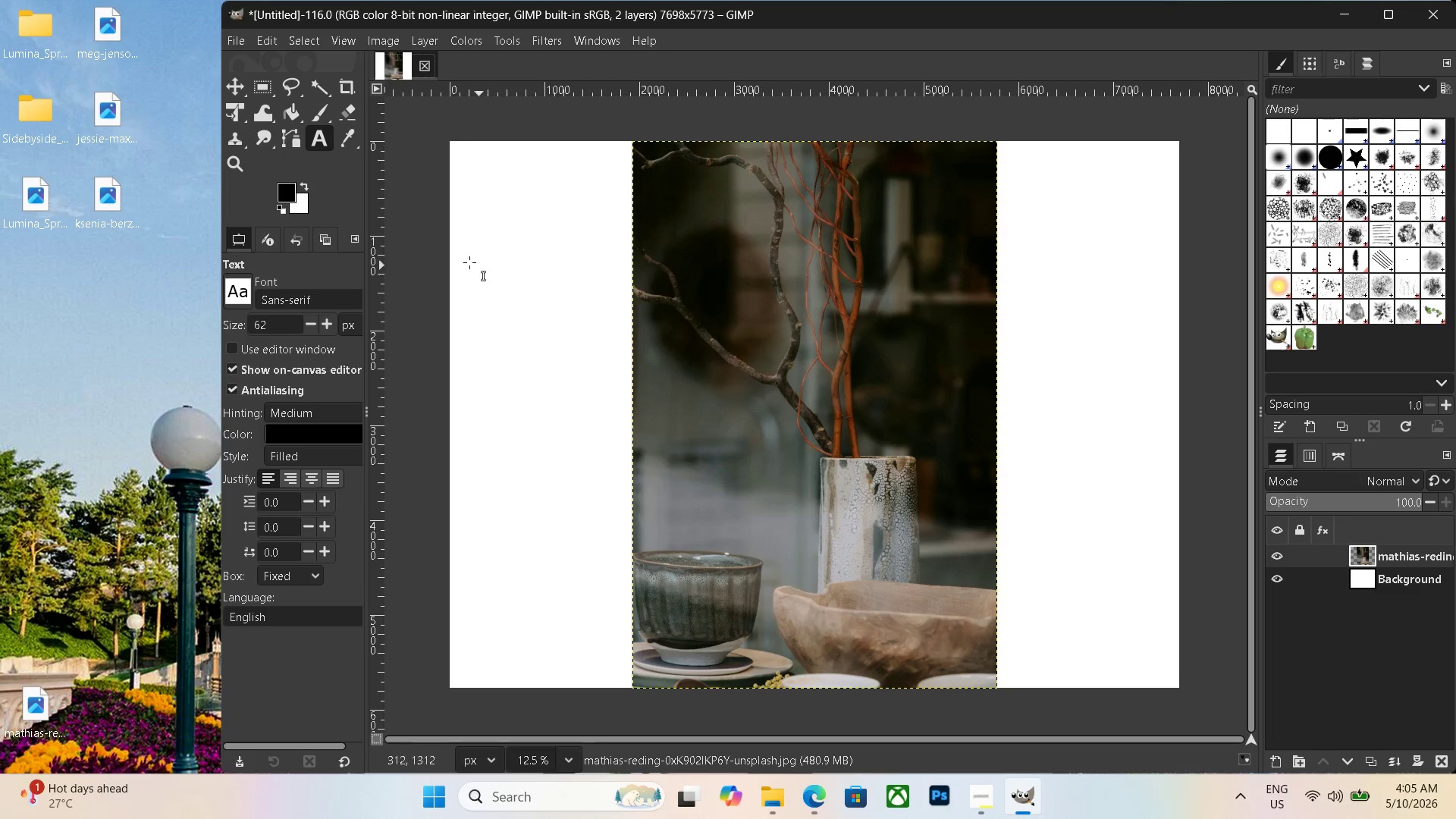 
left_click([240, 118])
 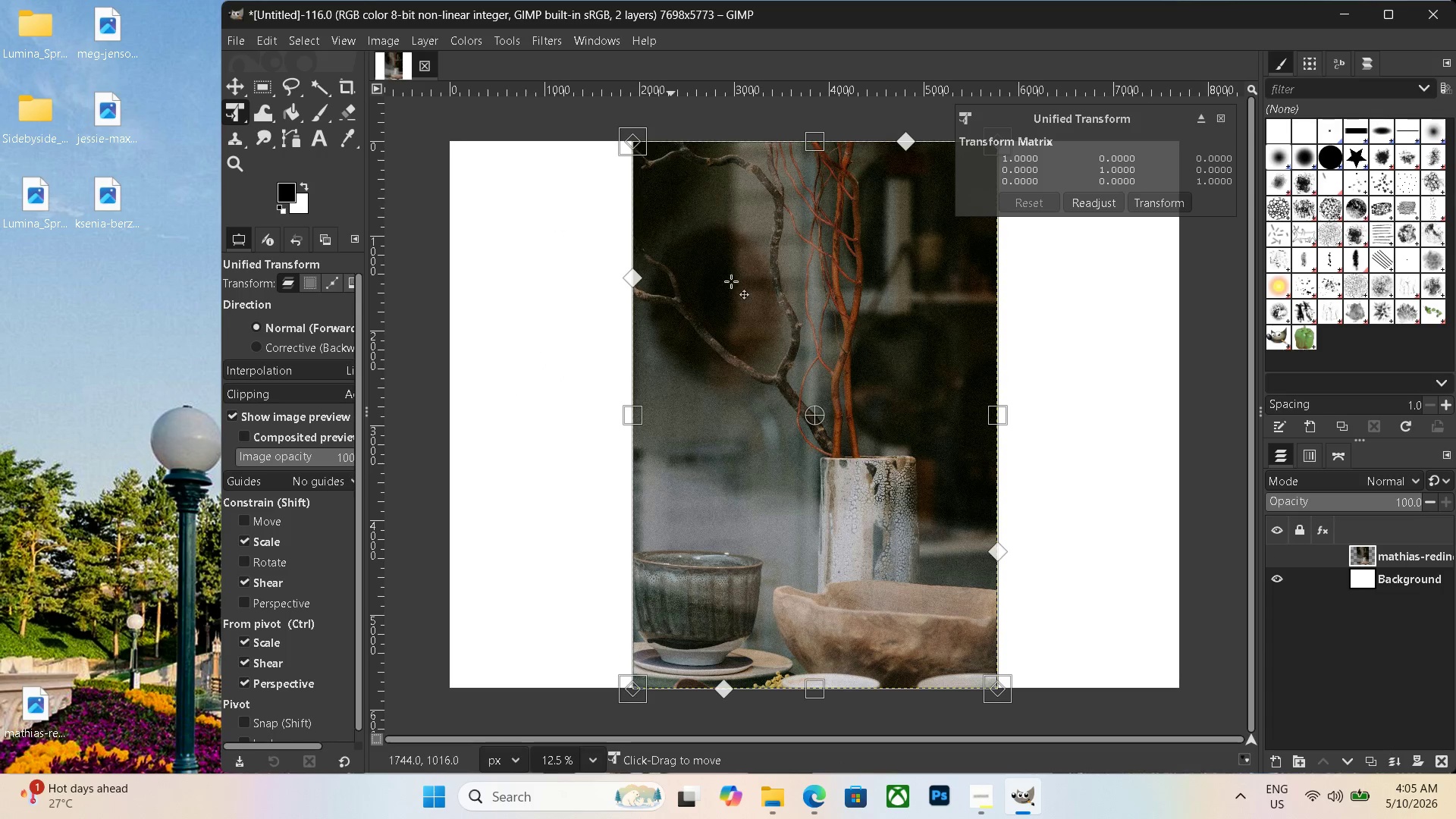 
left_click_drag(start_coordinate=[878, 340], to_coordinate=[689, 339])
 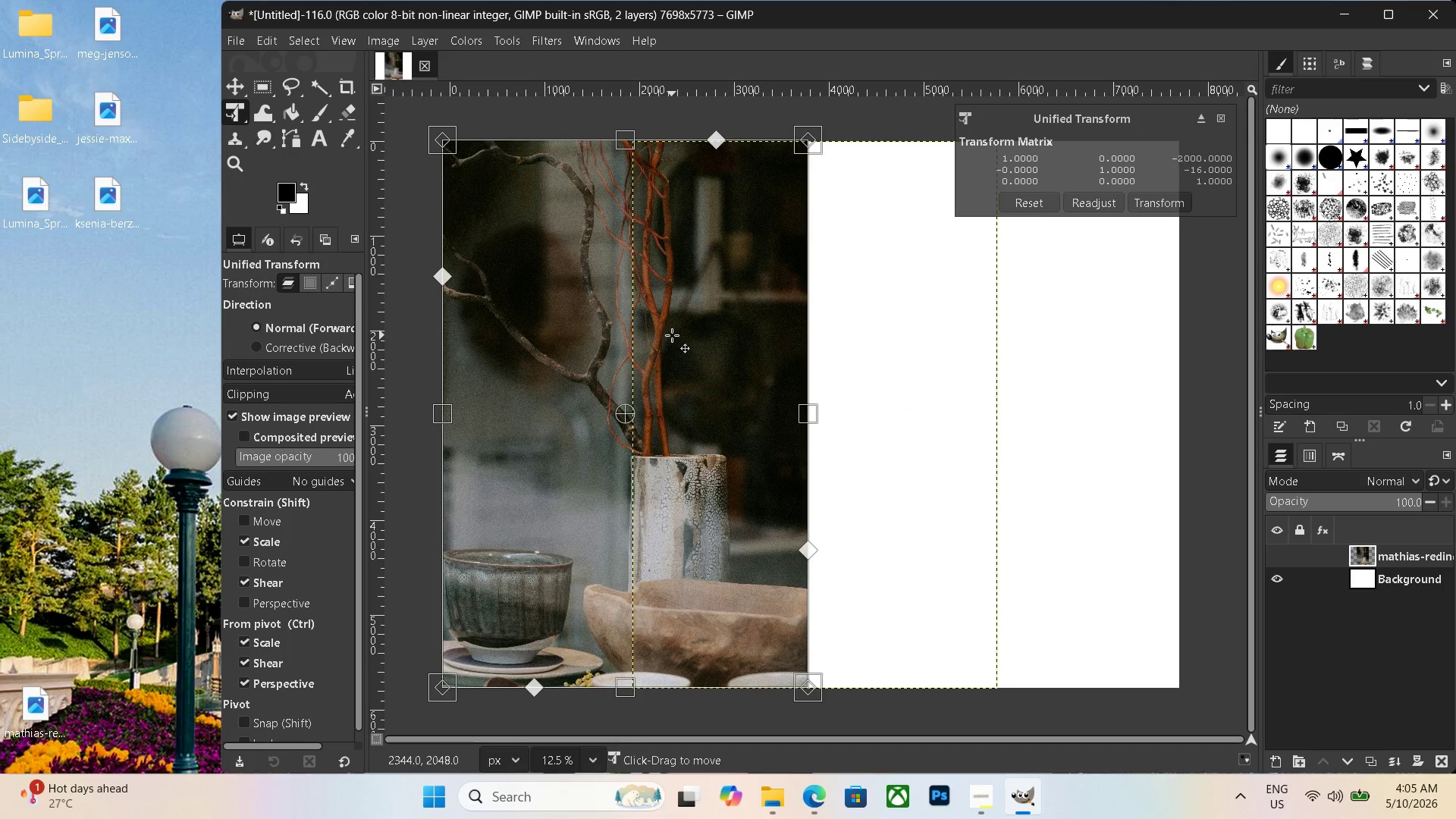 
key(Enter)
 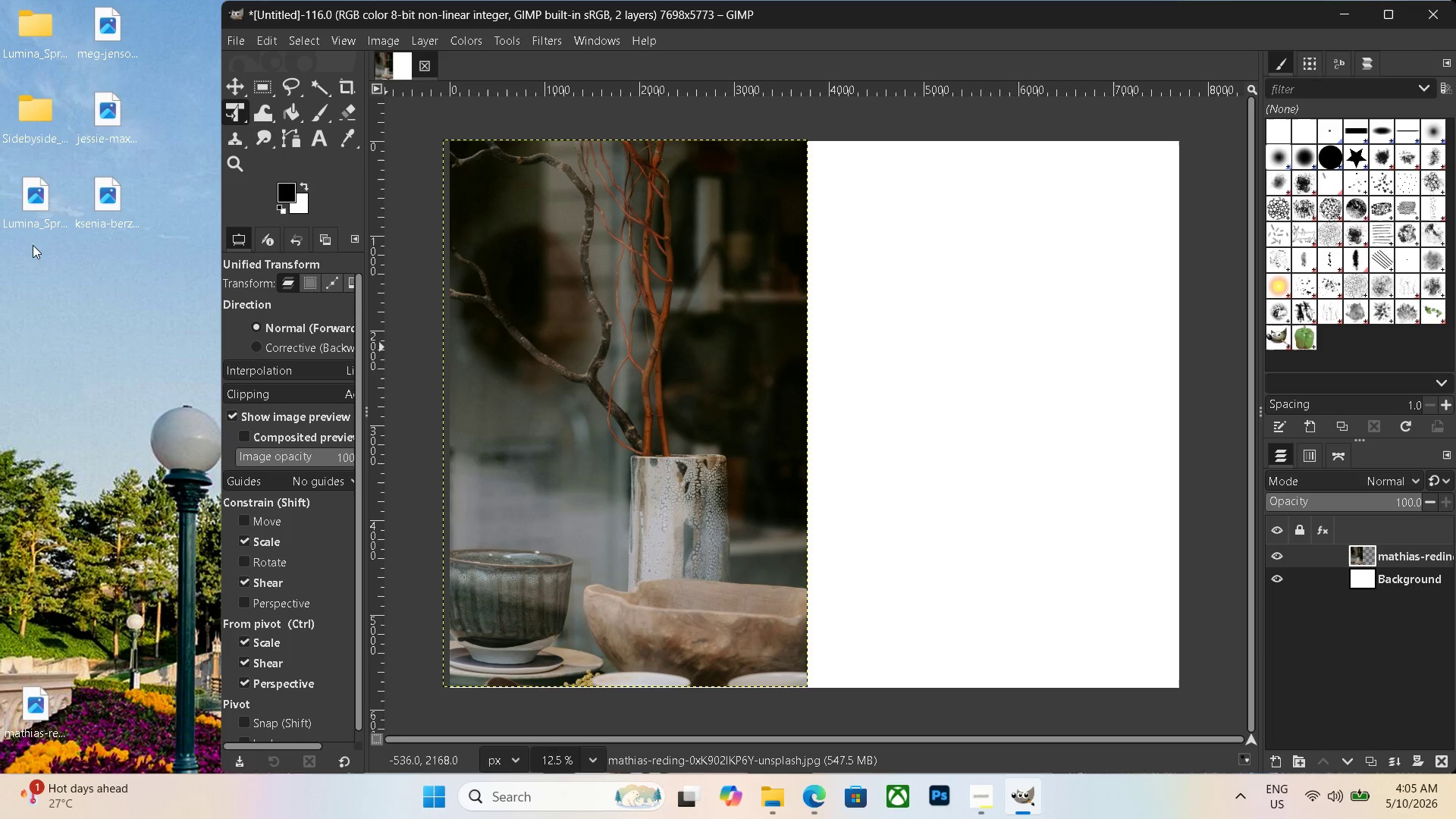 
left_click_drag(start_coordinate=[33, 216], to_coordinate=[952, 418])
 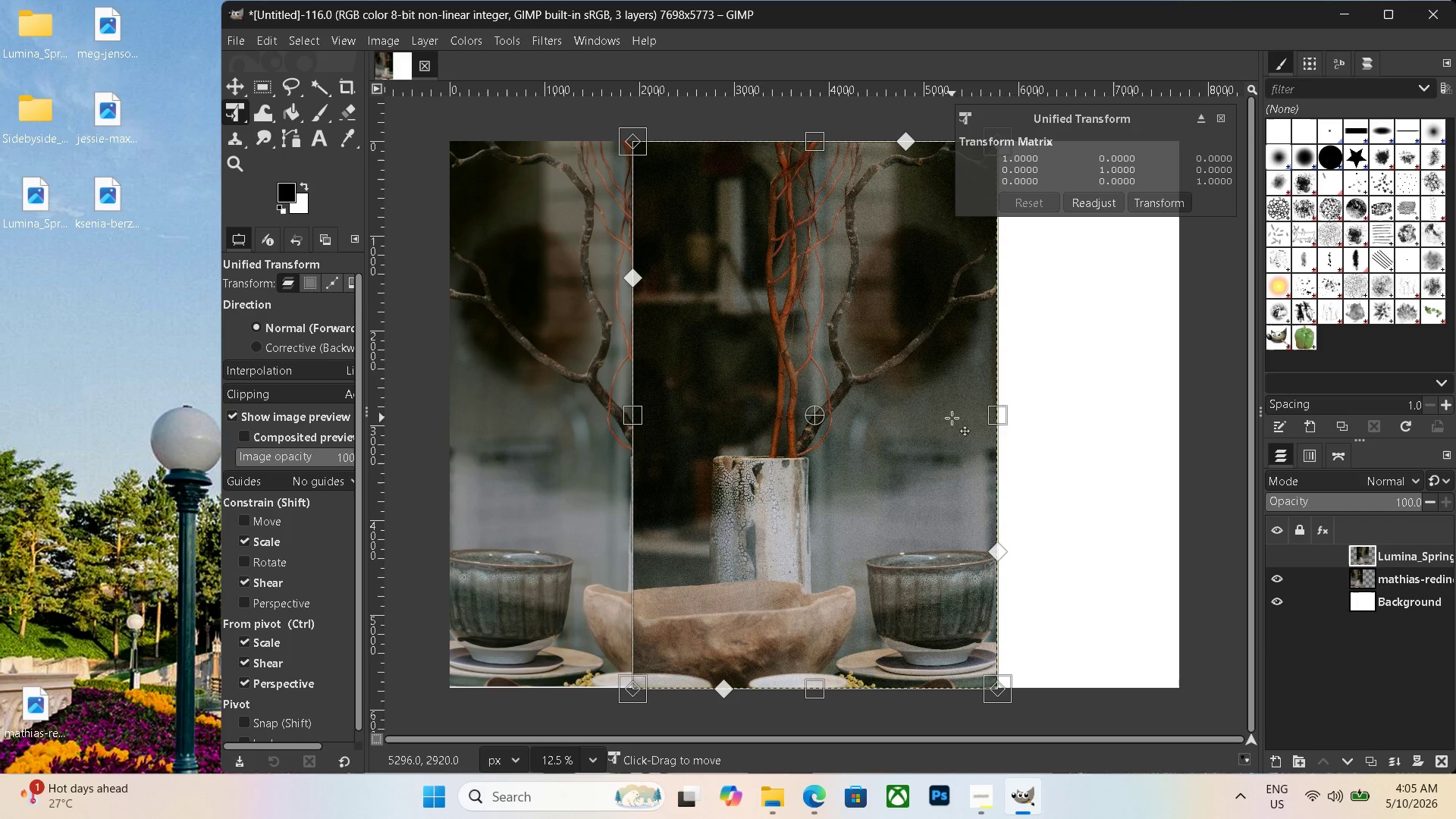 
left_click_drag(start_coordinate=[846, 473], to_coordinate=[1018, 470])
 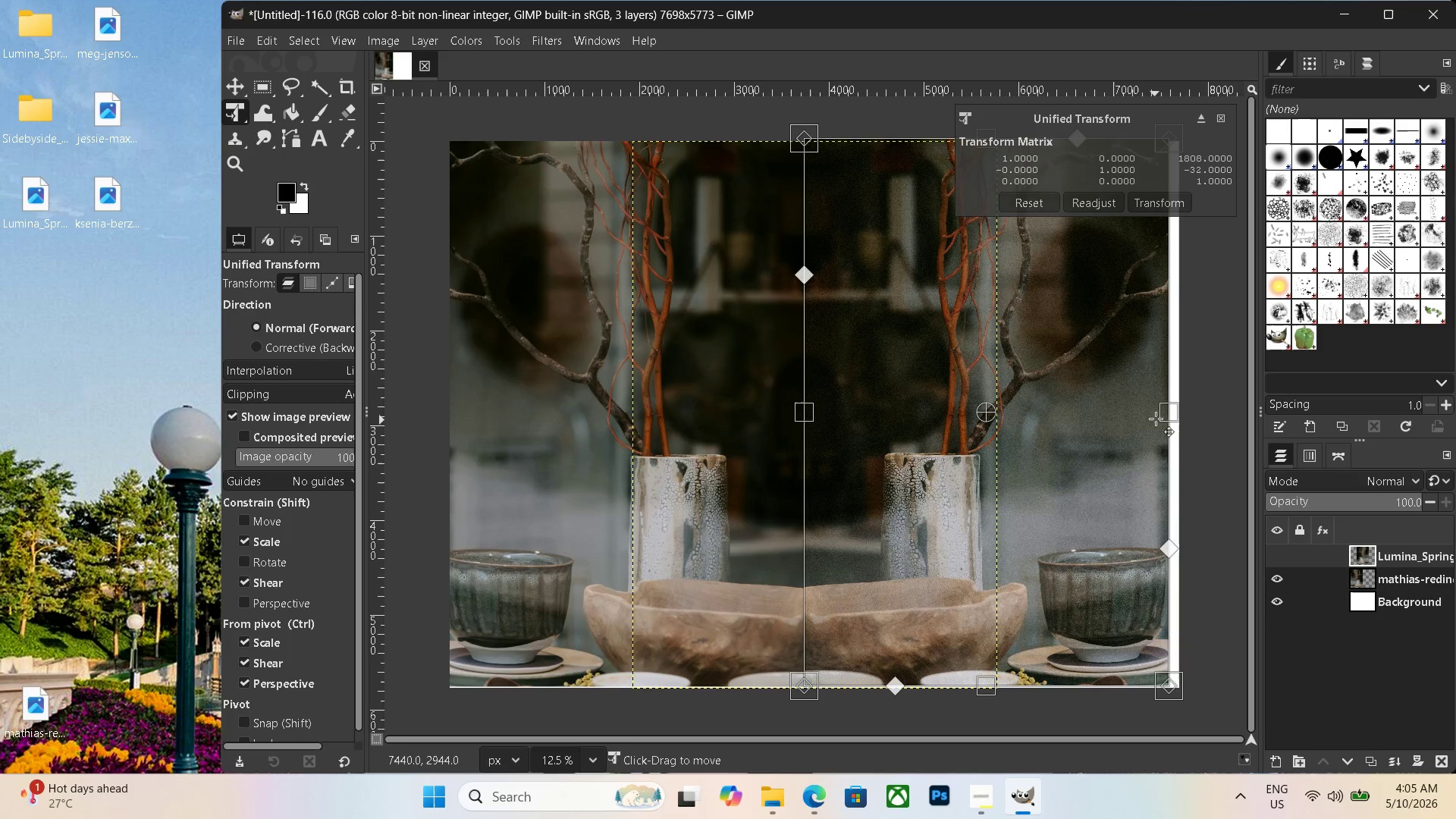 
left_click_drag(start_coordinate=[1159, 416], to_coordinate=[1175, 414])
 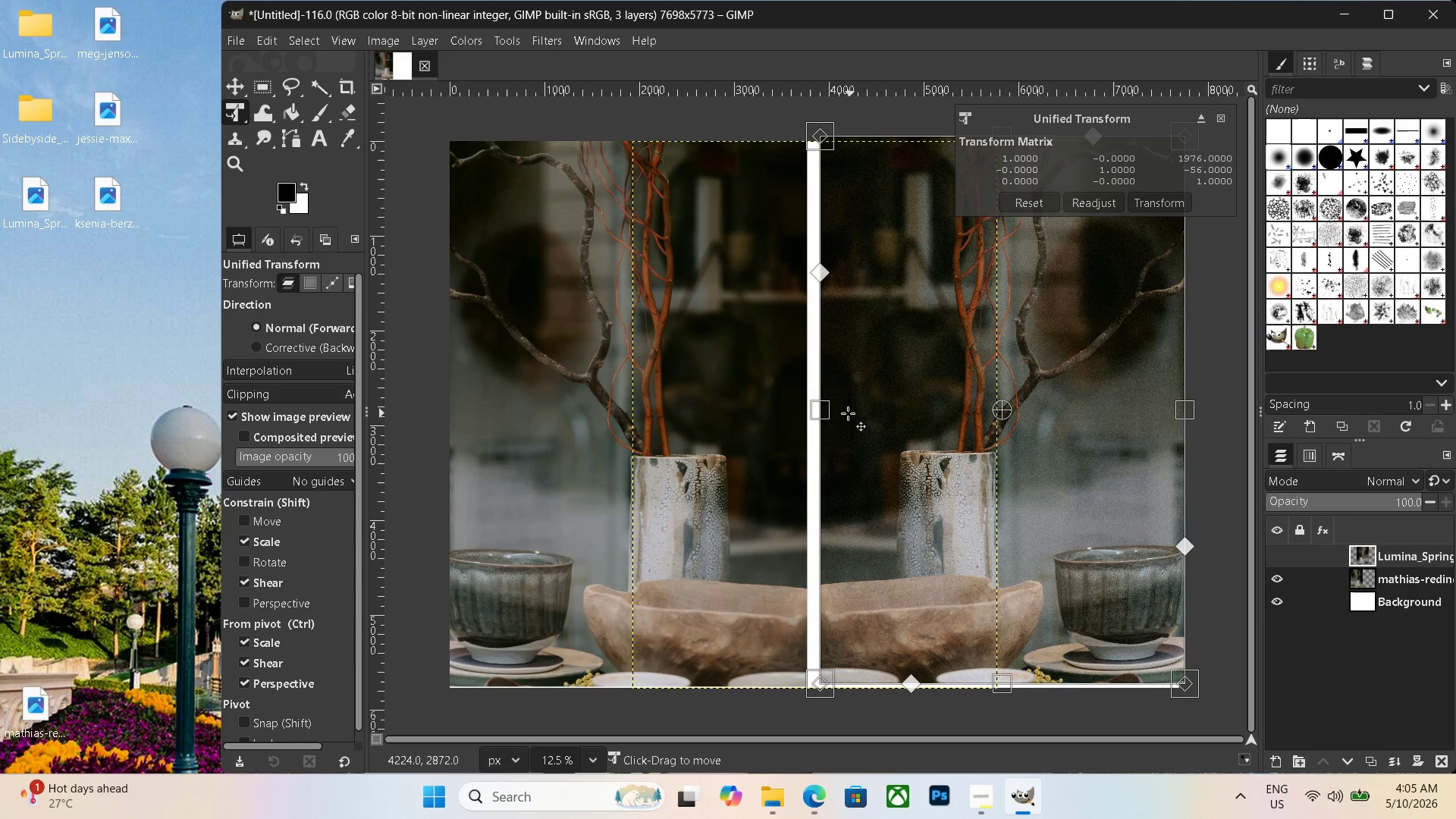 
left_click_drag(start_coordinate=[994, 425], to_coordinate=[981, 428])
 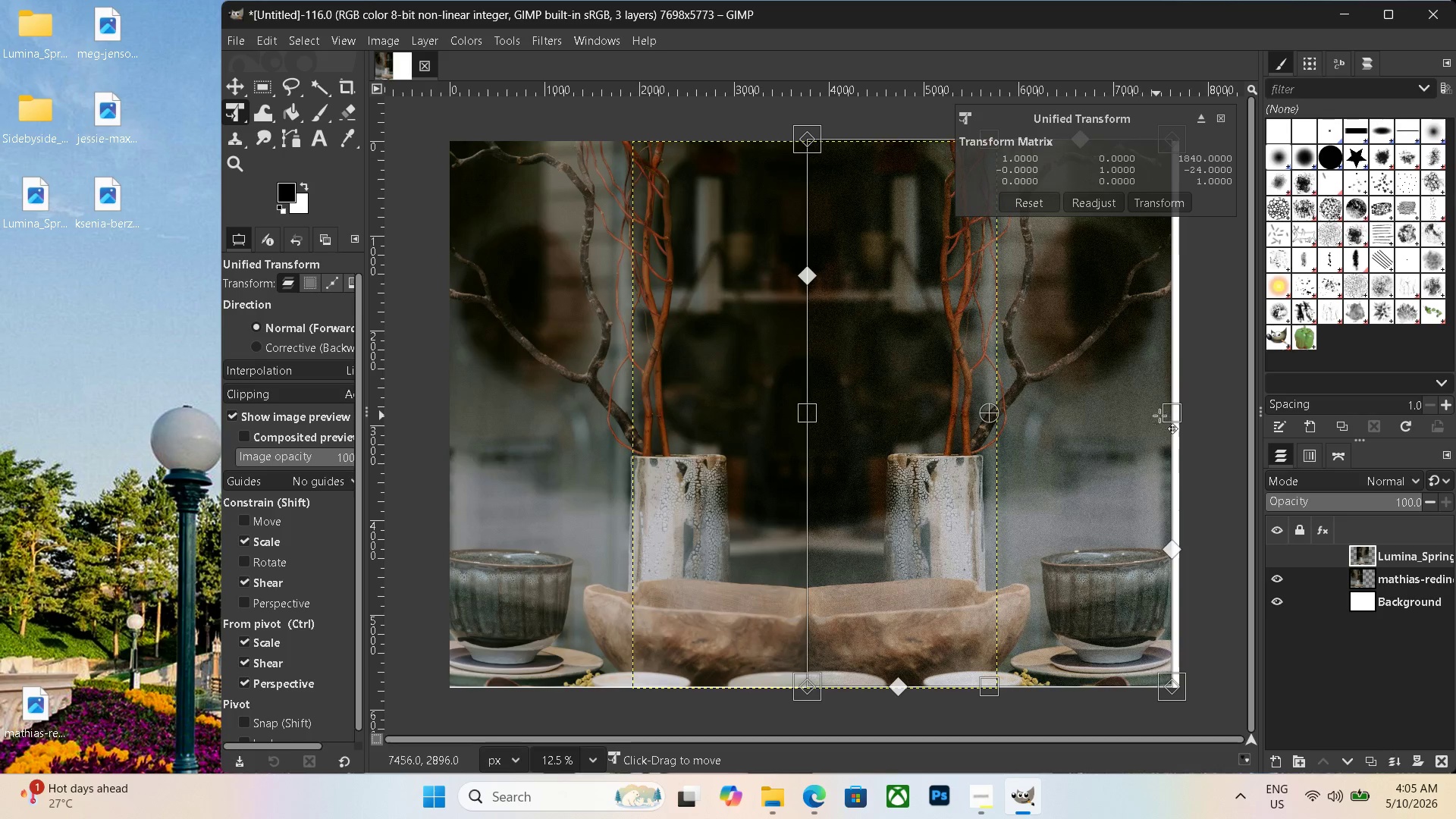 
left_click_drag(start_coordinate=[1169, 414], to_coordinate=[1174, 414])
 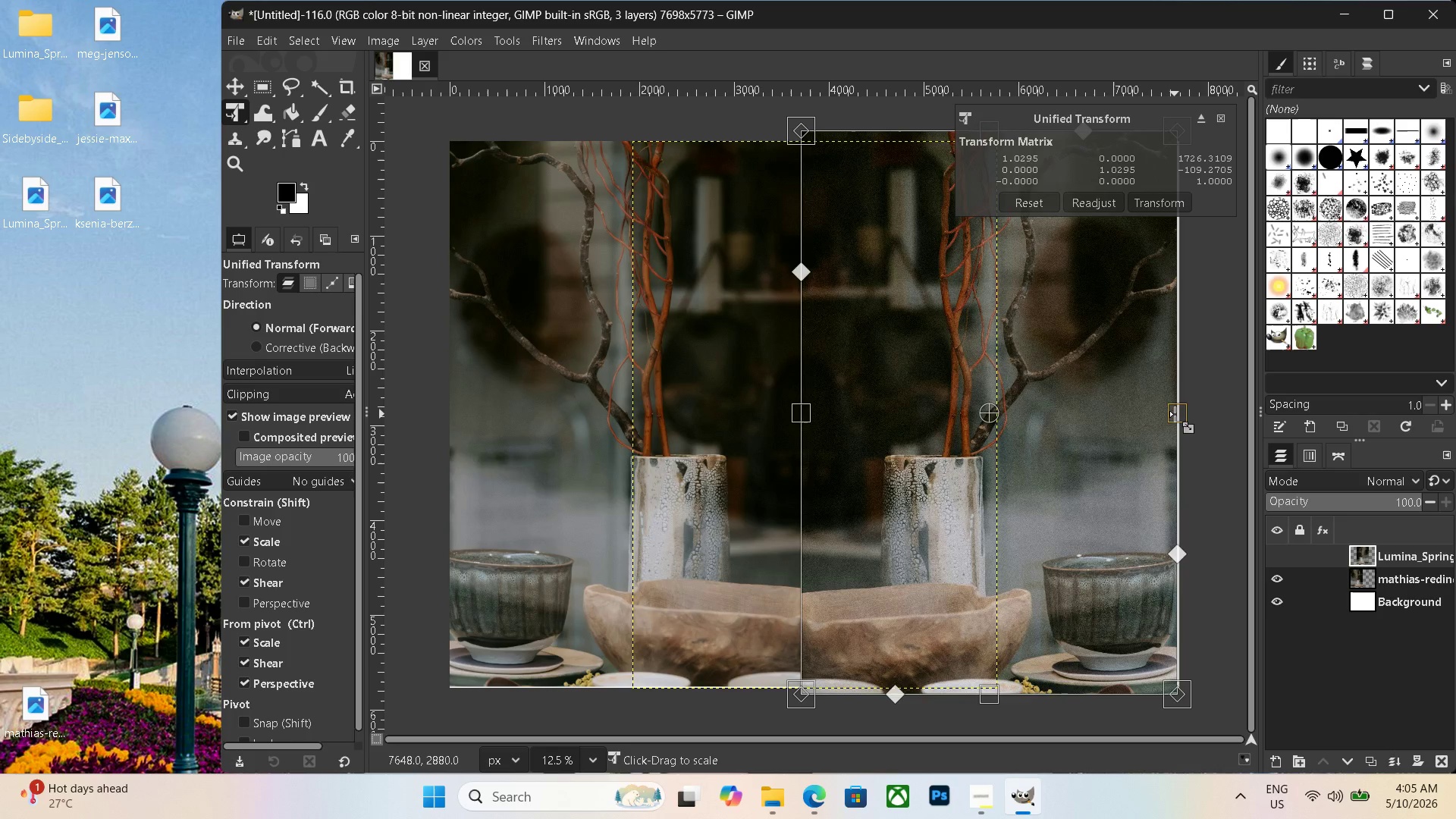 
key(Enter)
 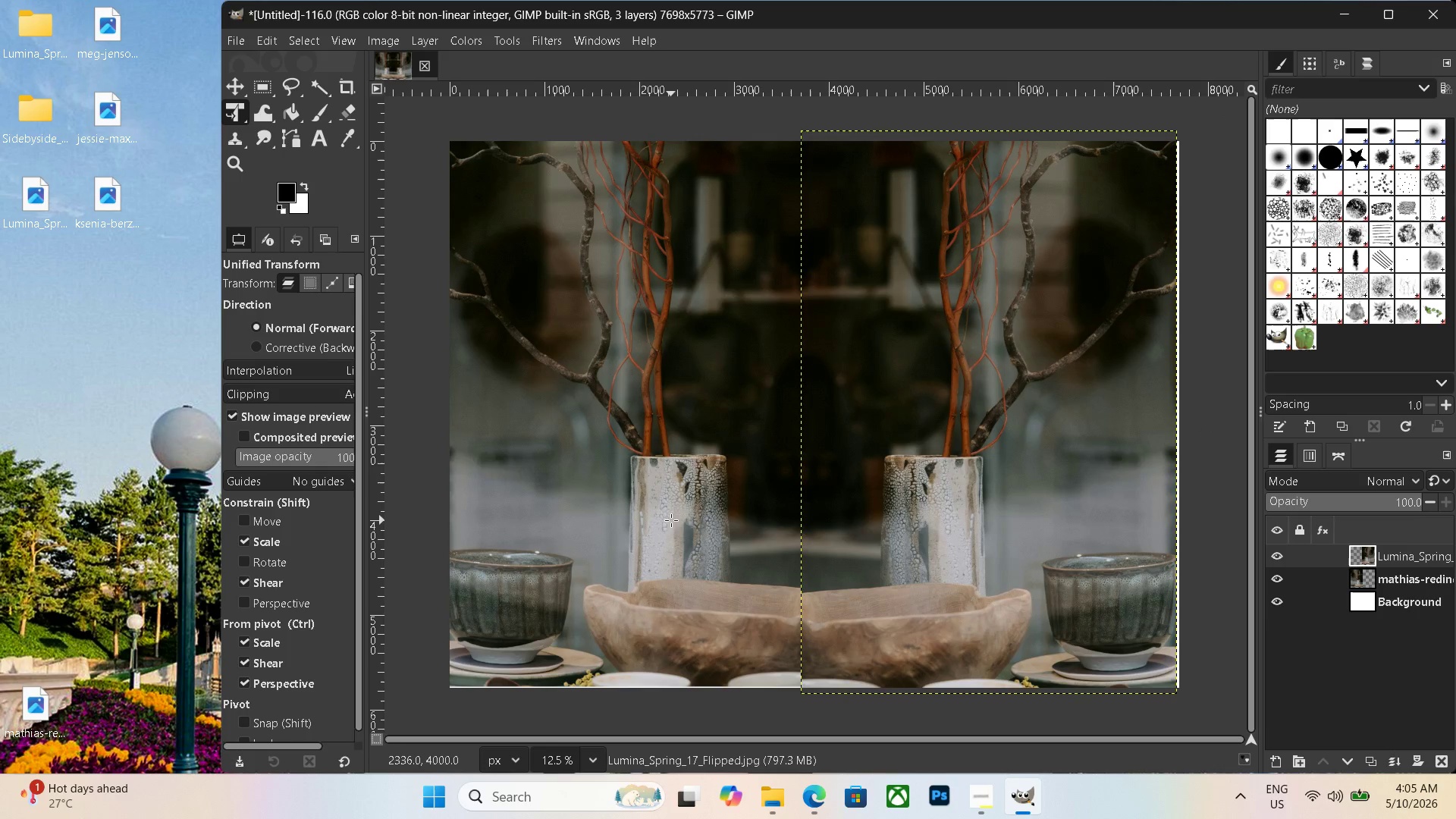 
left_click([651, 445])
 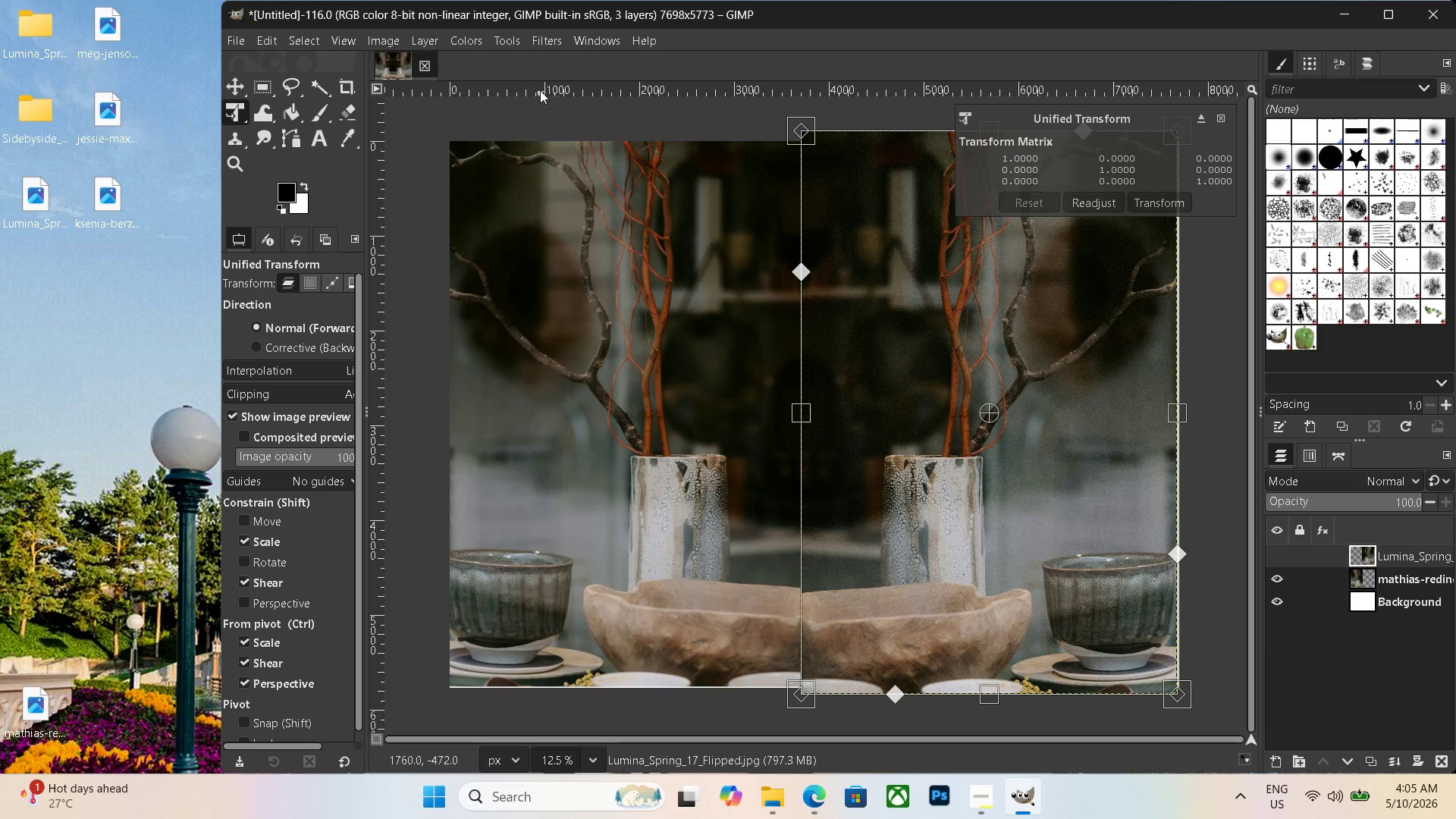 
wait(7.39)
 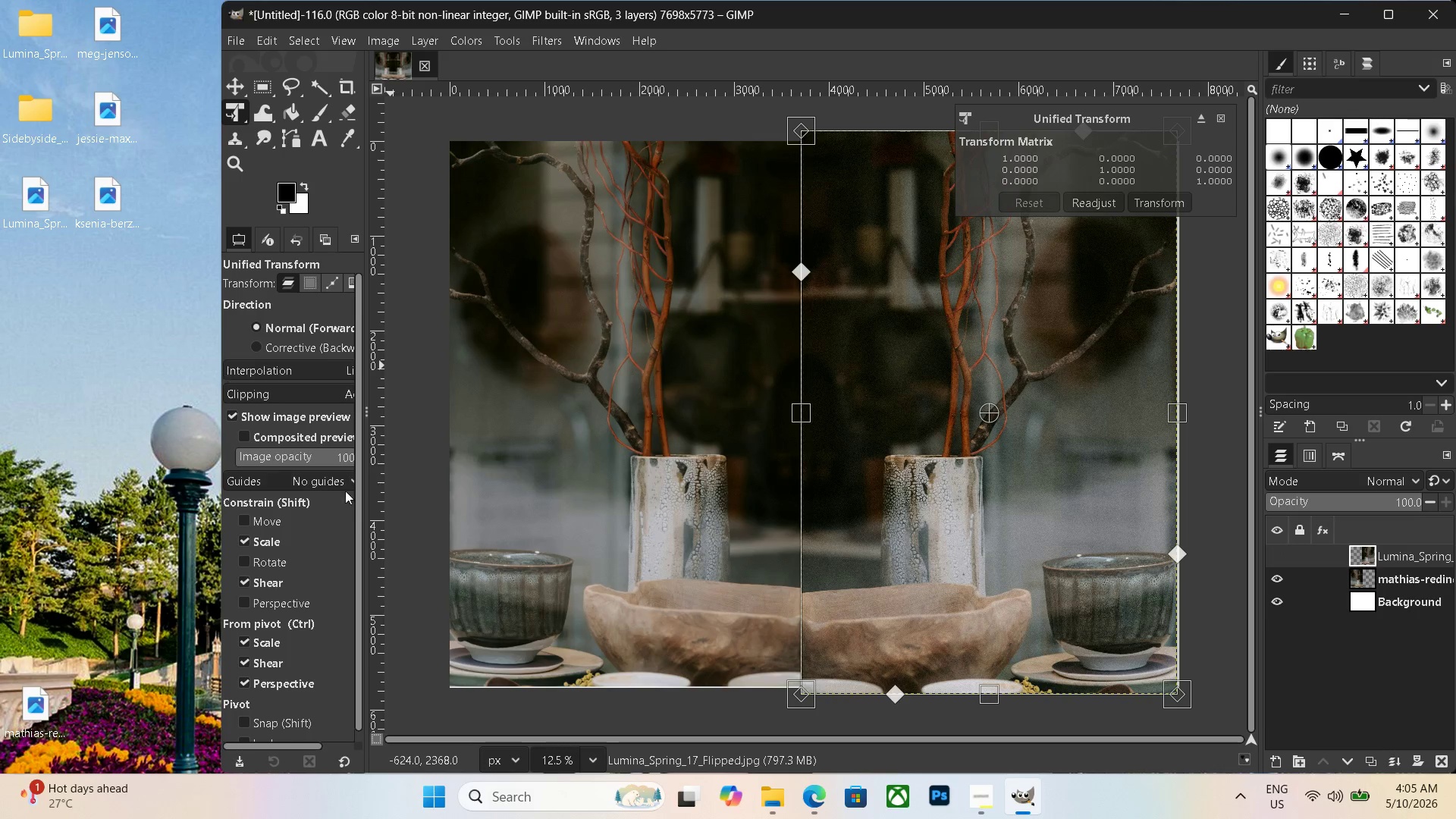 
left_click([327, 144])
 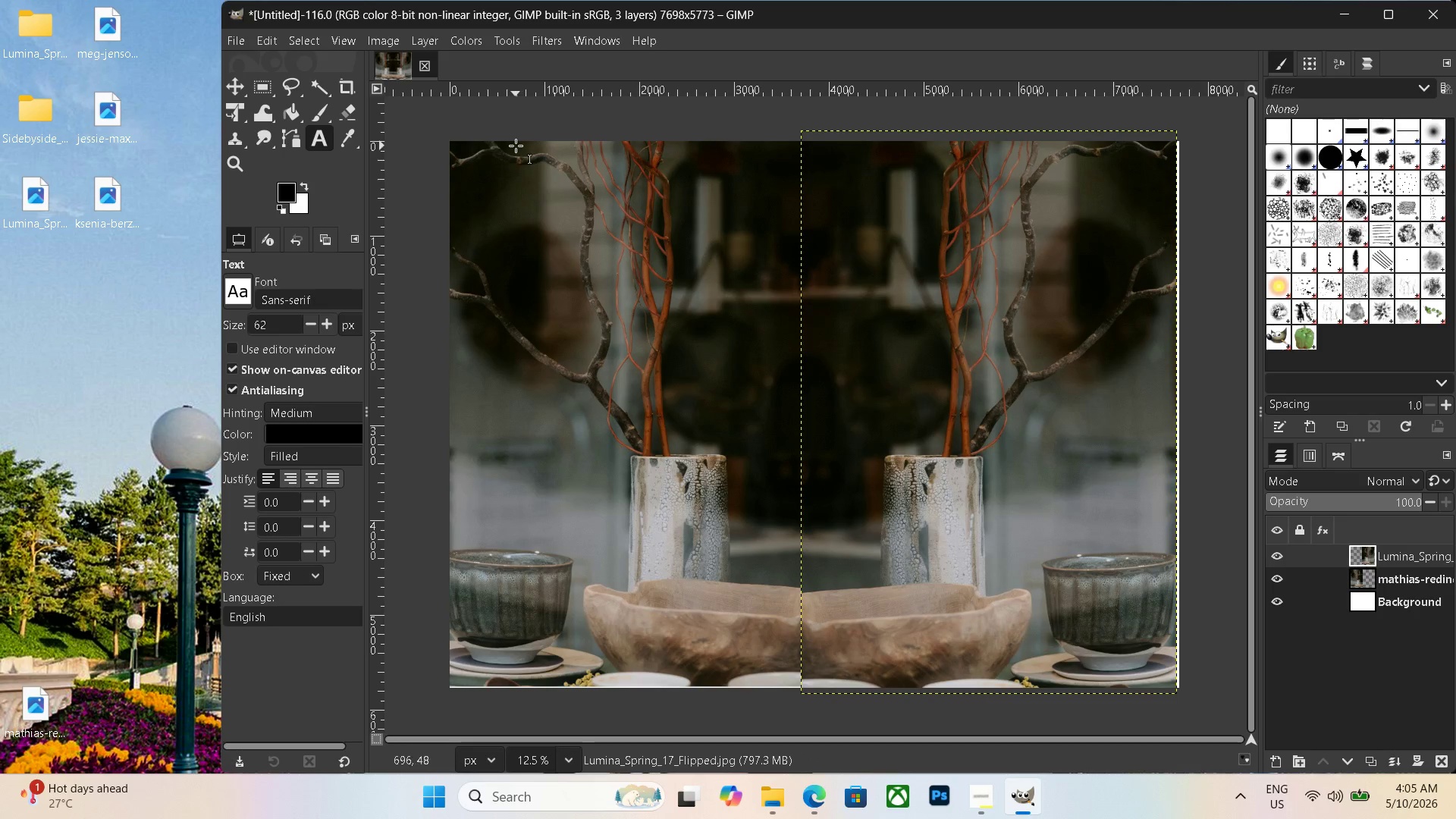 
left_click_drag(start_coordinate=[492, 143], to_coordinate=[1155, 199])
 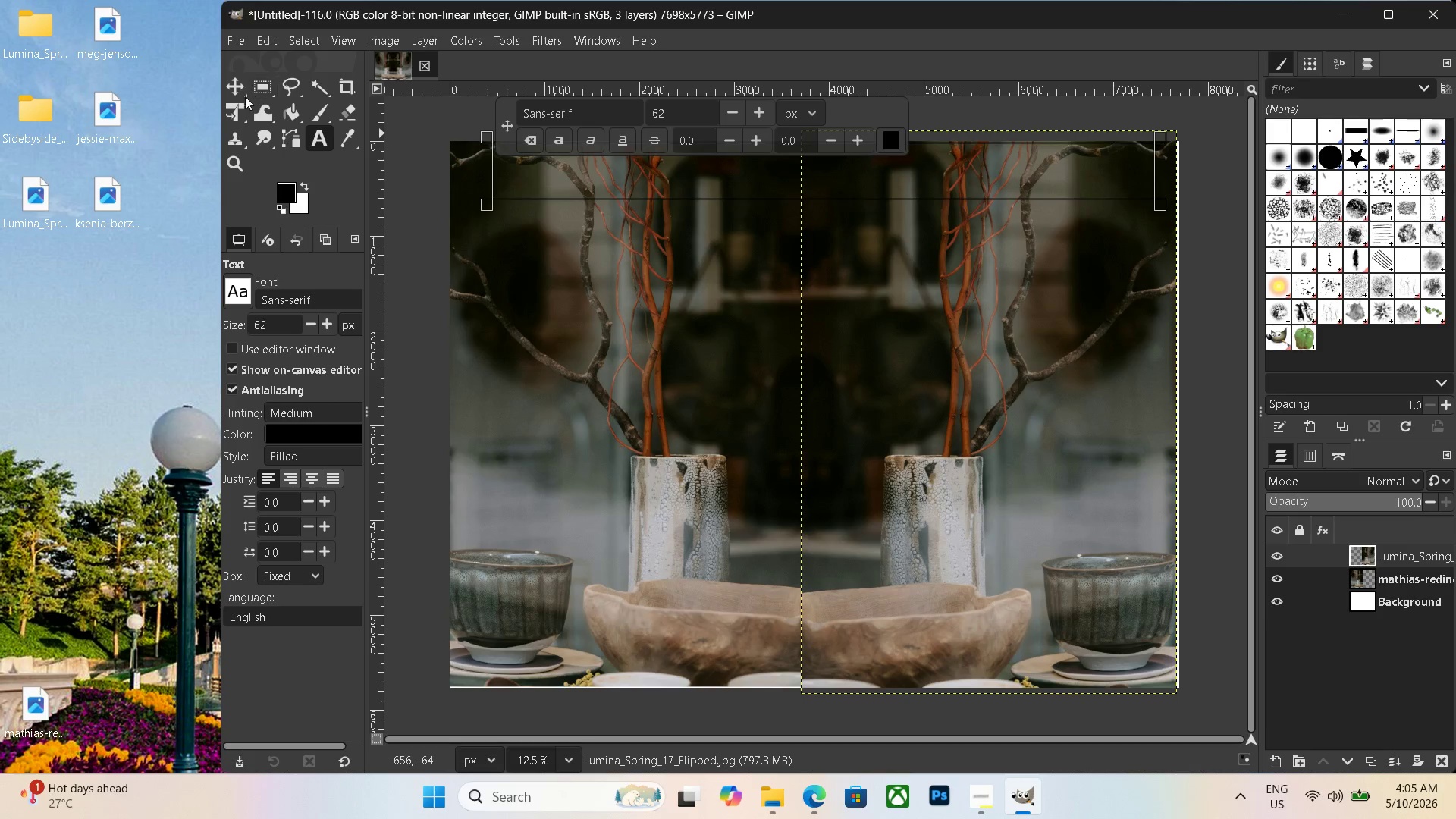 
left_click([231, 103])
 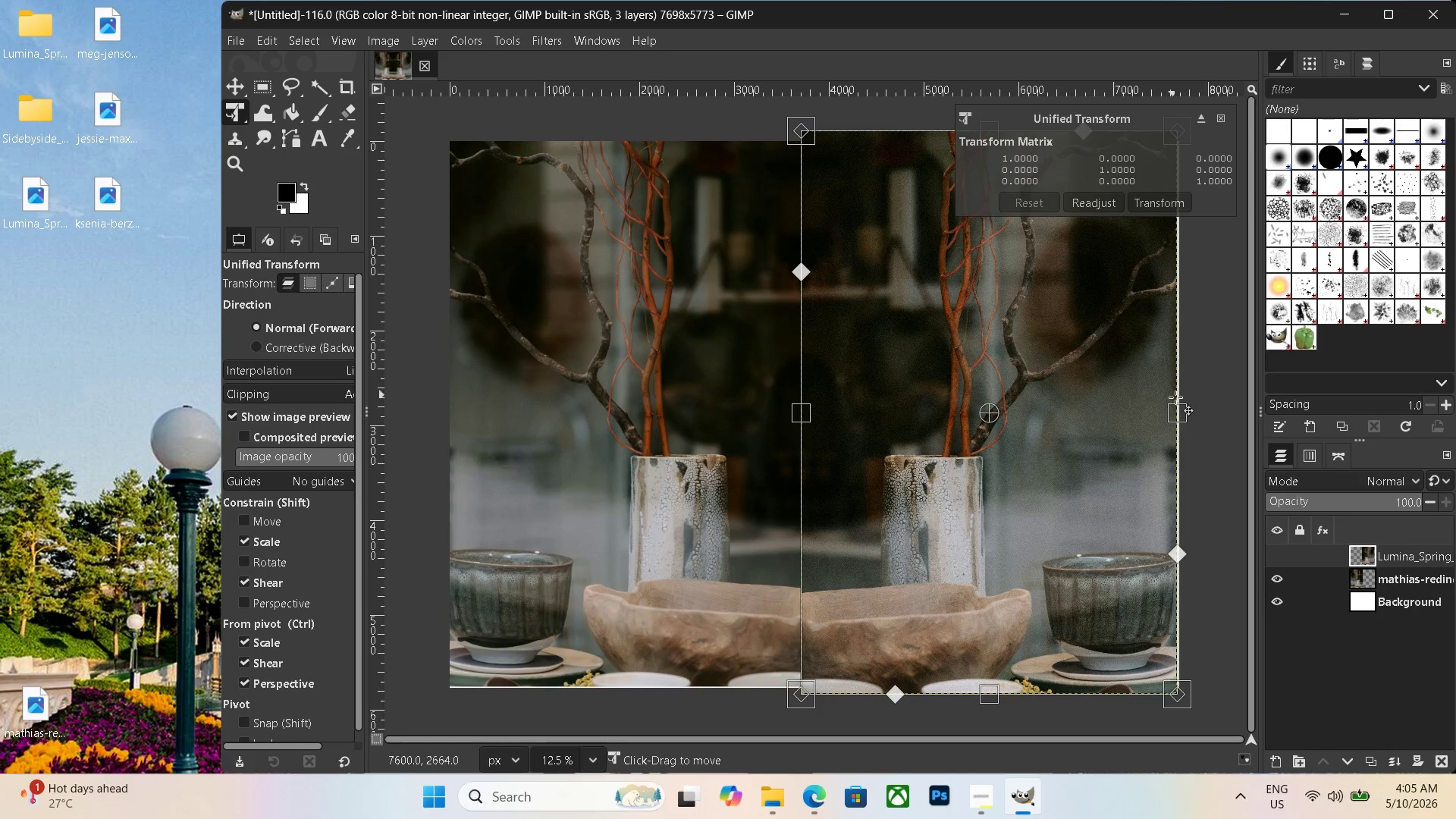 
left_click_drag(start_coordinate=[1179, 399], to_coordinate=[1191, 400])
 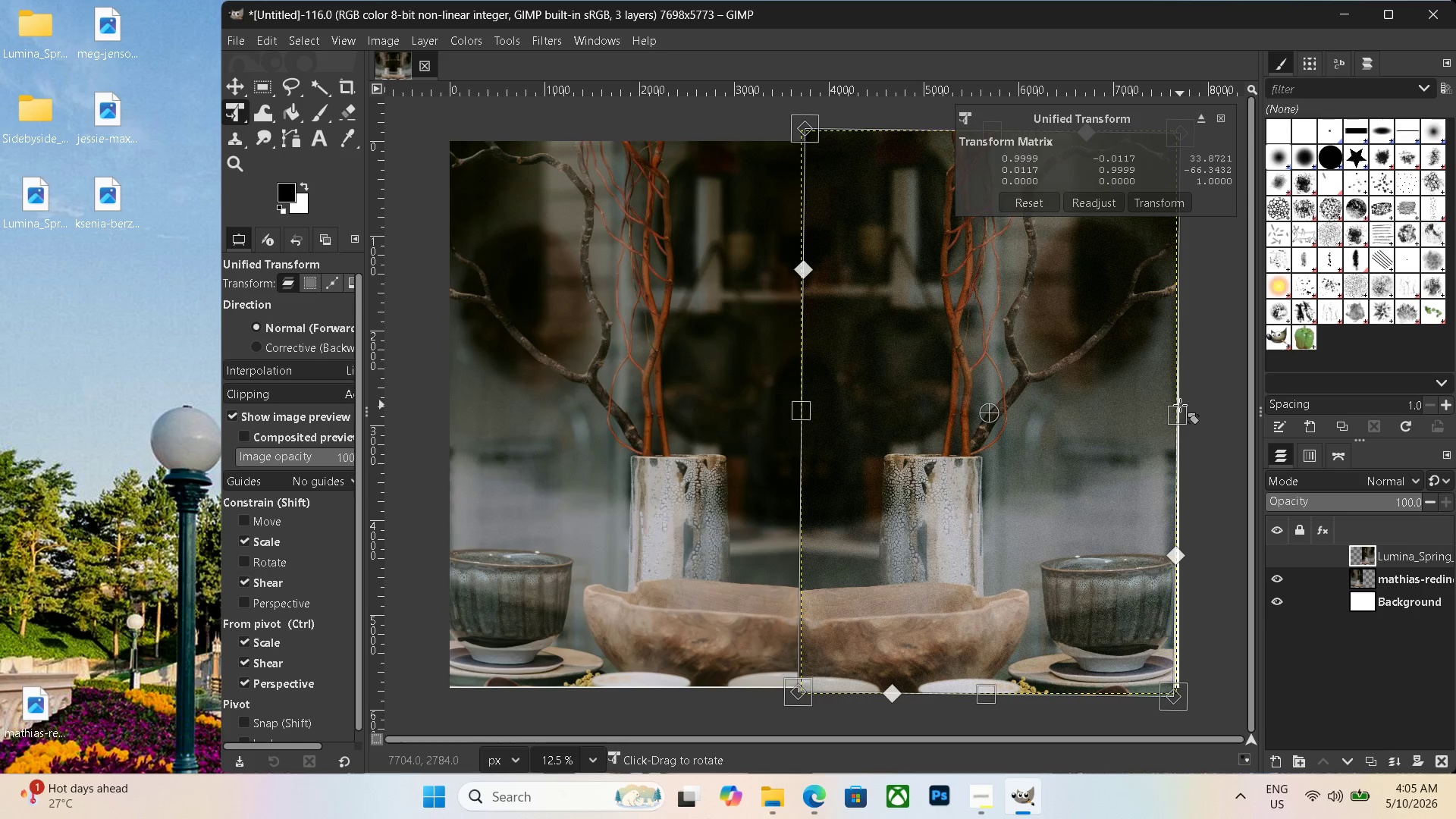 
key(Control+ControlLeft)
 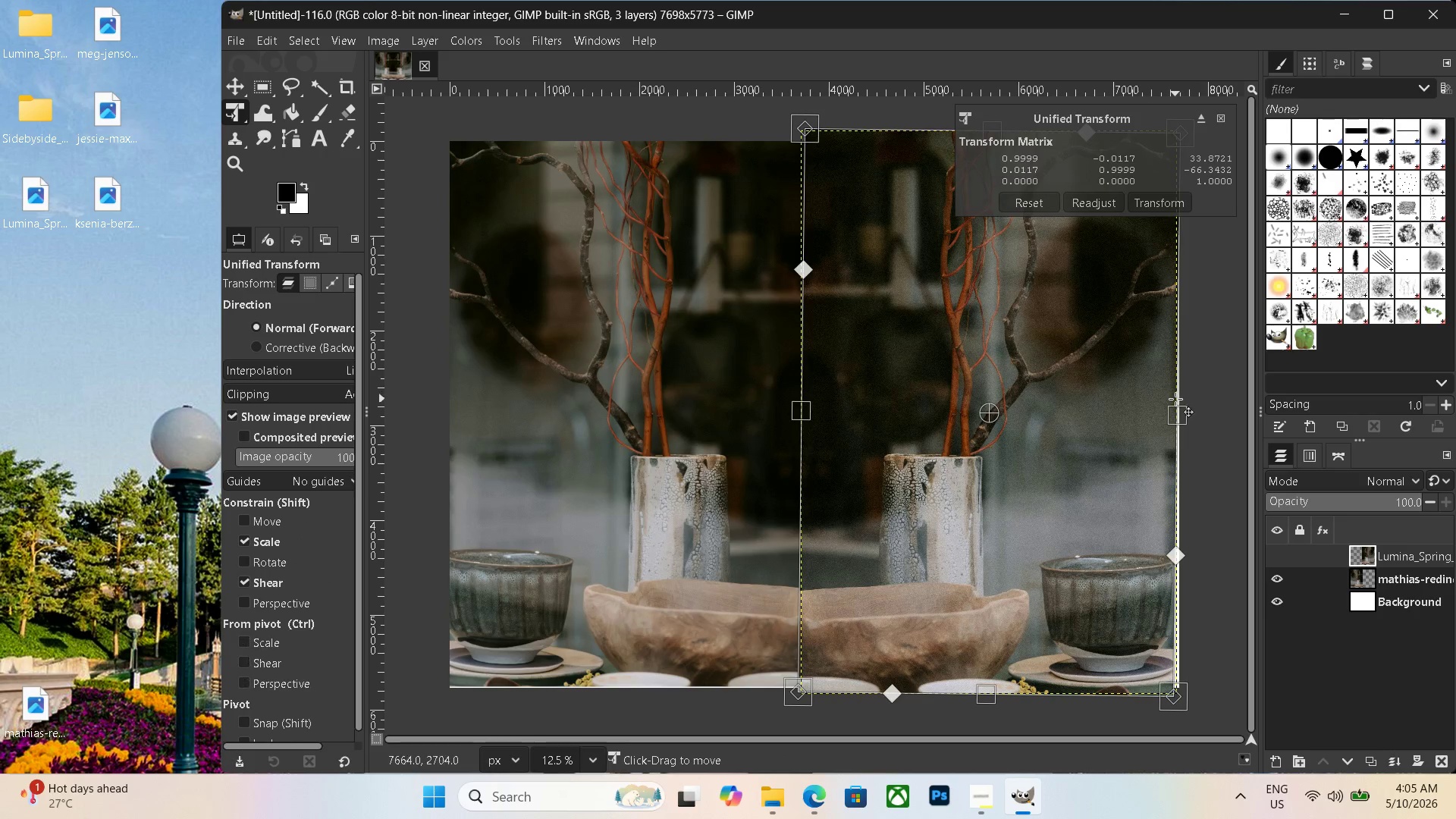 
key(Control+Z)
 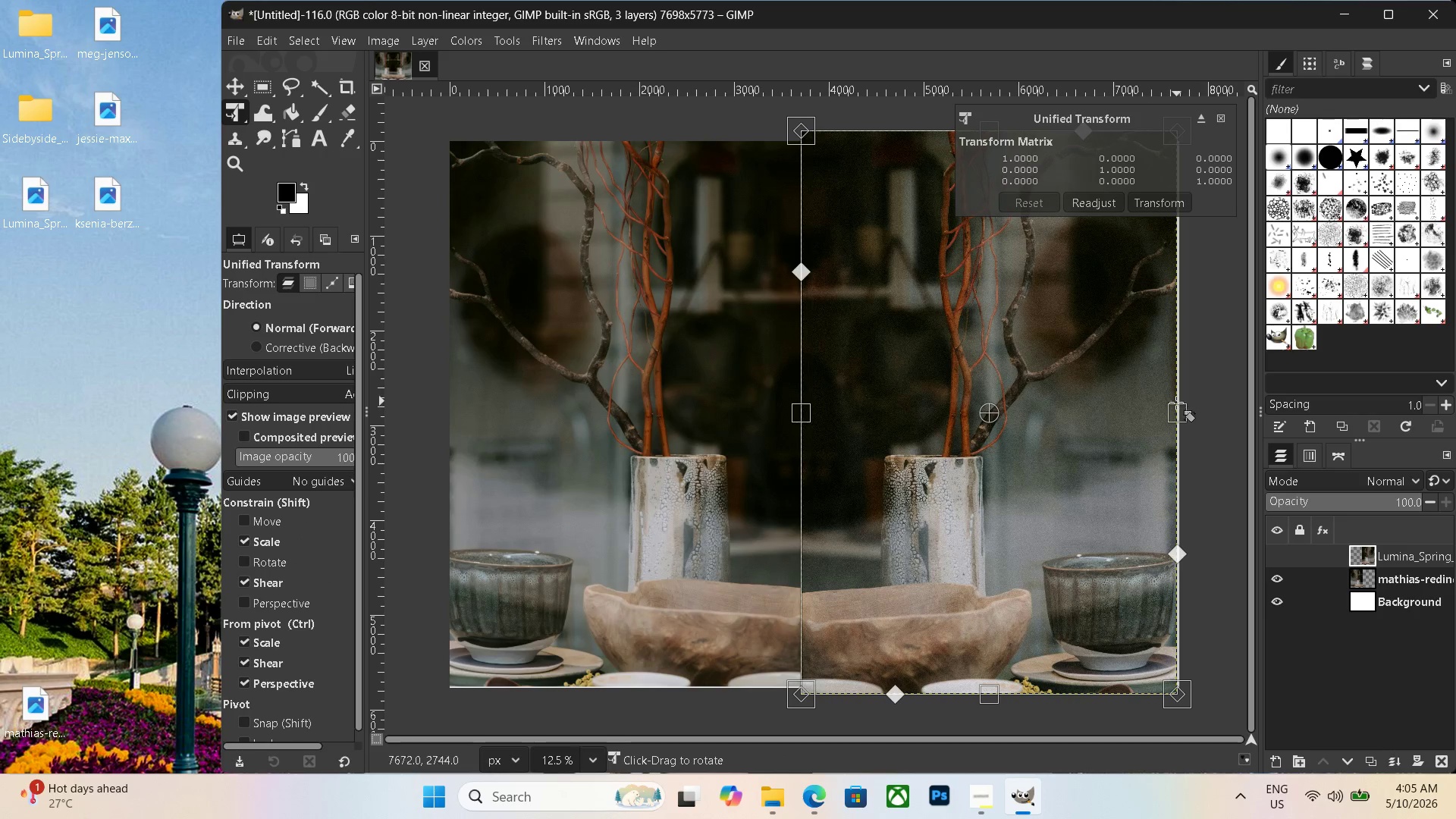 
left_click_drag(start_coordinate=[1175, 406], to_coordinate=[1190, 406])
 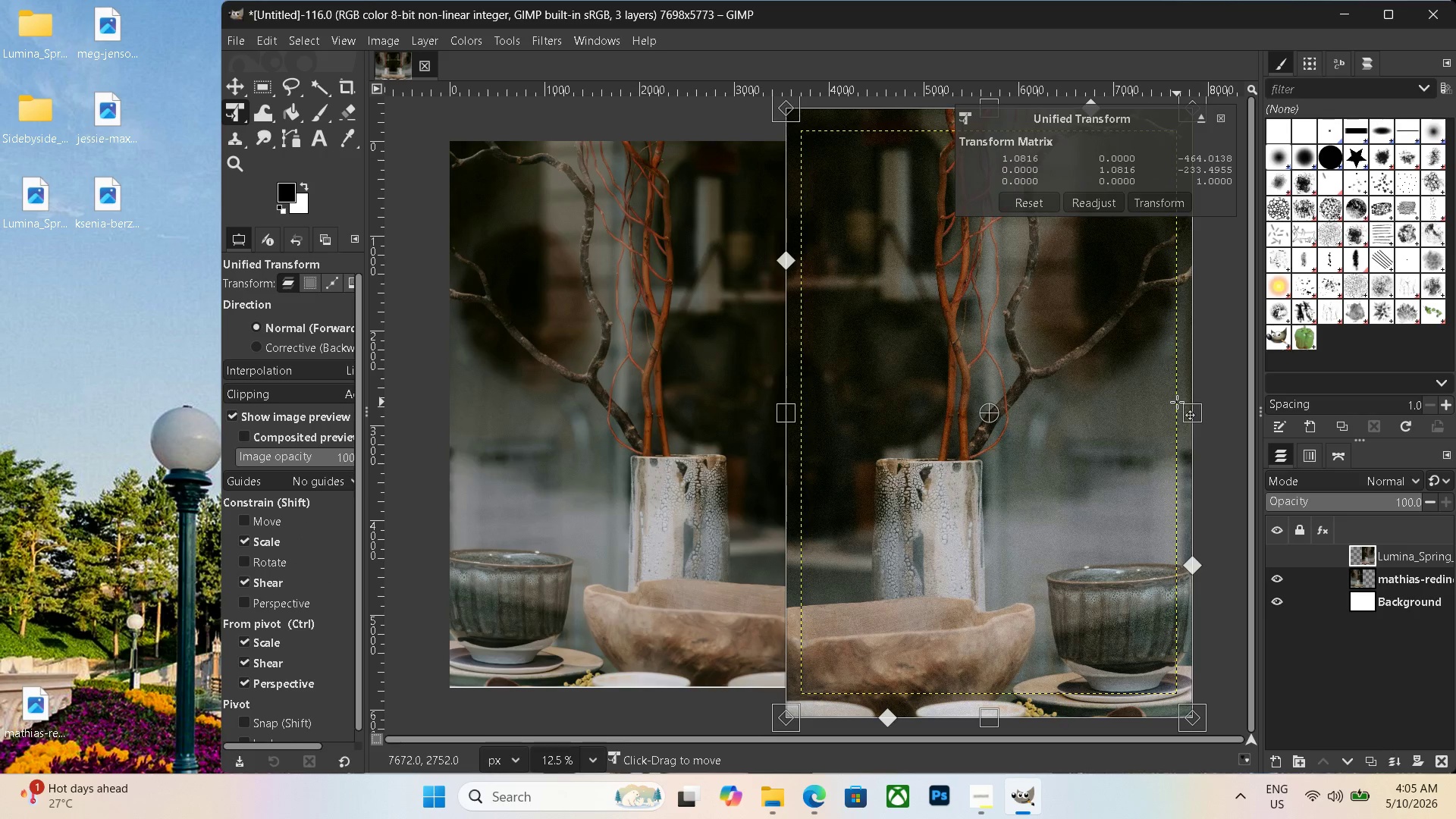 
key(Enter)
 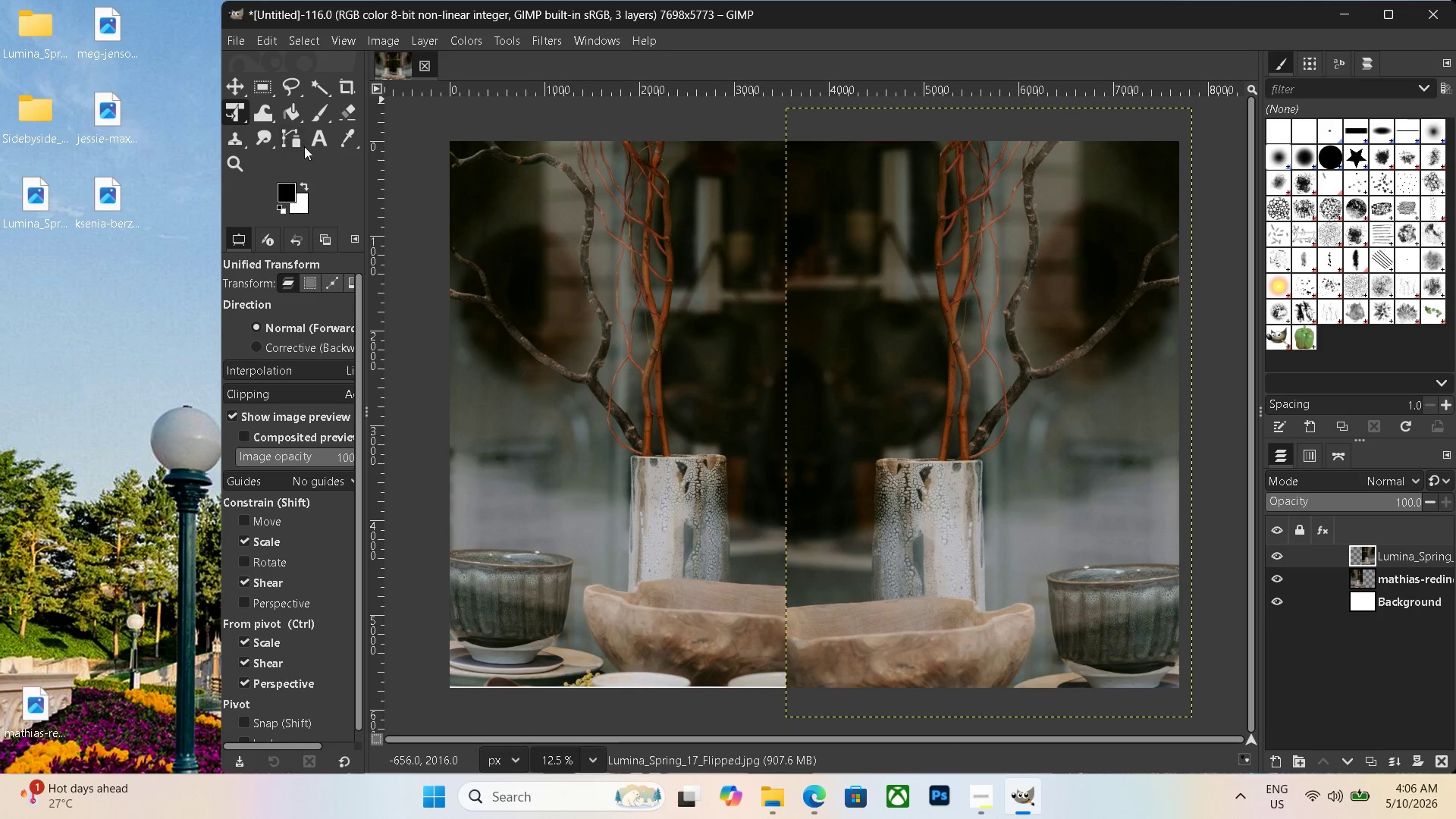 
wait(6.69)
 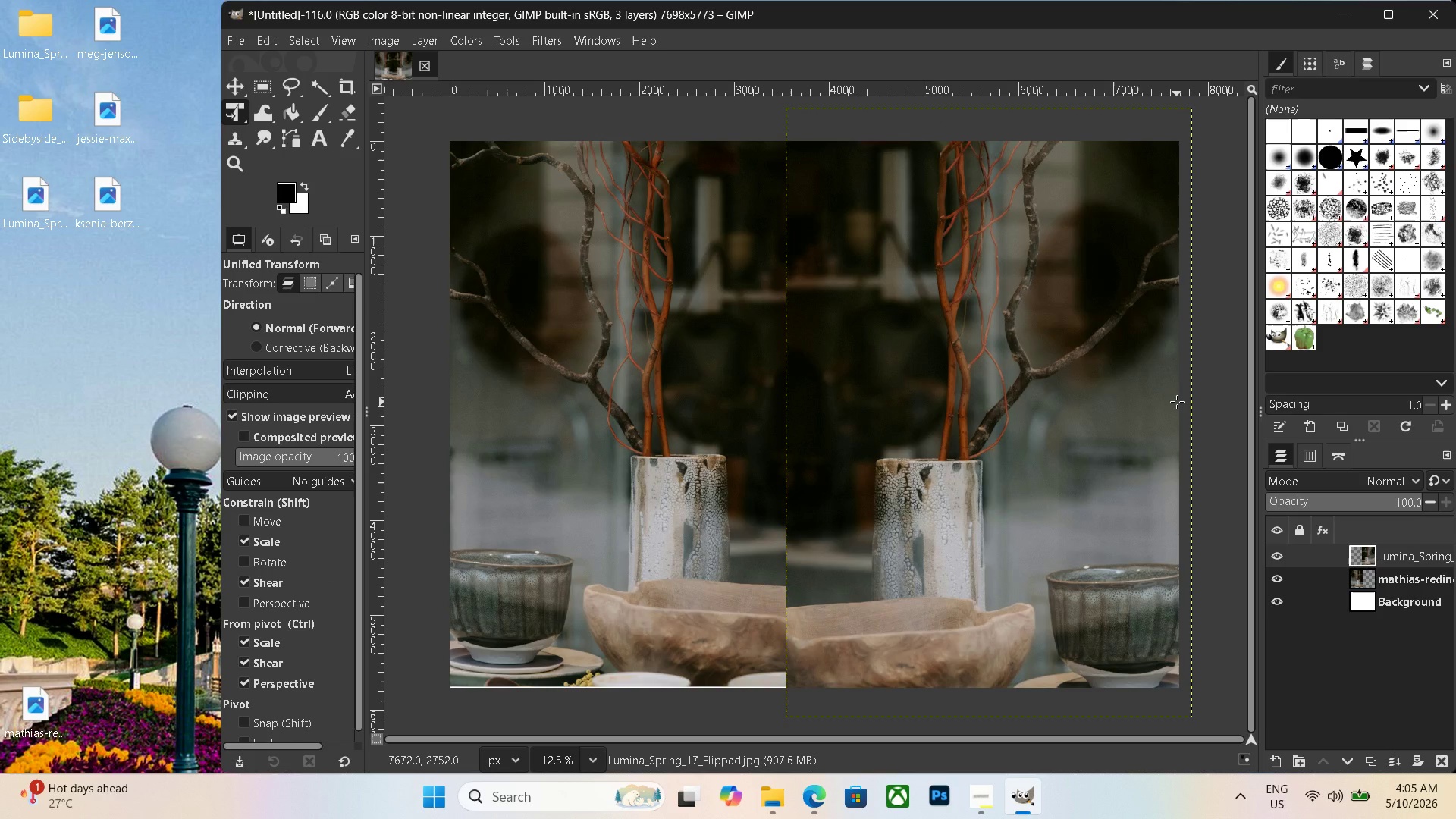 
left_click_drag(start_coordinate=[496, 141], to_coordinate=[1132, 211])
 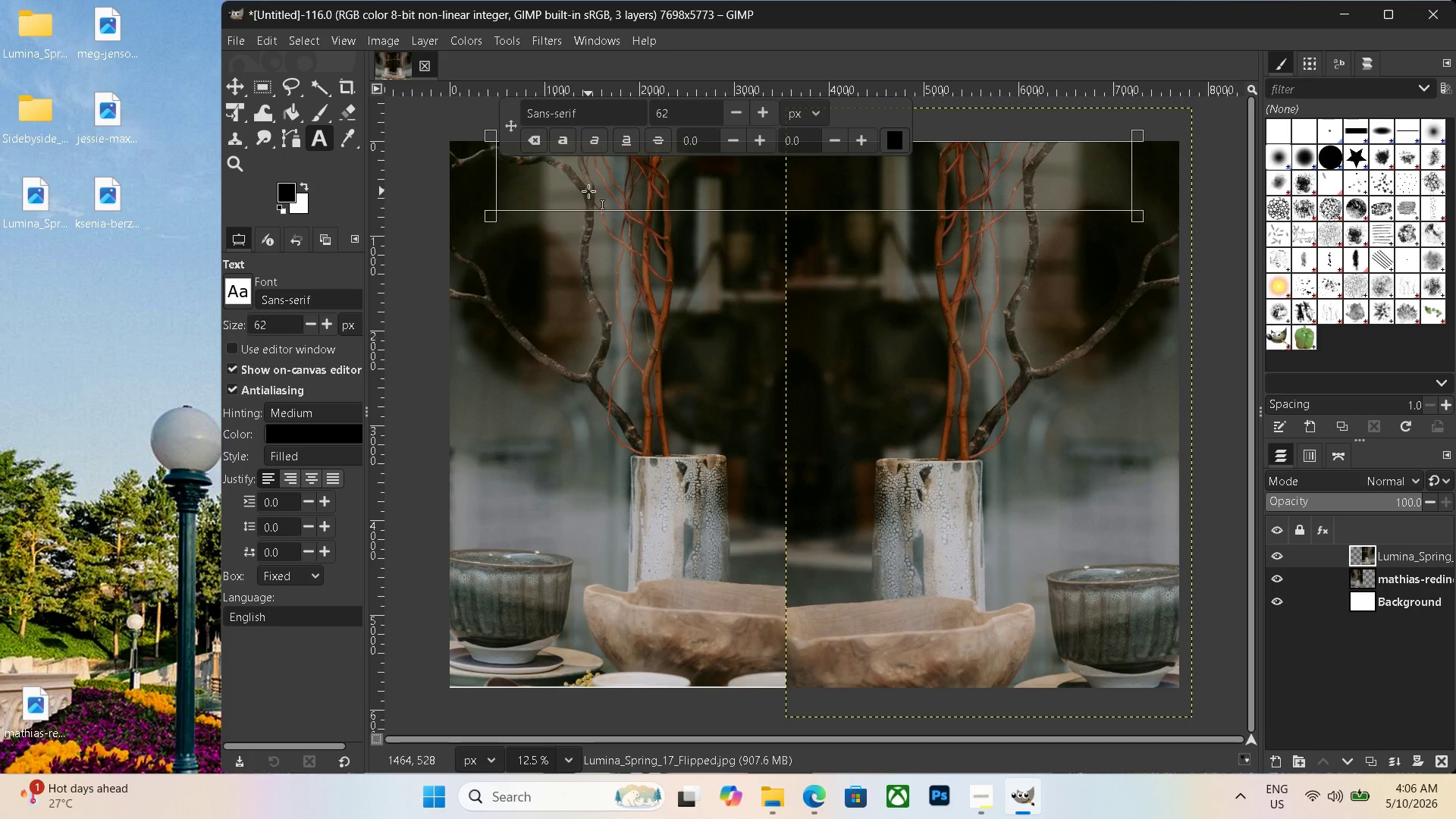 
hold_key(key=ShiftRight, duration=0.39)
 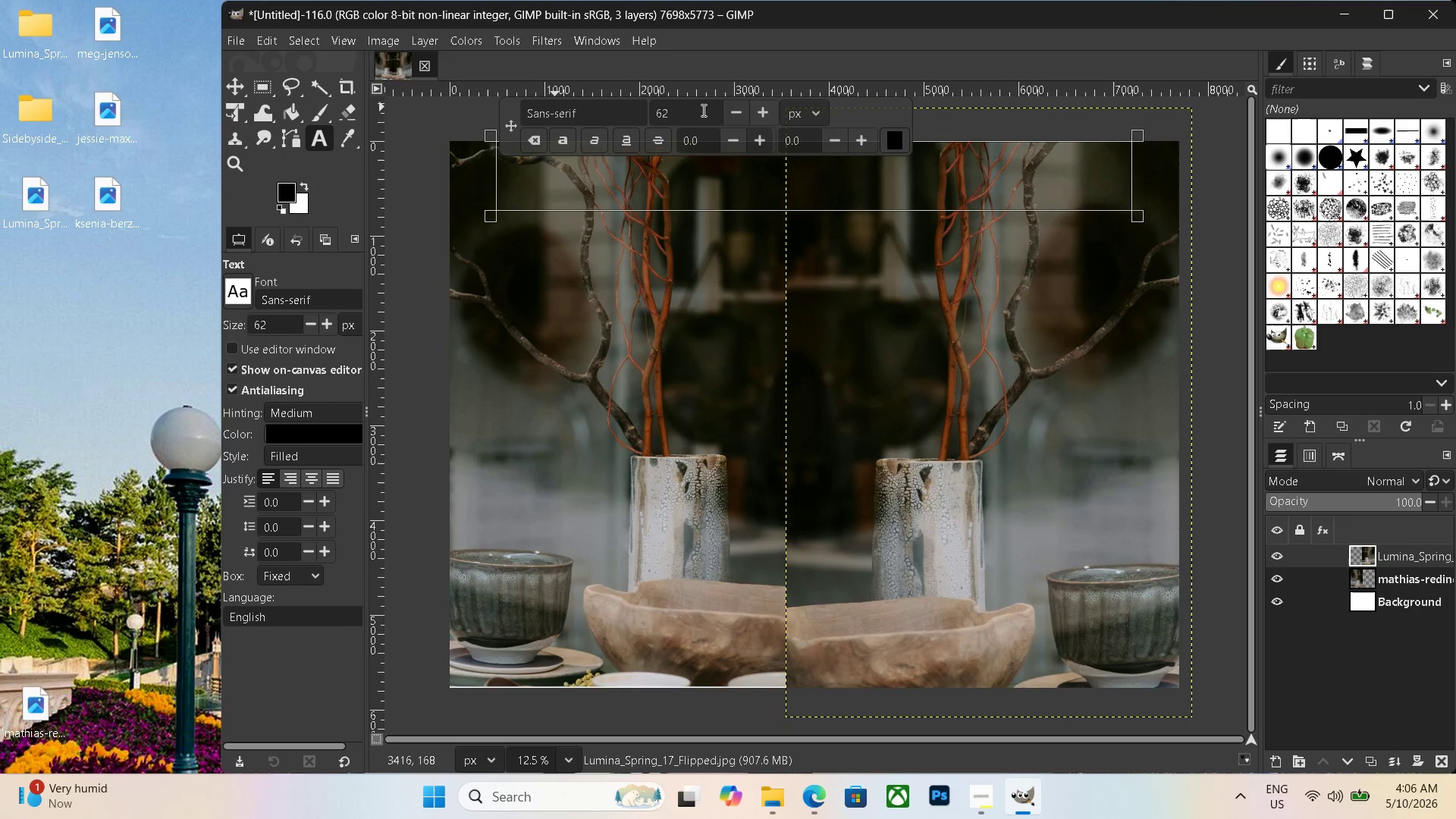 
left_click_drag(start_coordinate=[700, 110], to_coordinate=[617, 111])
 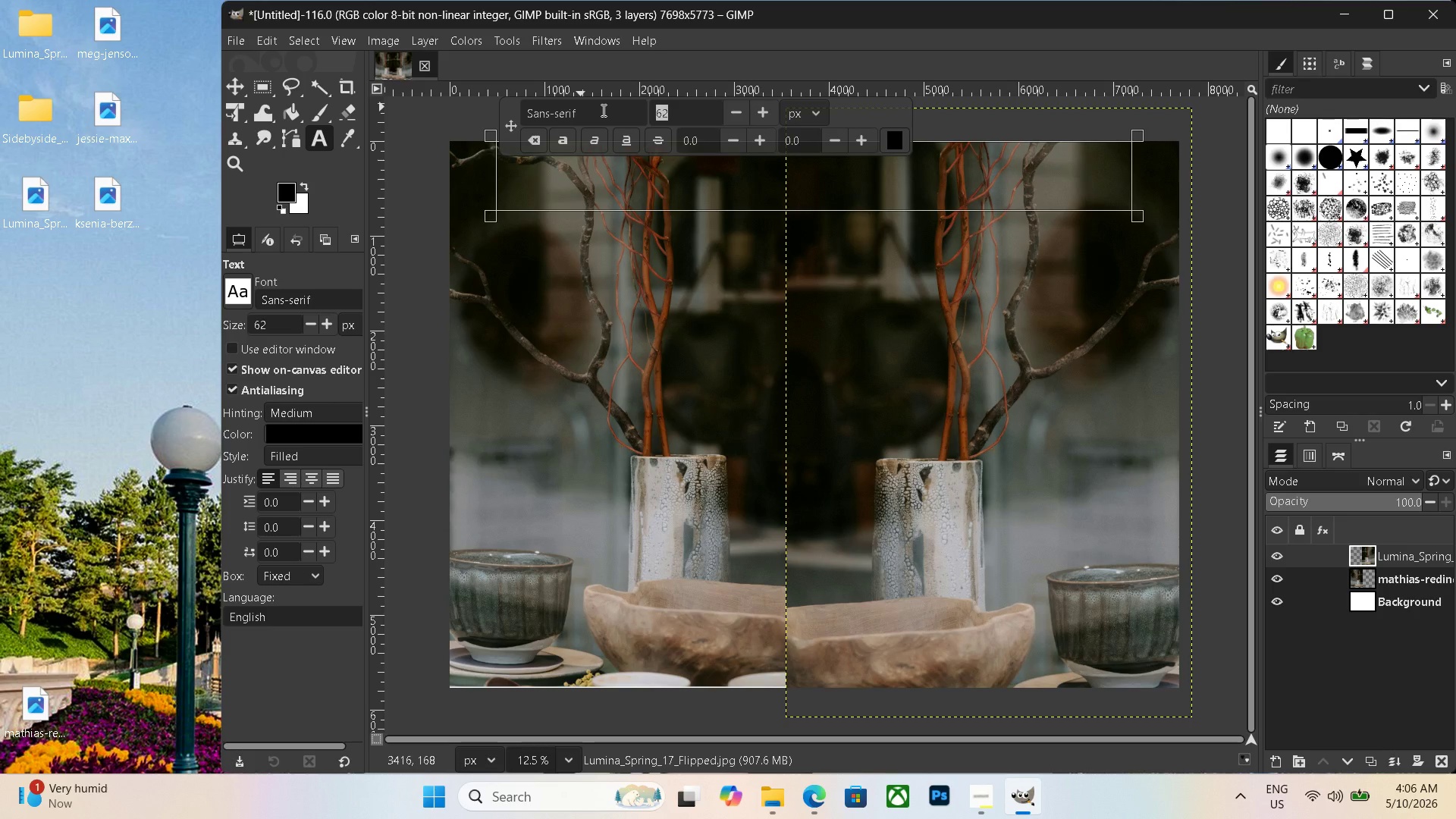 
key(Numpad3)
 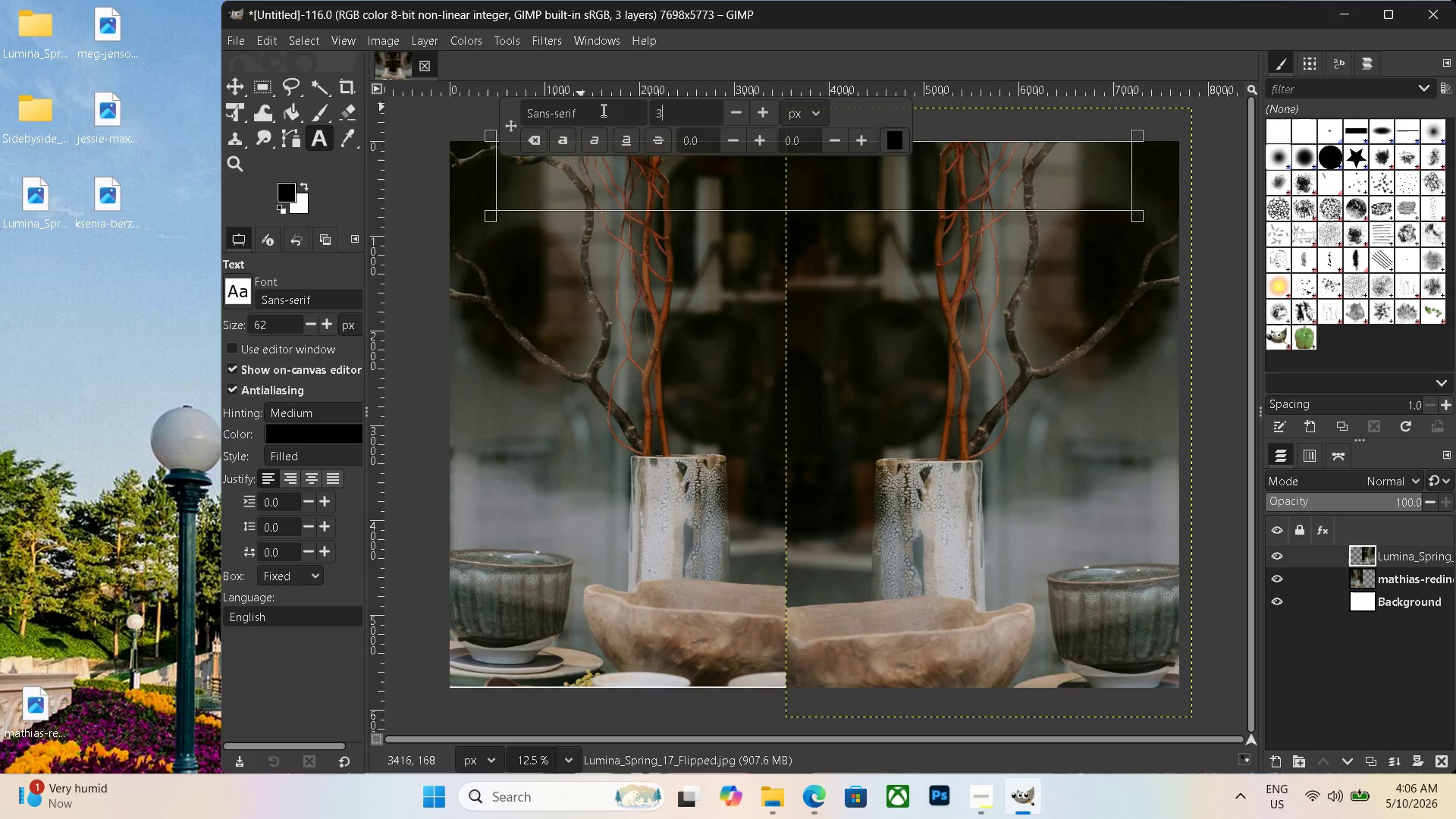 
key(Numpad0)
 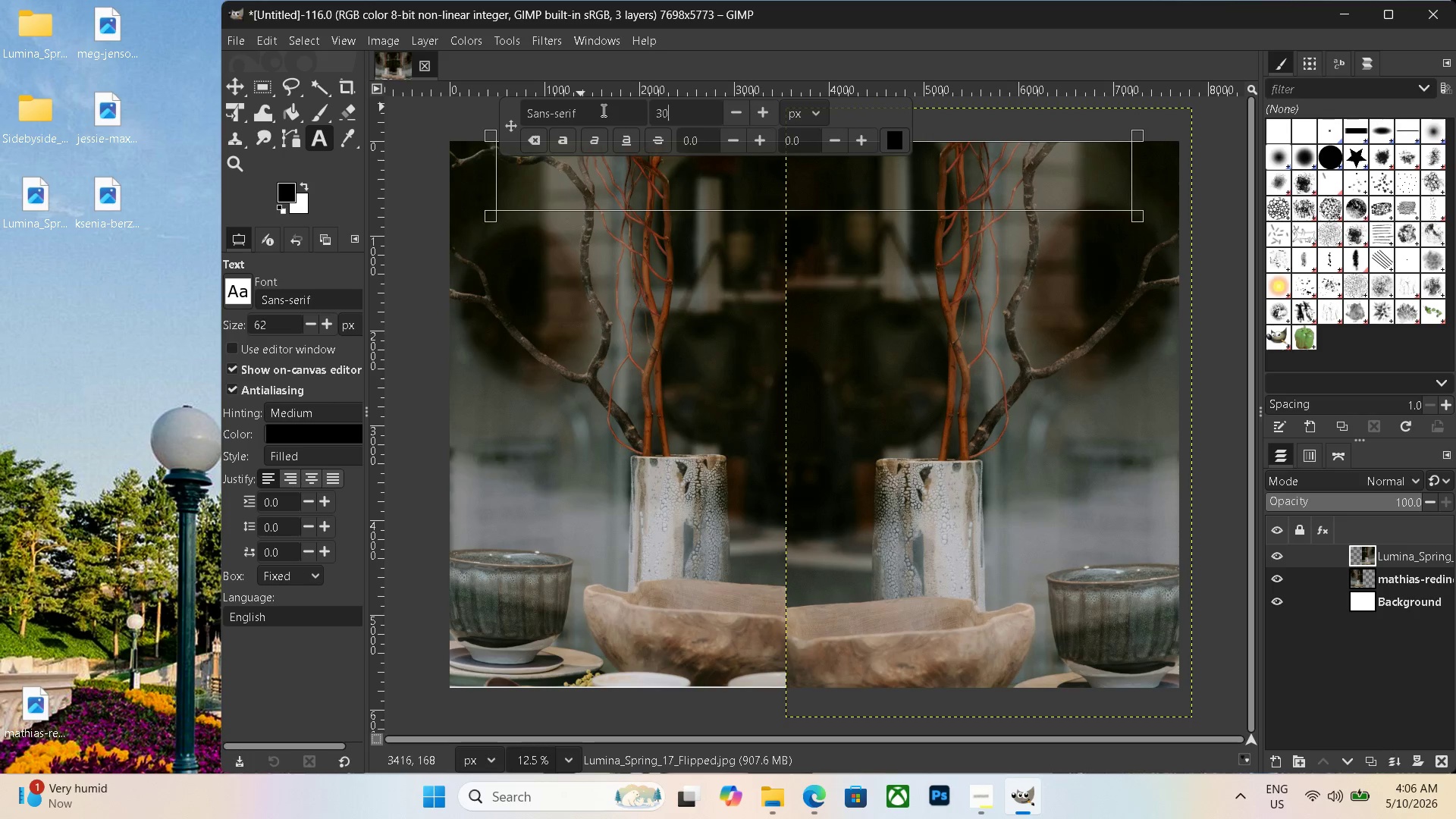 
key(Numpad0)
 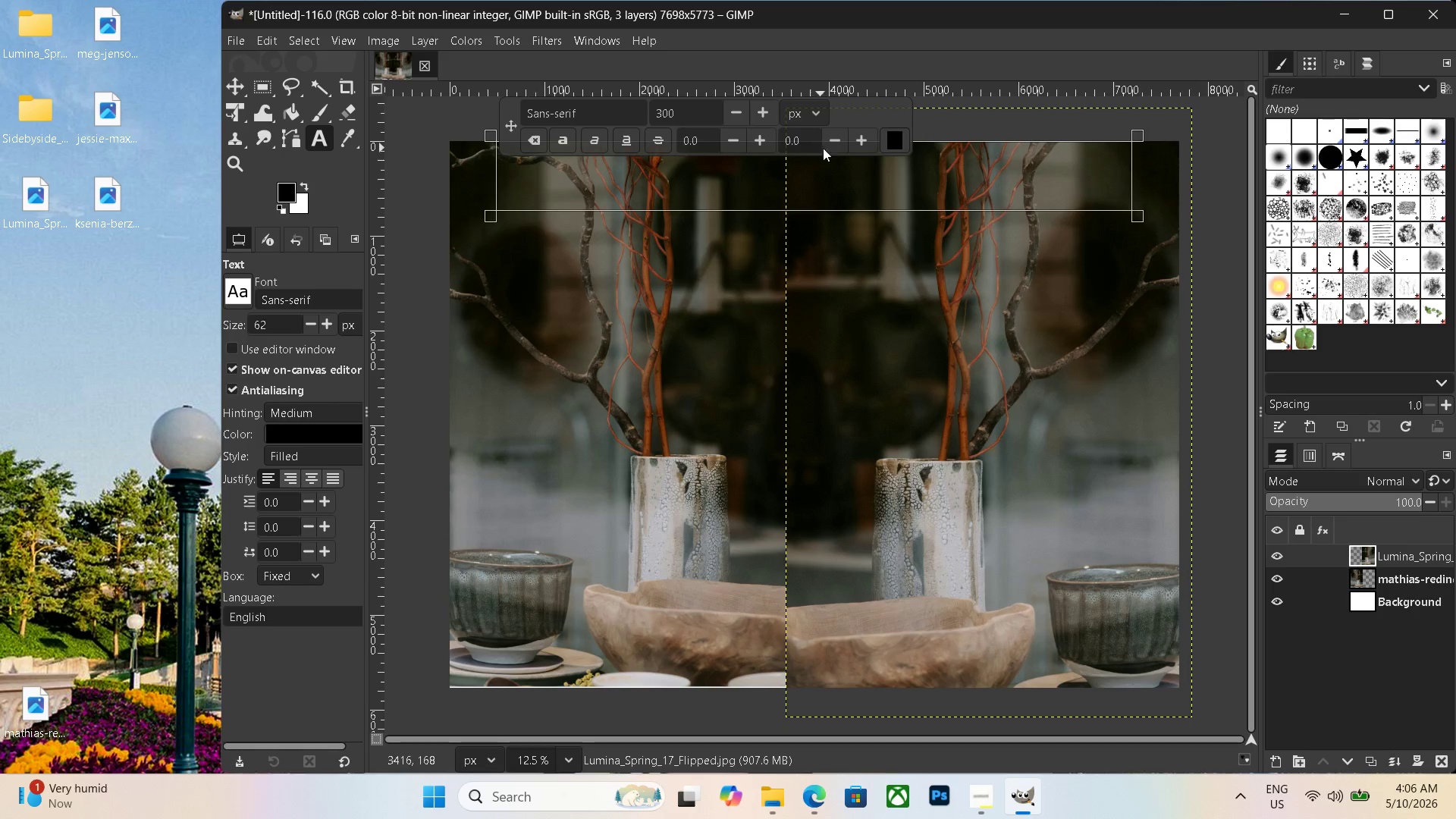 
left_click([896, 140])
 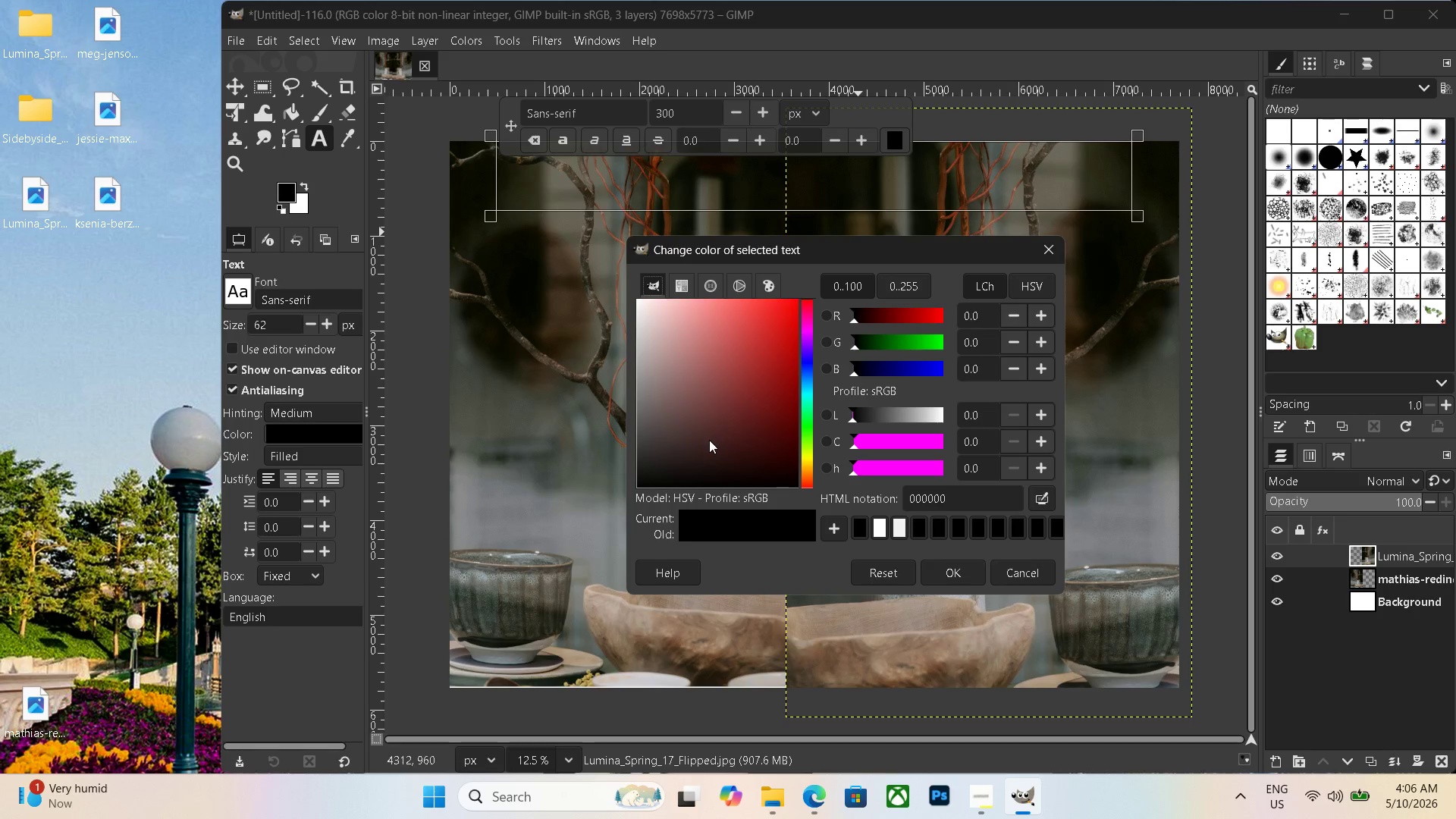 
left_click_drag(start_coordinate=[677, 369], to_coordinate=[333, 140])
 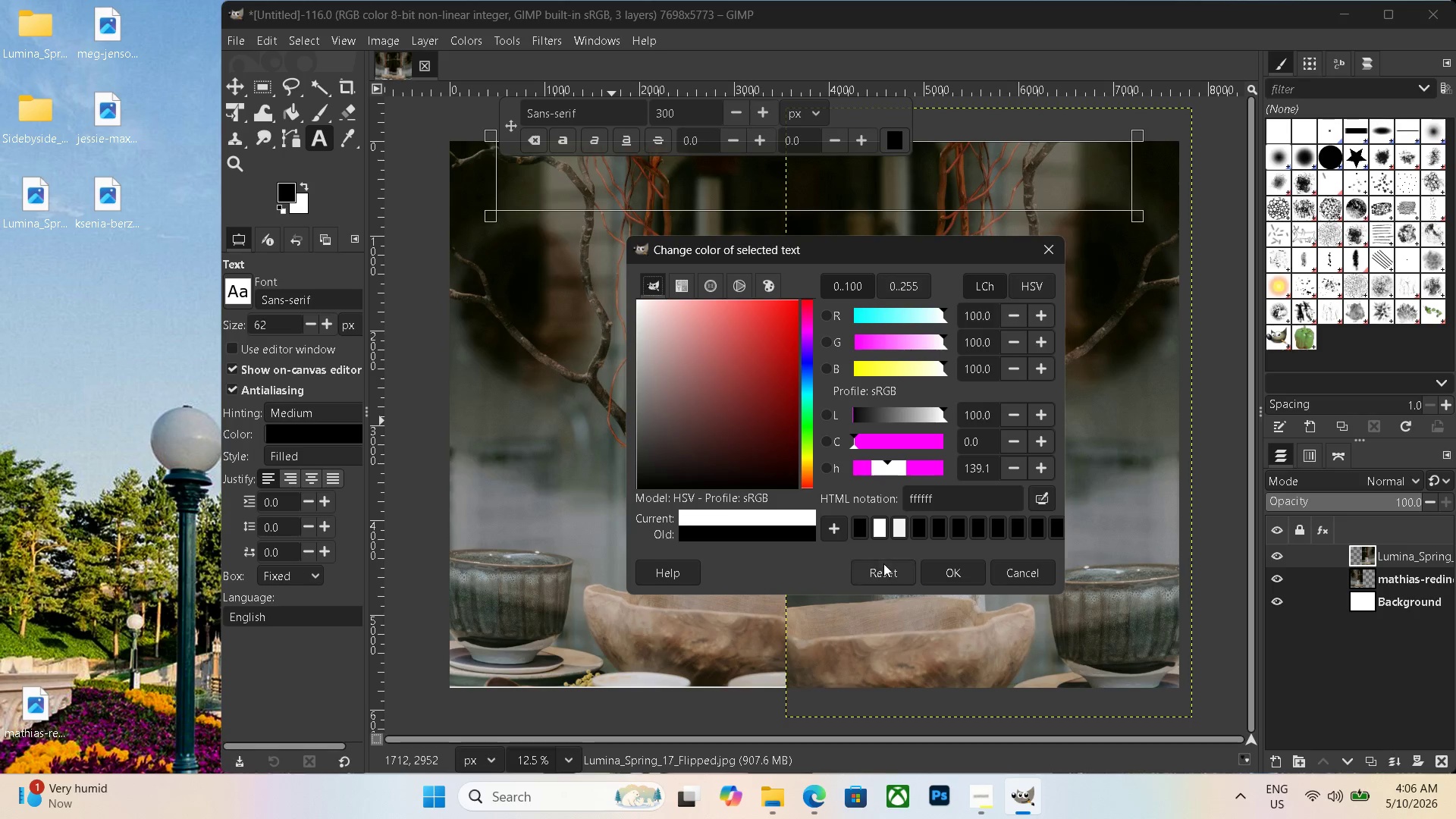 
left_click([931, 572])
 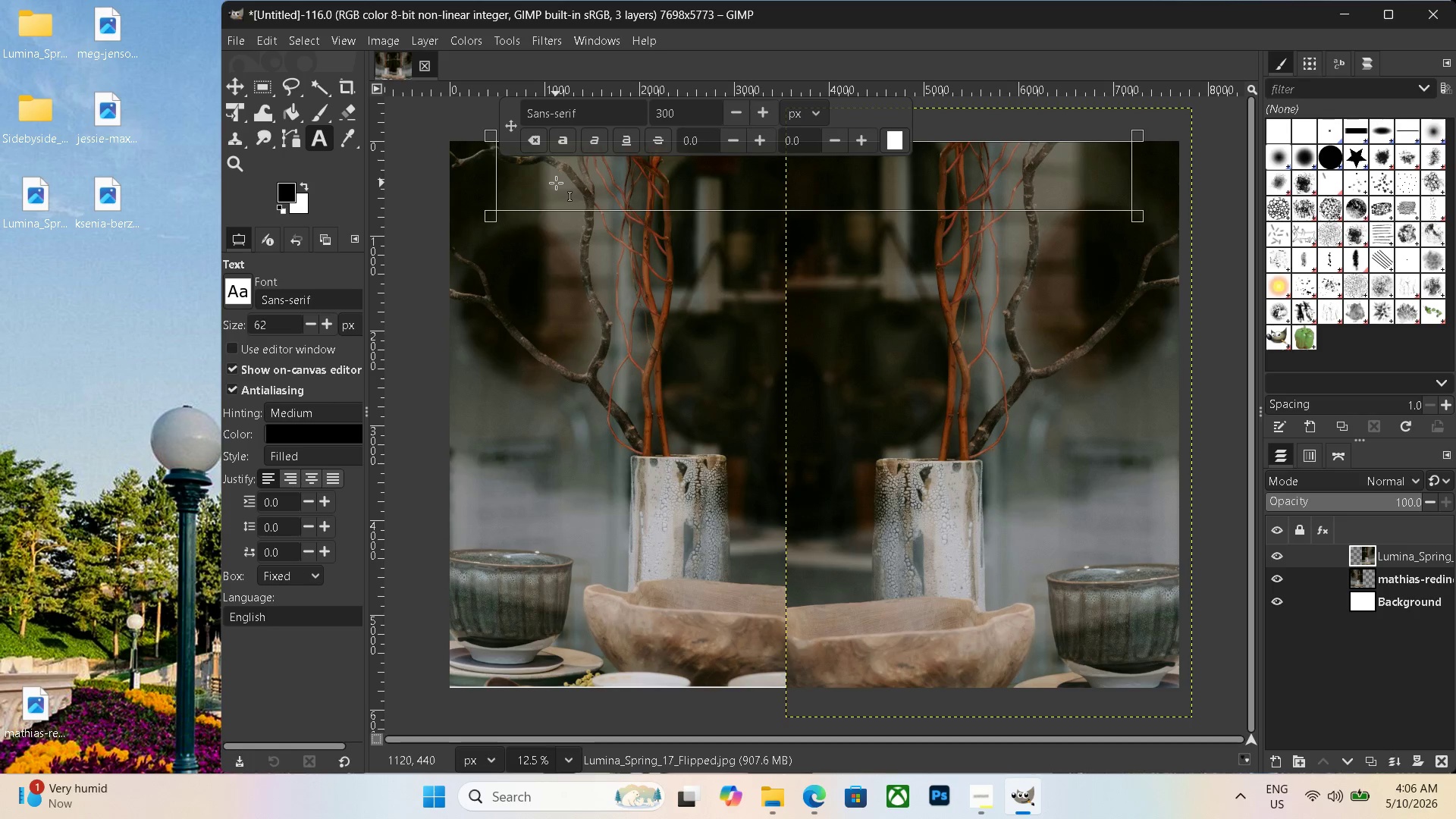 
type(BEFORE)
 